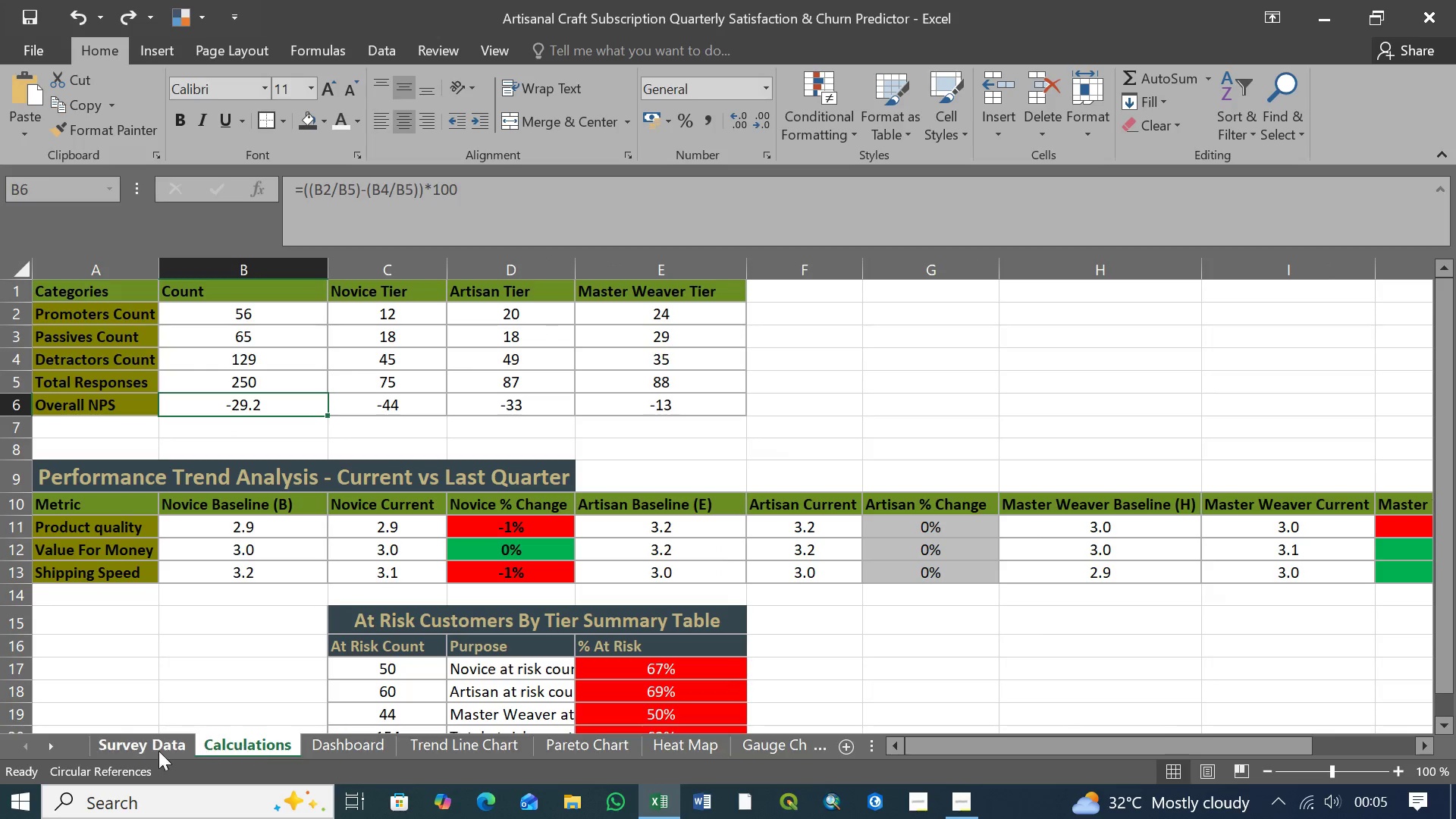 
left_click([136, 746])
 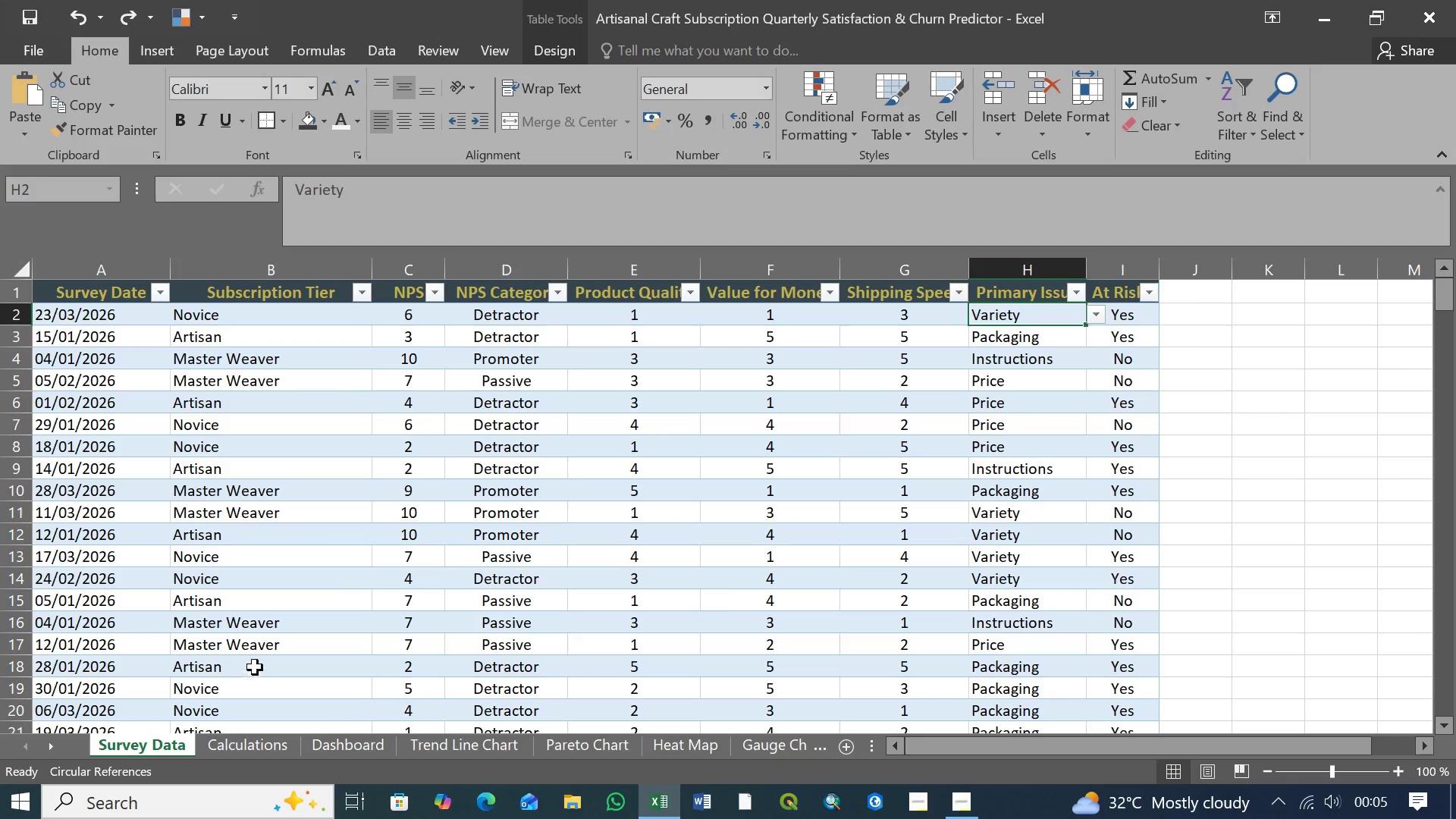 
scroll: coordinate [276, 632], scroll_direction: down, amount: 72.0
 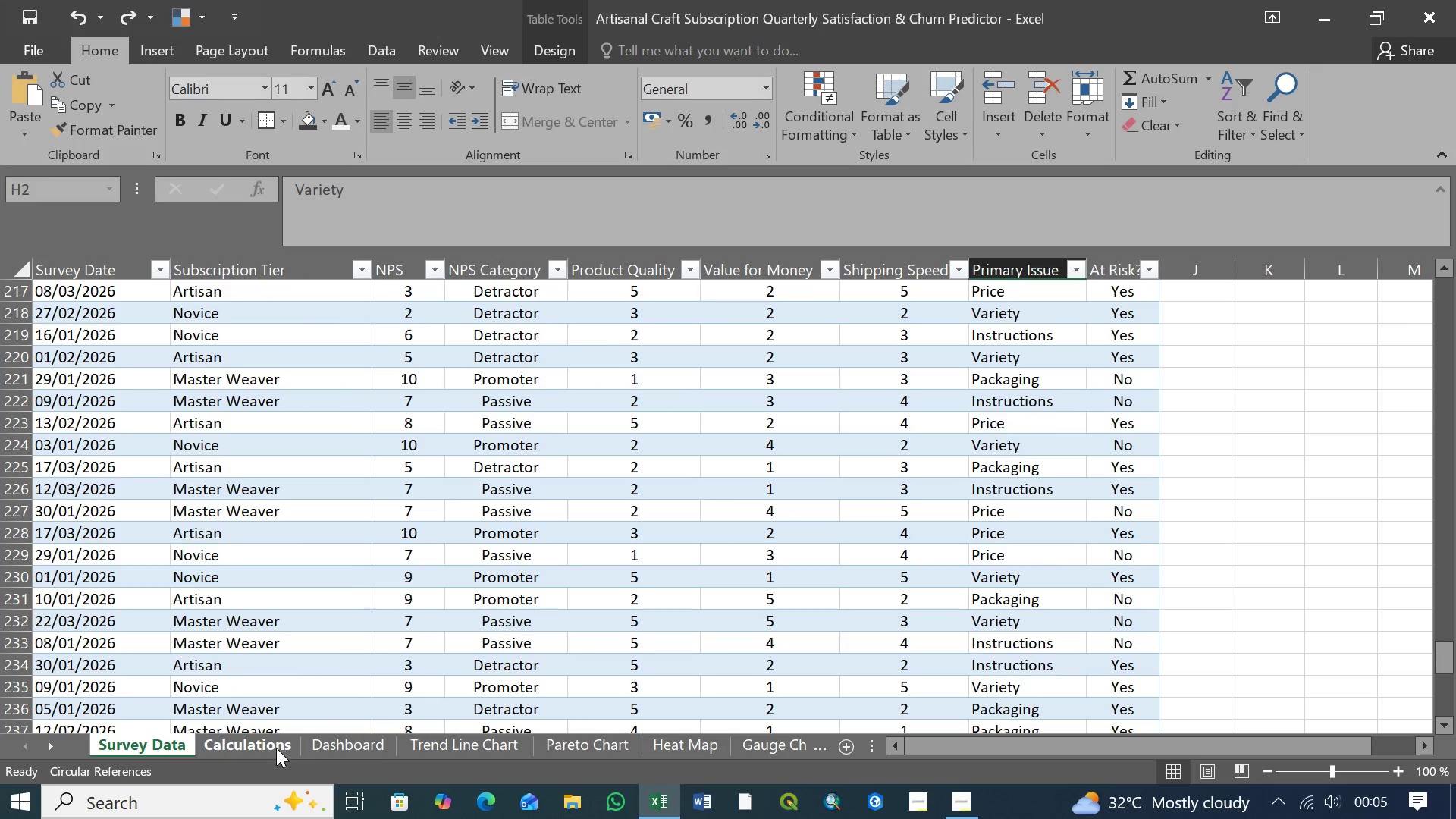 
left_click([276, 748])
 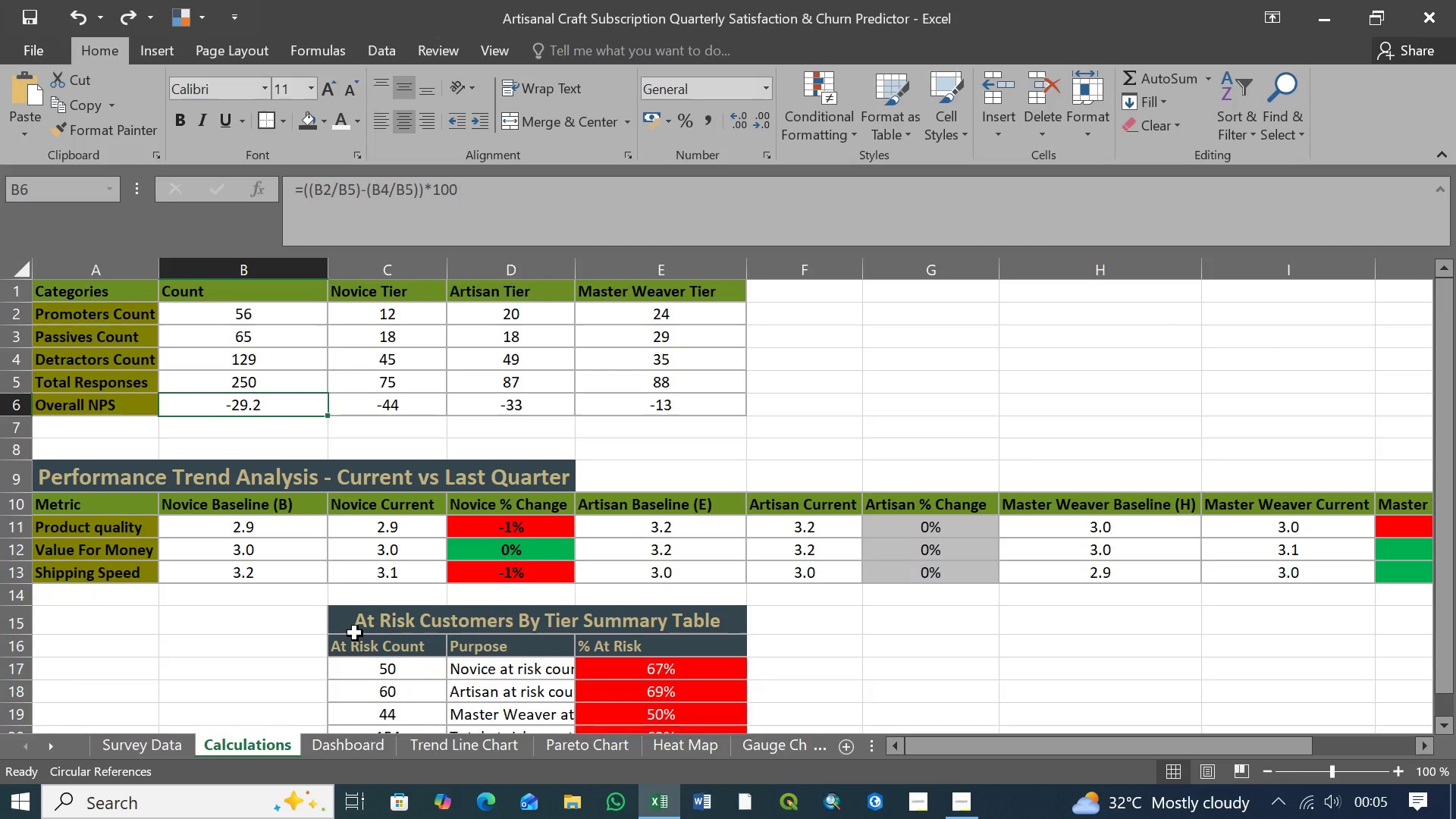 
scroll: coordinate [355, 633], scroll_direction: down, amount: 5.0
 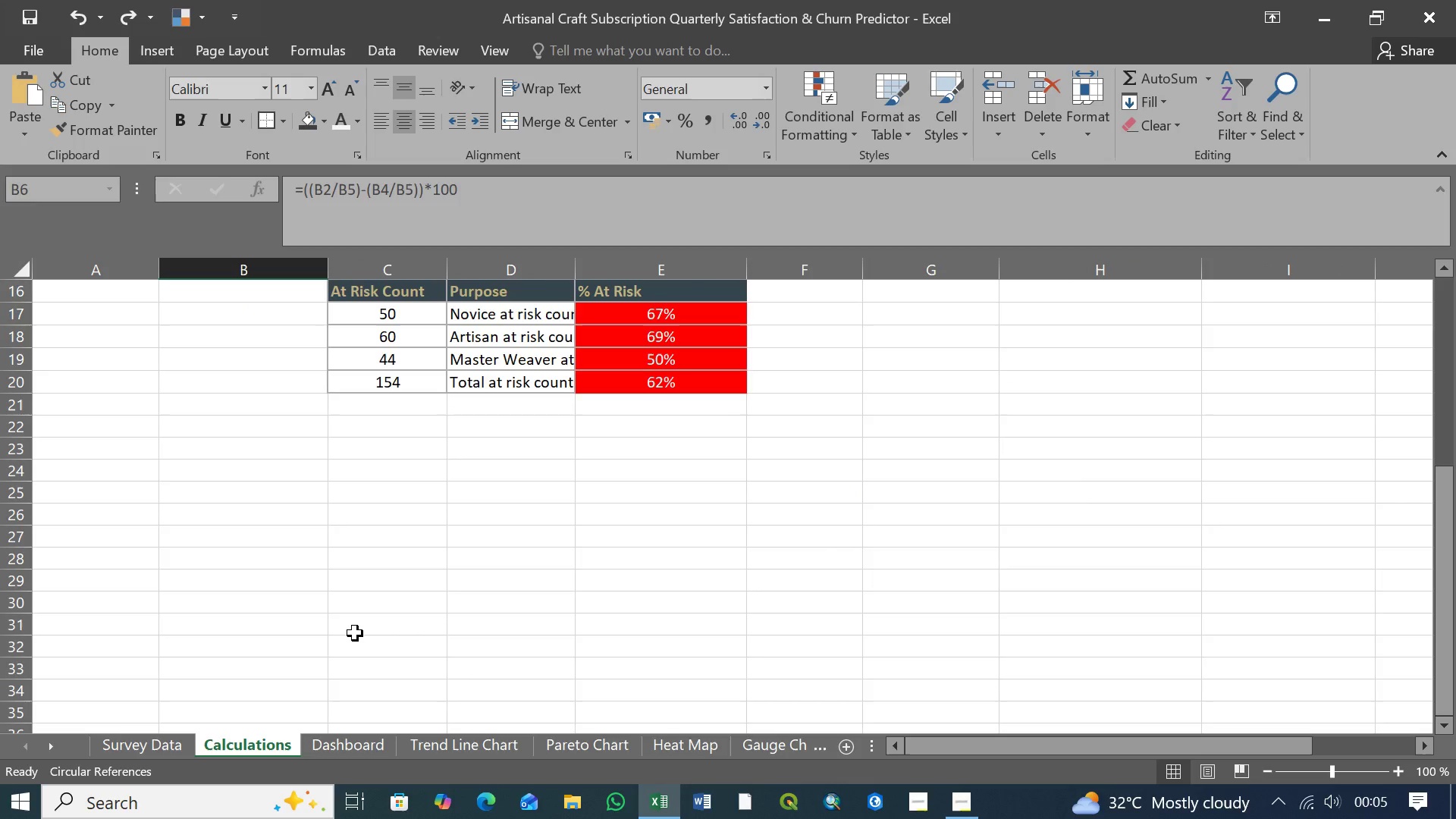 
scroll: coordinate [355, 633], scroll_direction: up, amount: 1.0
 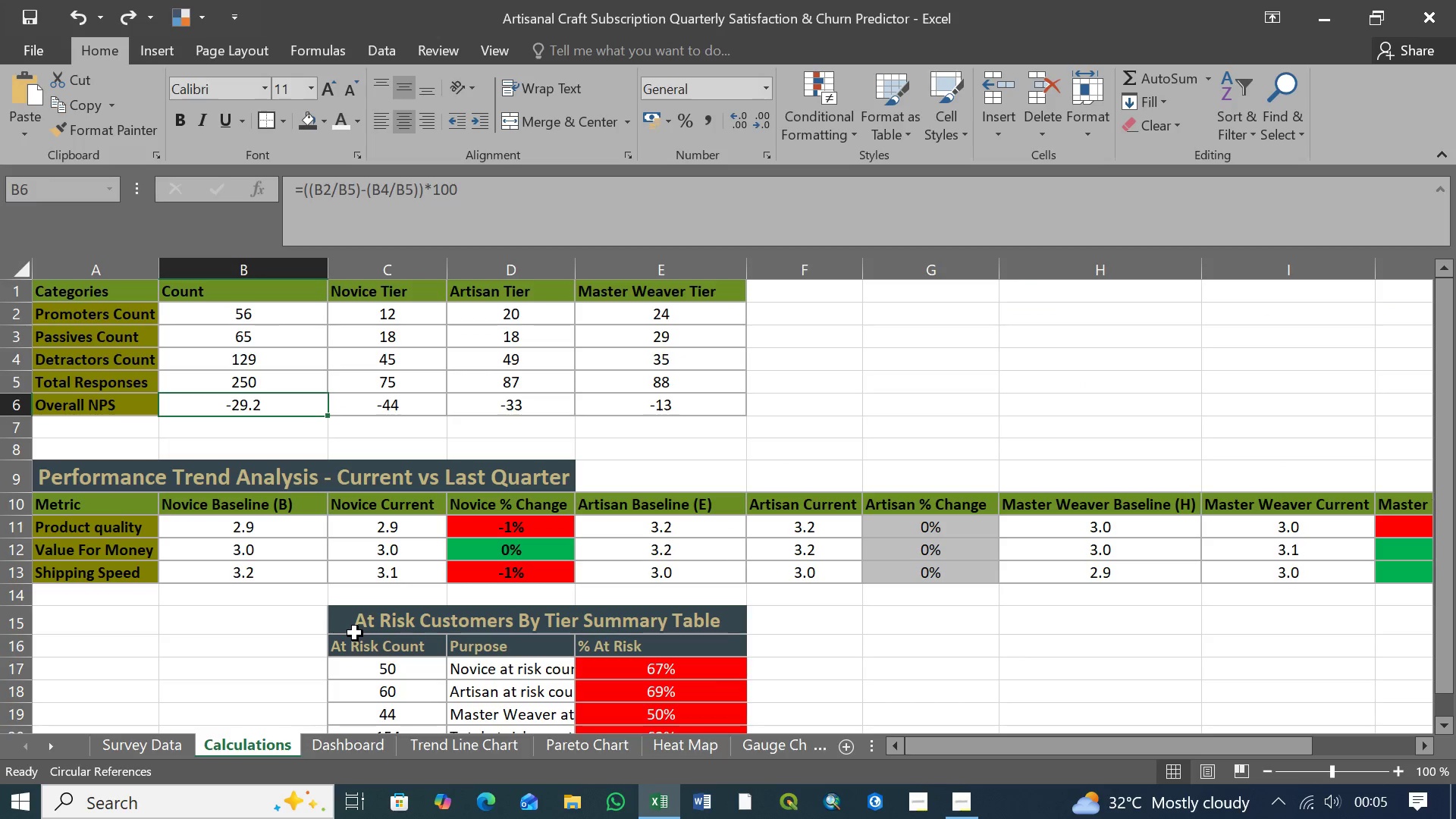 
scroll: coordinate [366, 629], scroll_direction: down, amount: 2.0
 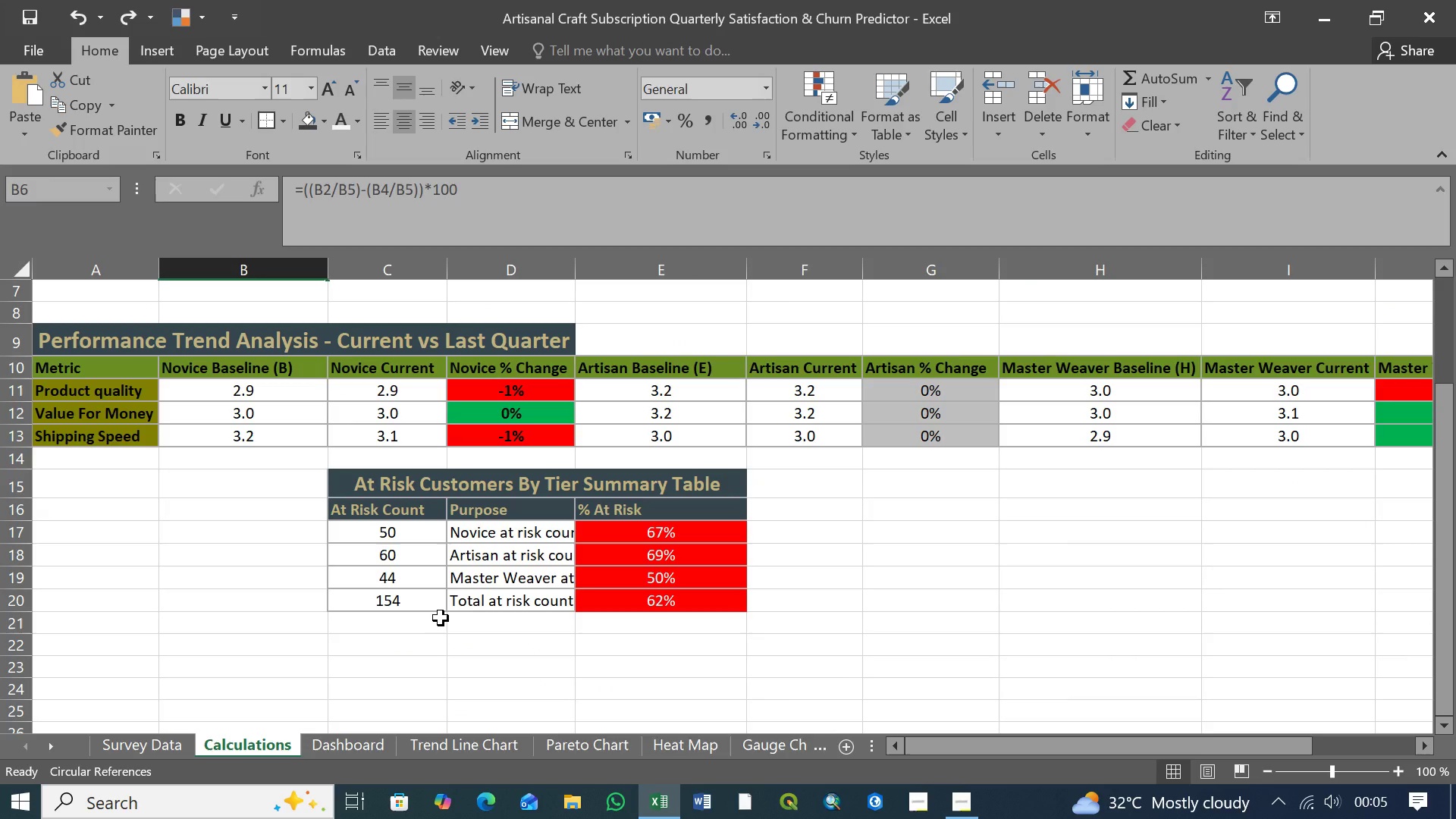 
scroll: coordinate [429, 629], scroll_direction: up, amount: 10.0
 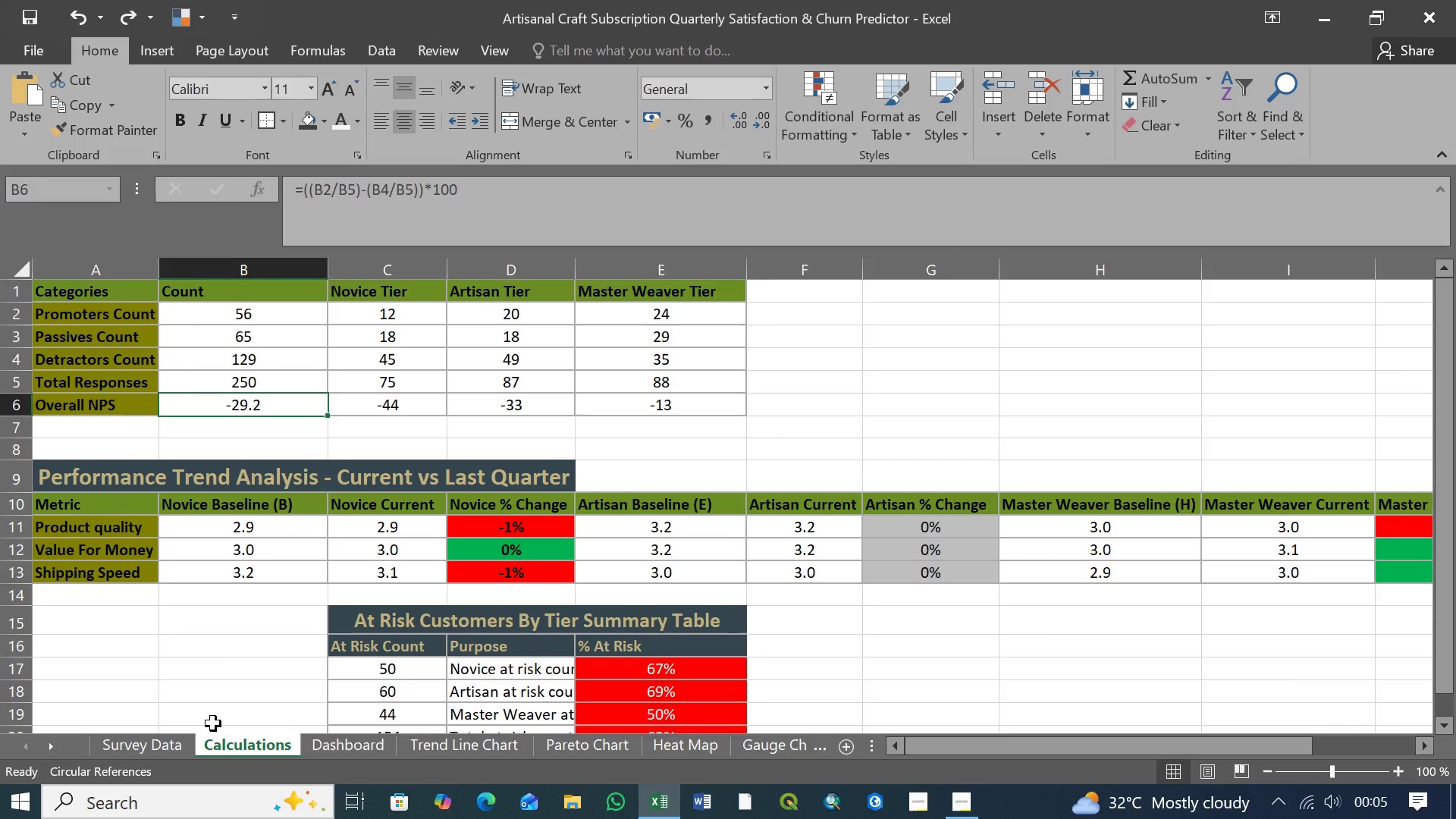 
wait(8.74)
 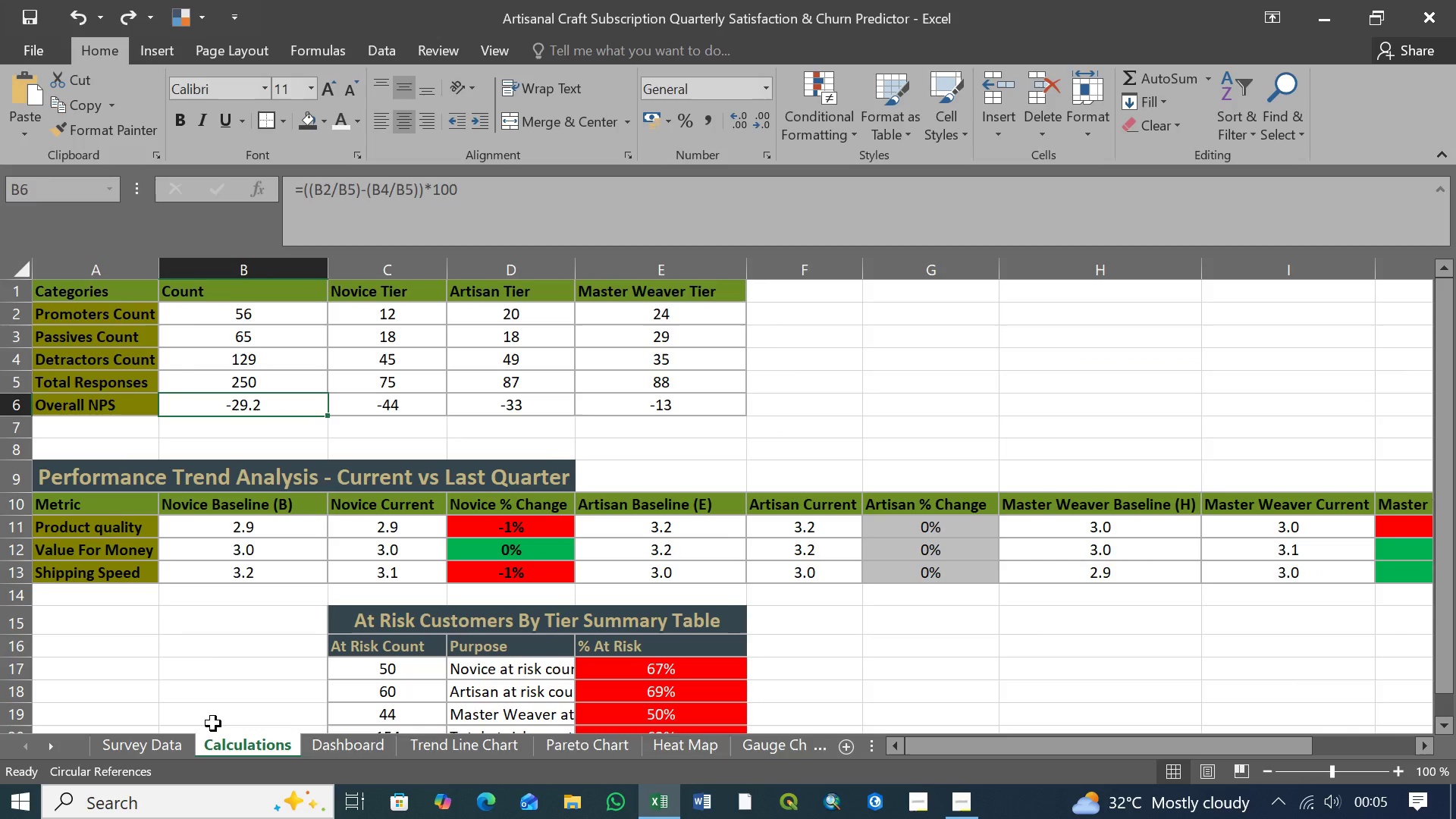 
left_click([440, 742])
 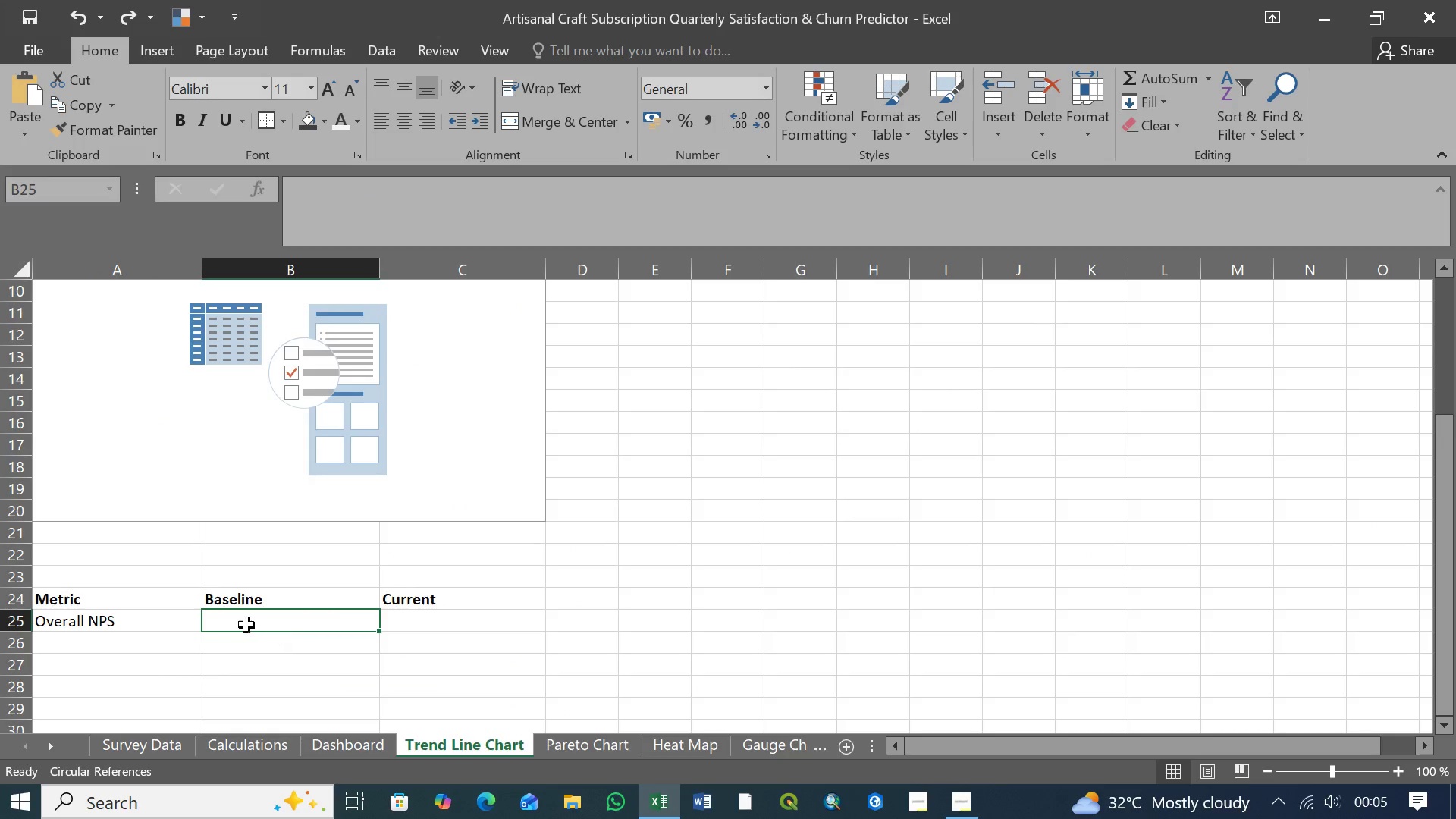 
left_click([246, 625])
 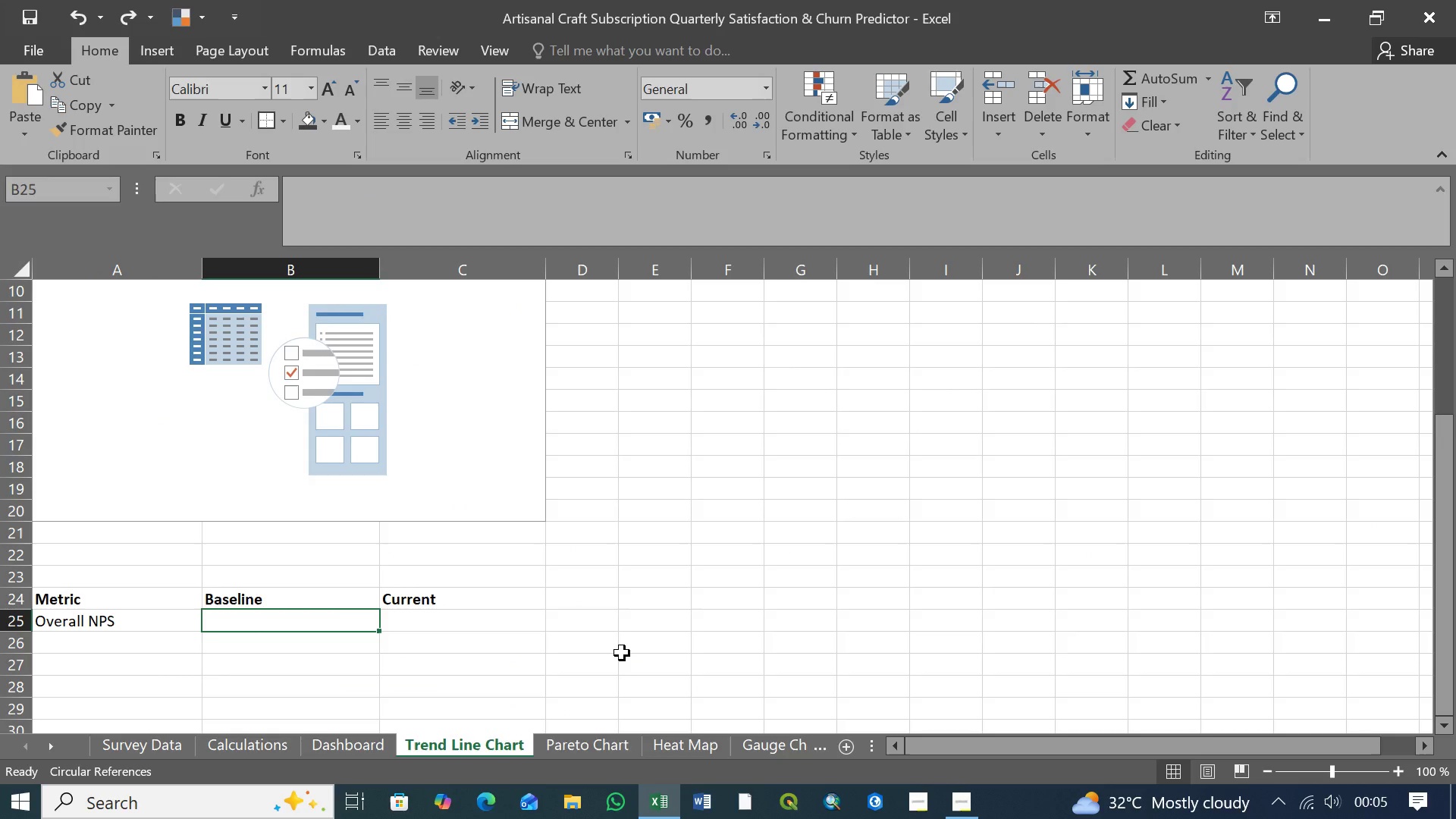 
hold_key(key=ShiftLeft, duration=0.88)
 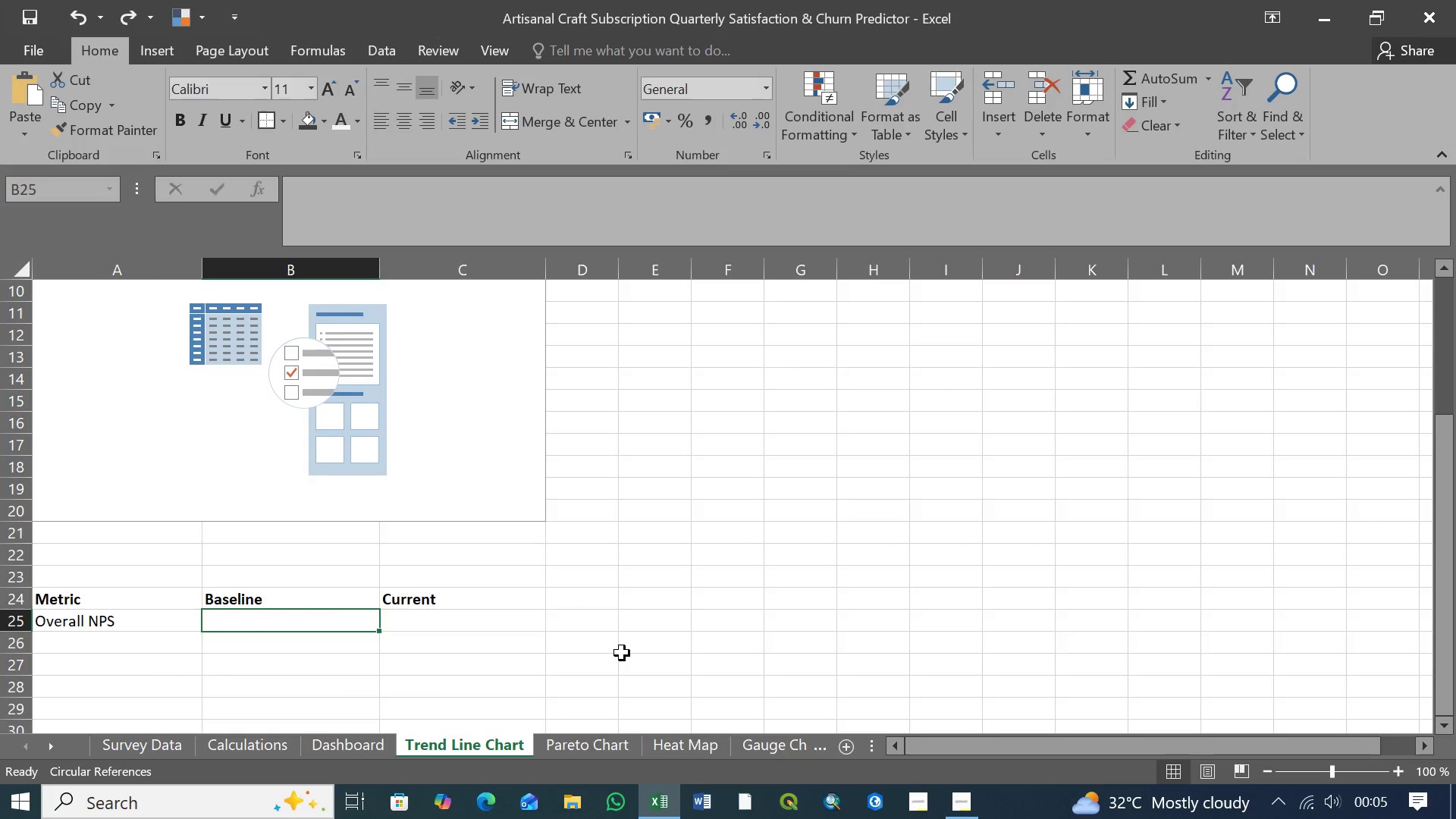 
type(=Calculations!B6)
 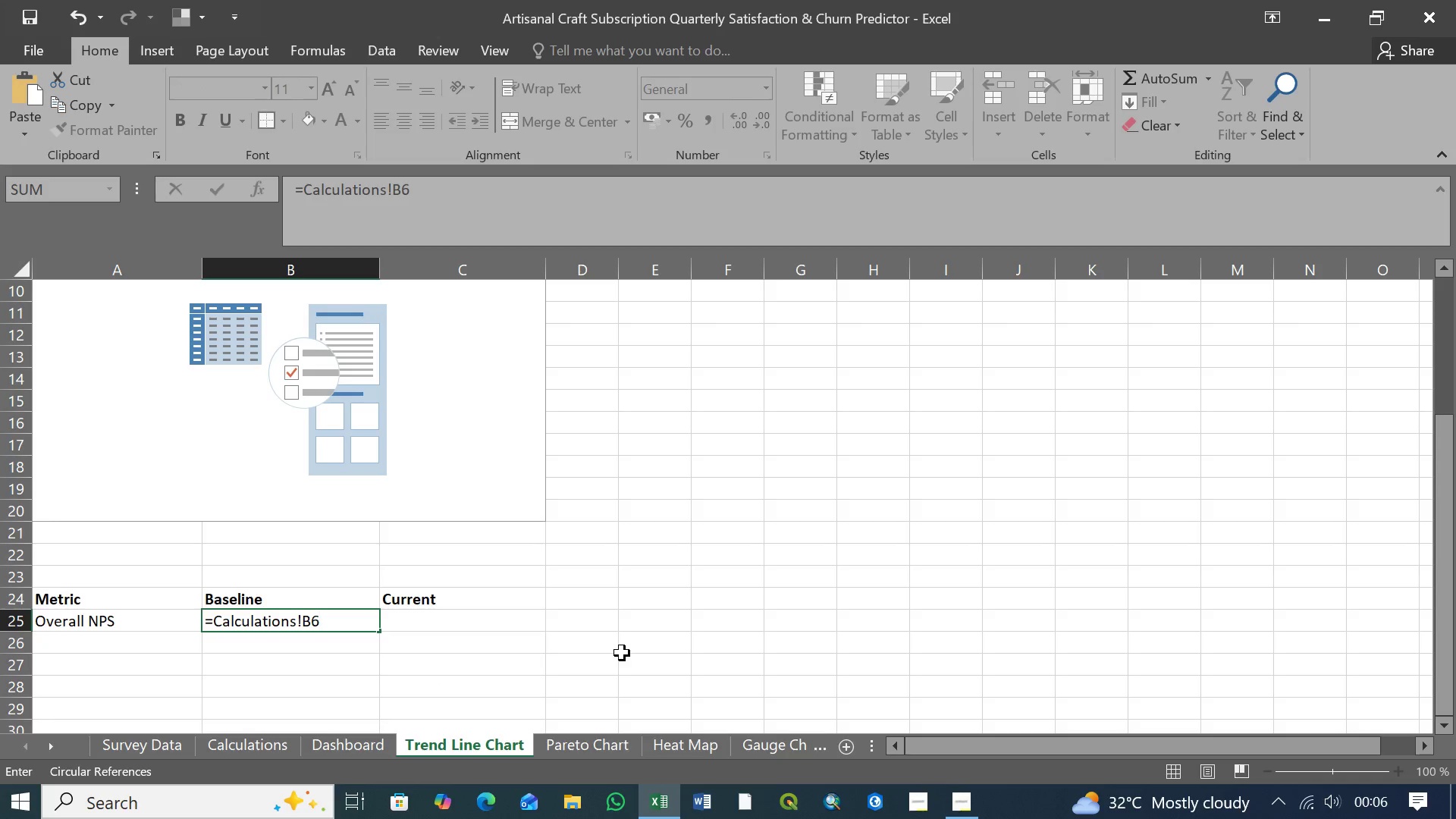 
key(Enter)
 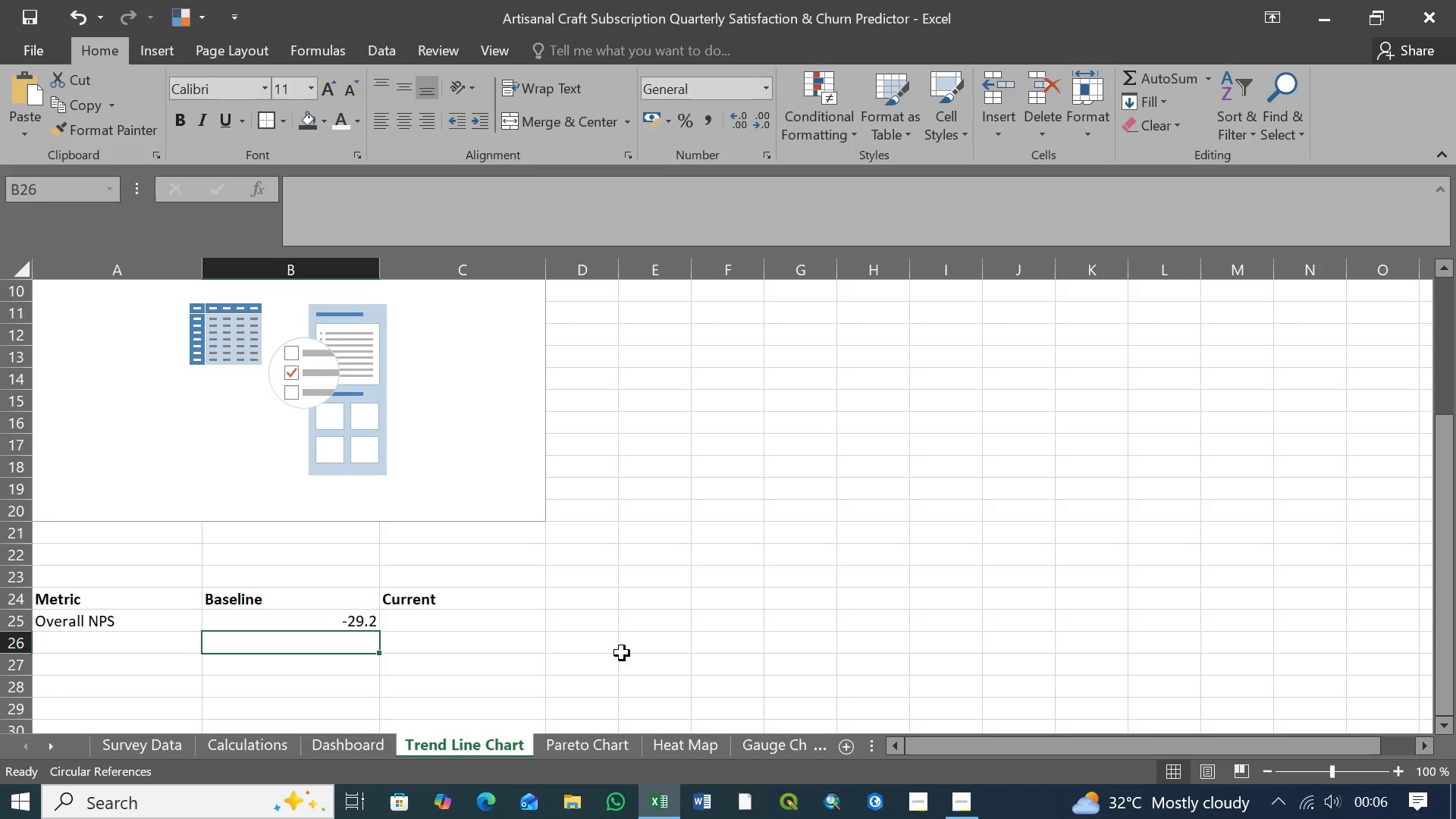 
wait(7.0)
 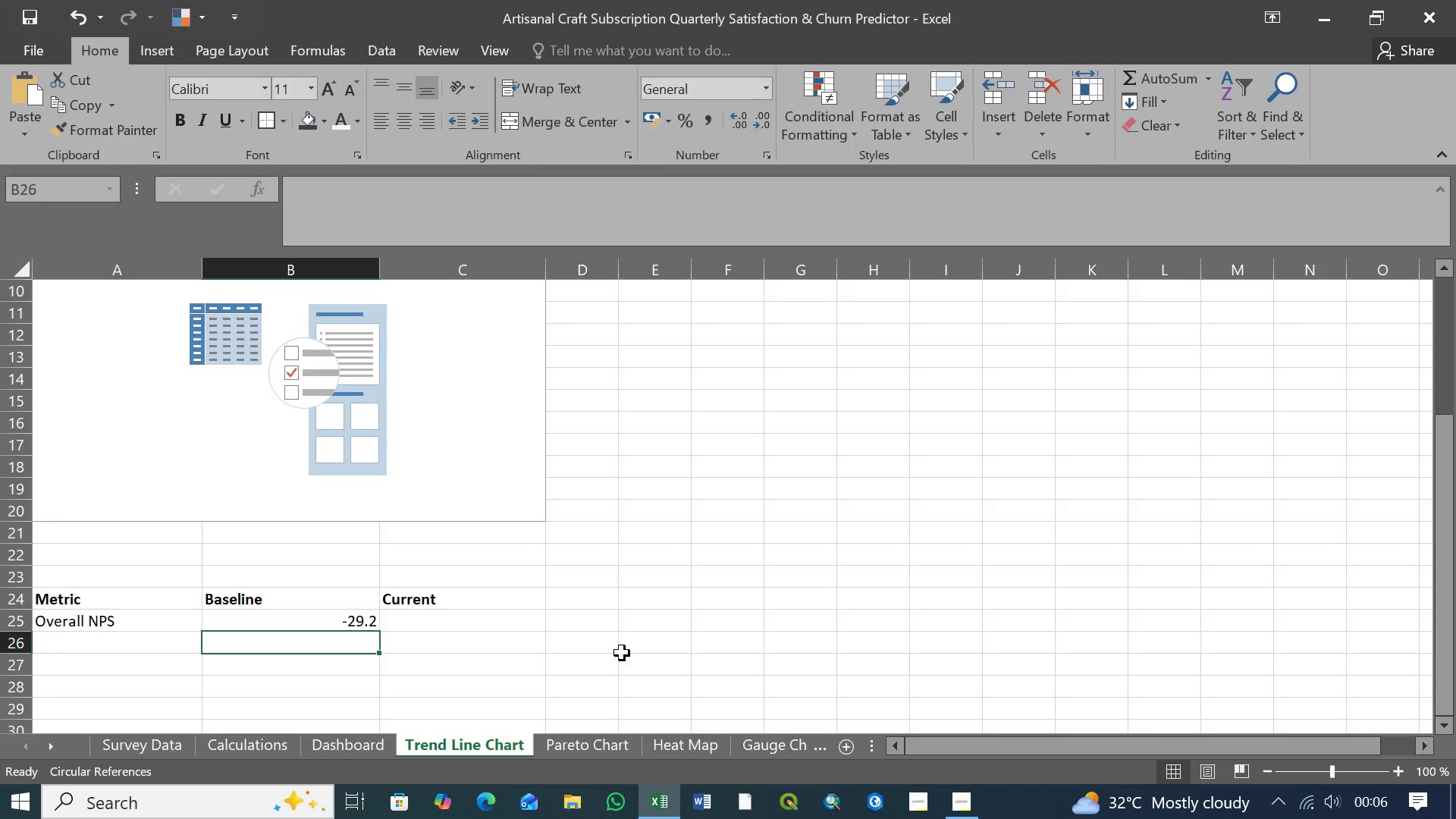 
left_click([335, 623])
 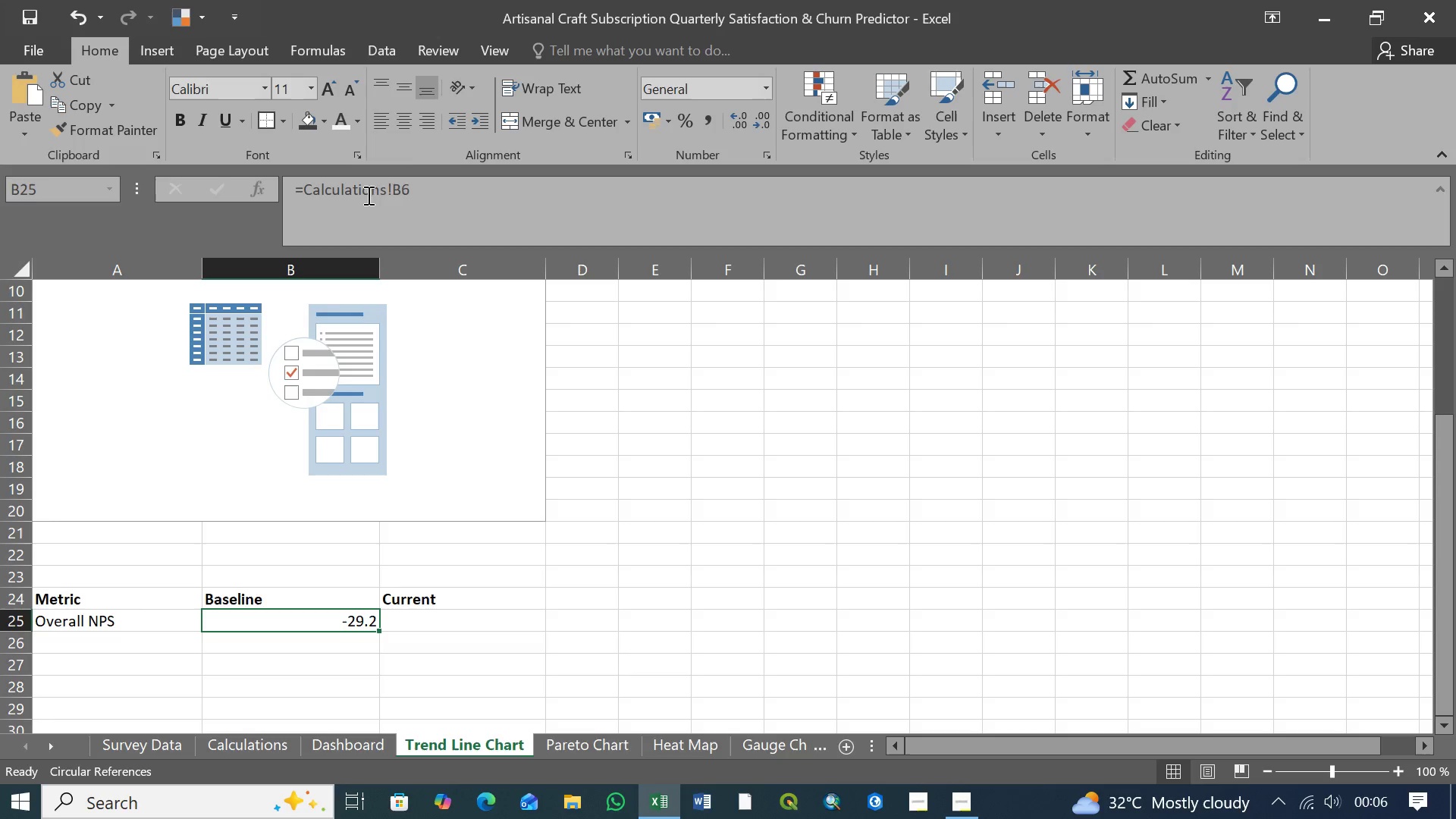 
left_click([407, 127])
 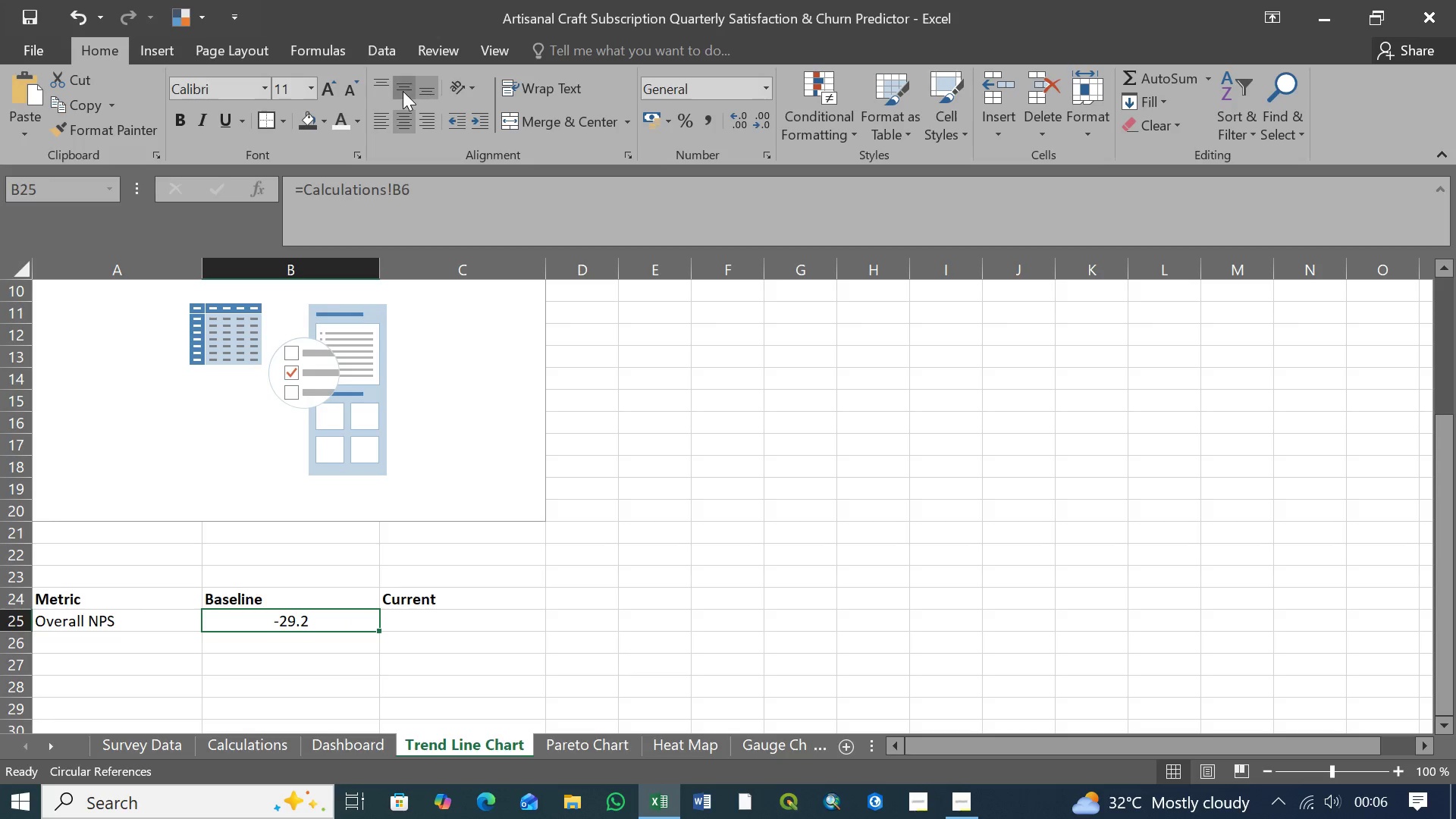 
double_click([403, 91])
 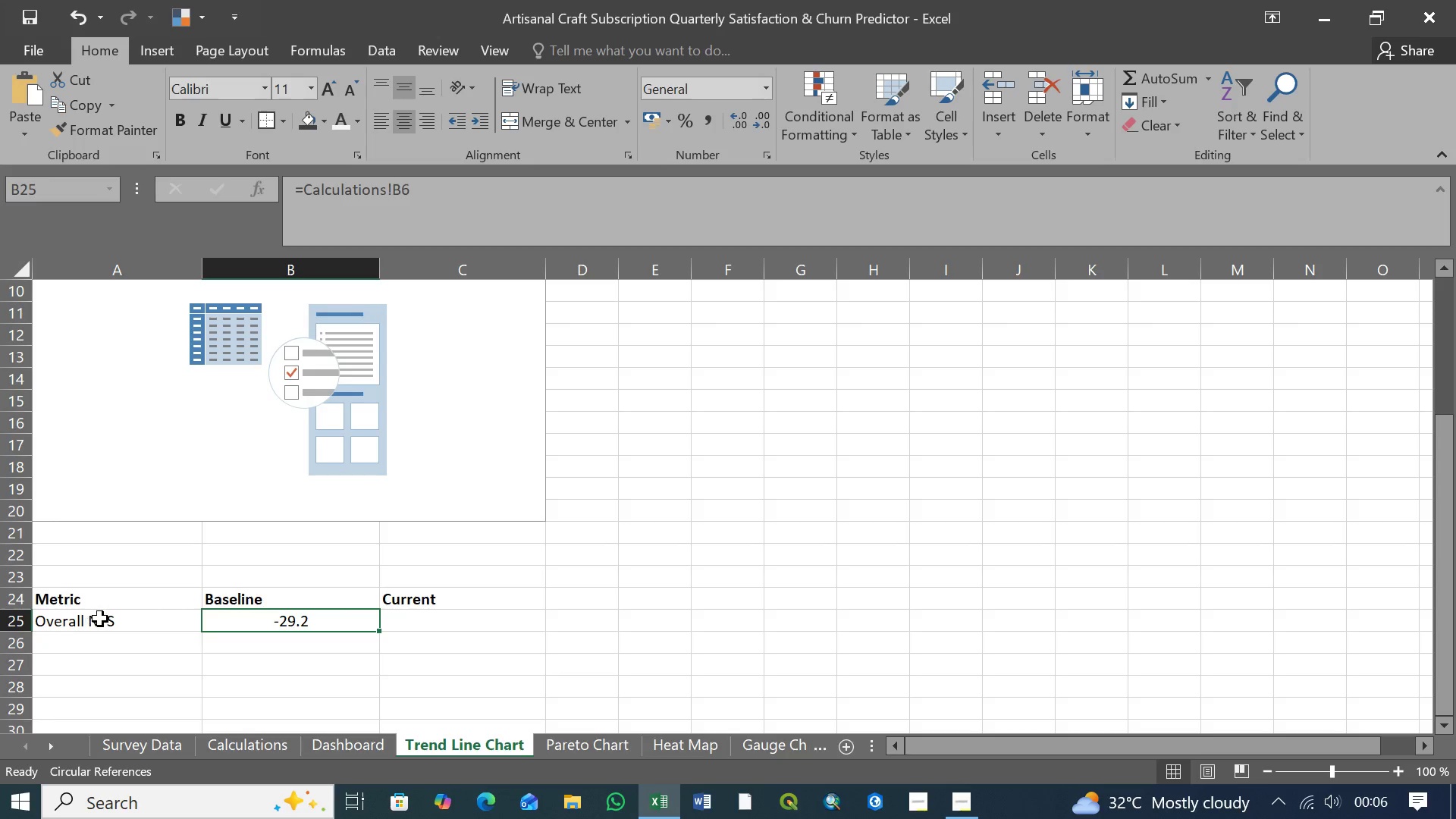 
left_click([109, 621])
 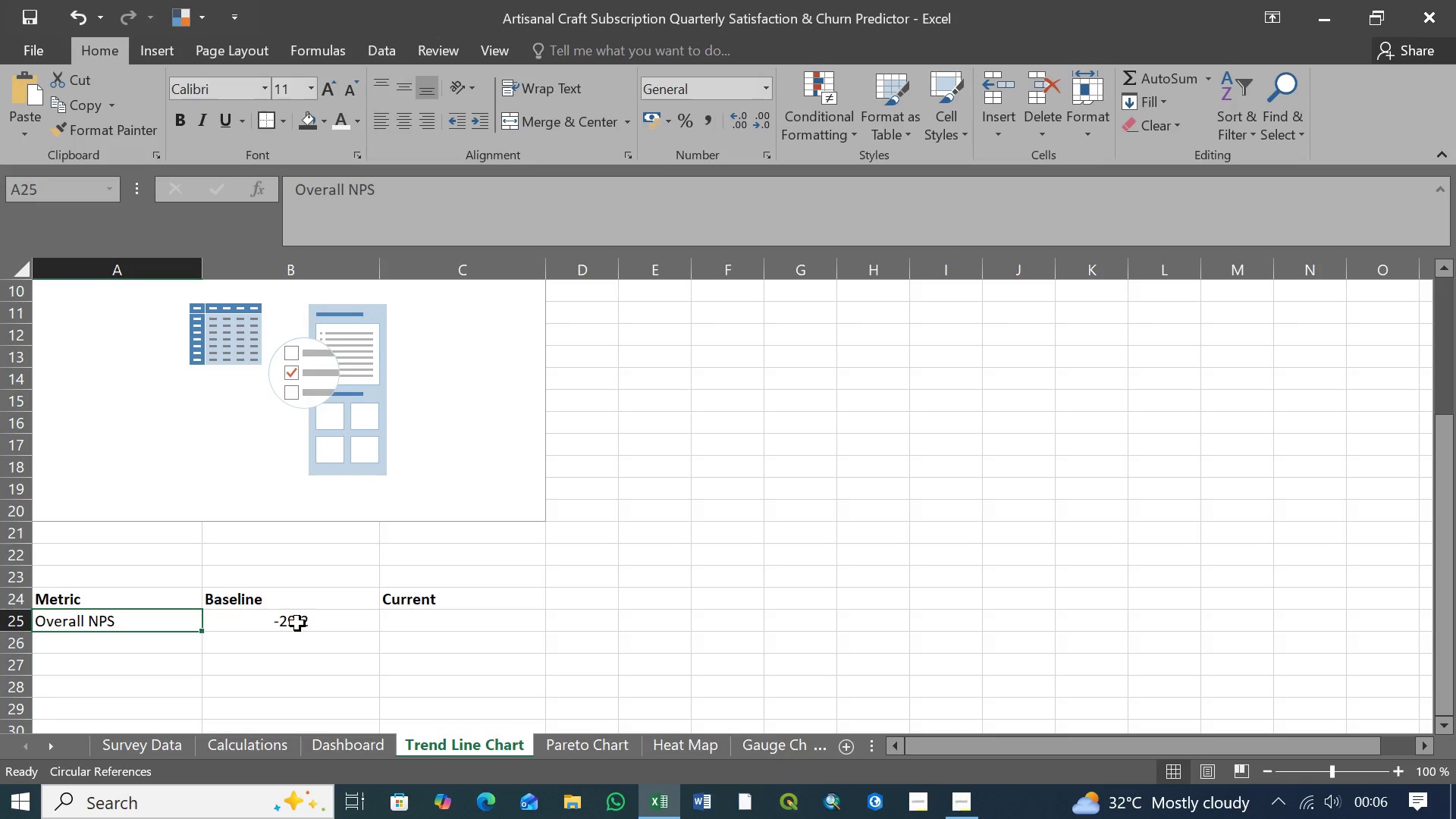 
left_click([297, 623])
 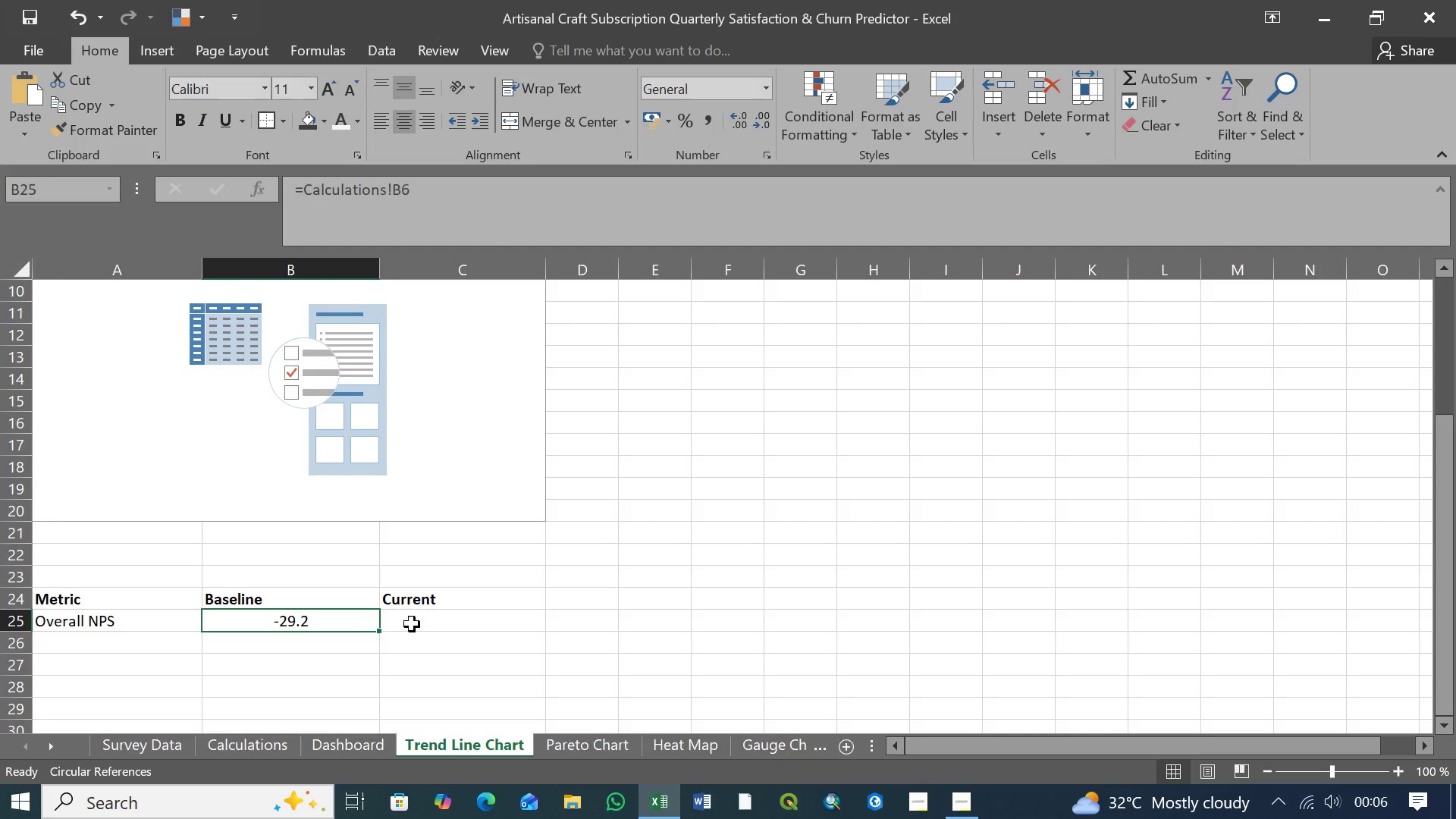 
left_click([413, 624])
 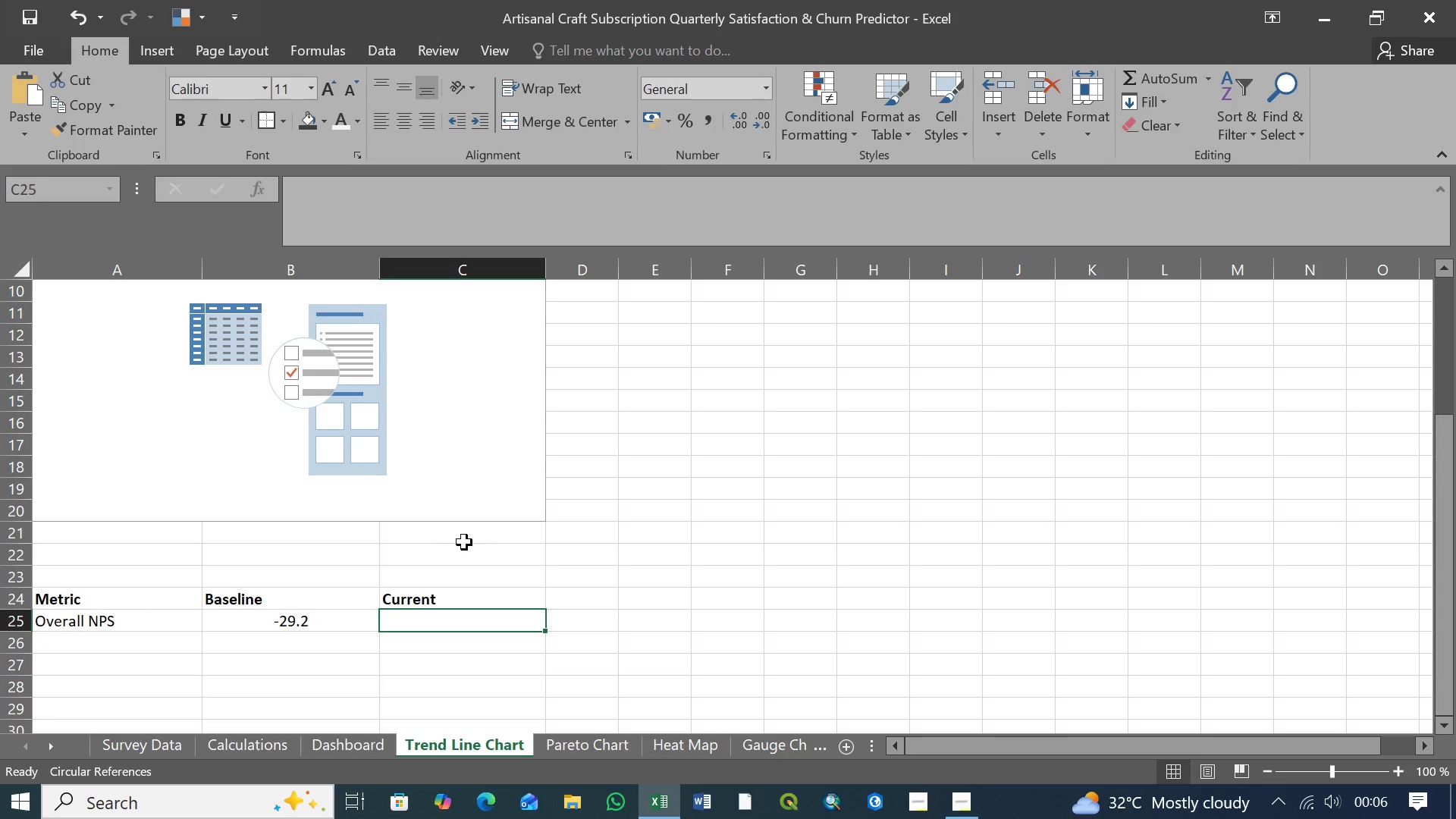 
wait(26.77)
 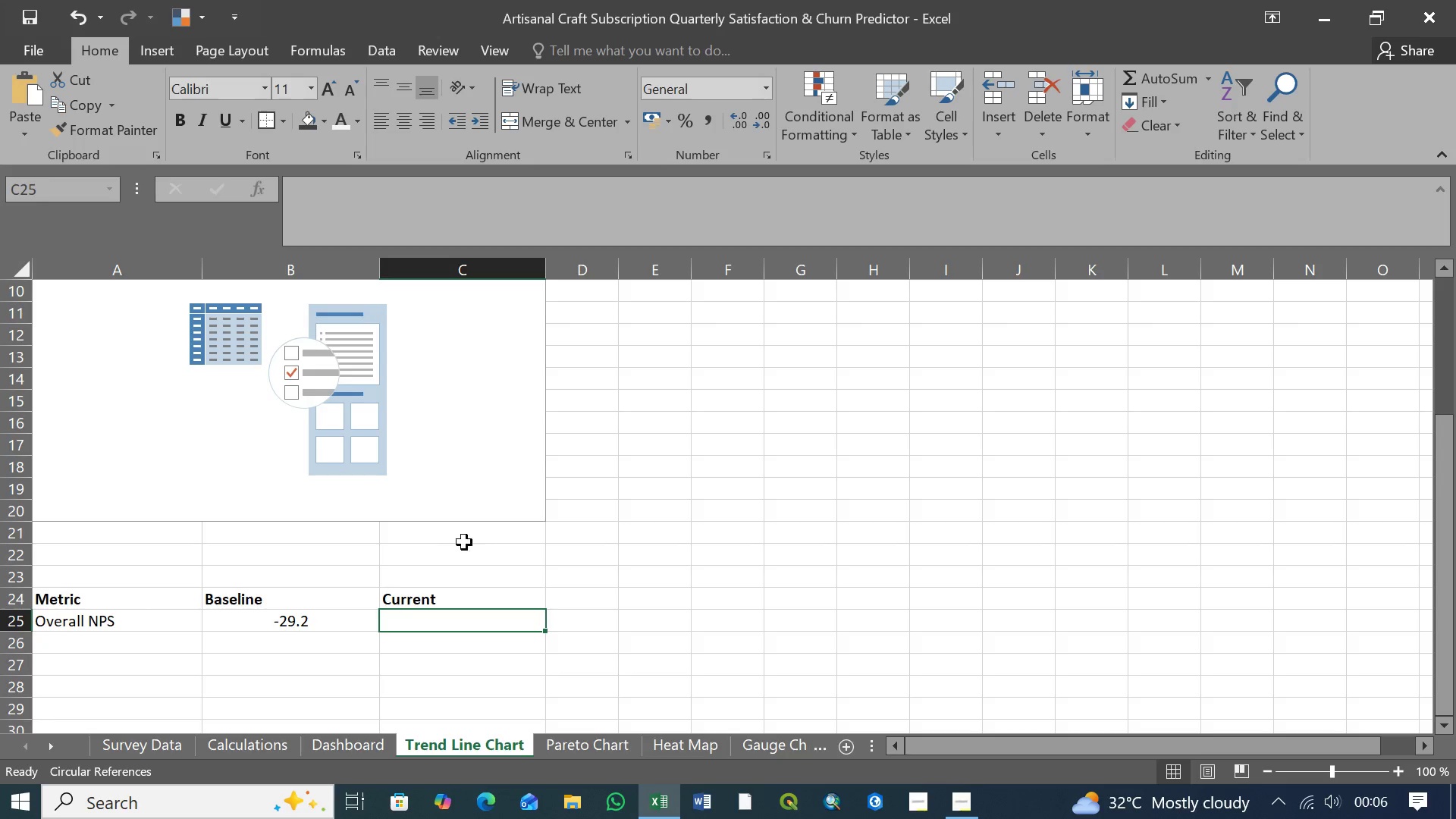 
left_click([235, 742])
 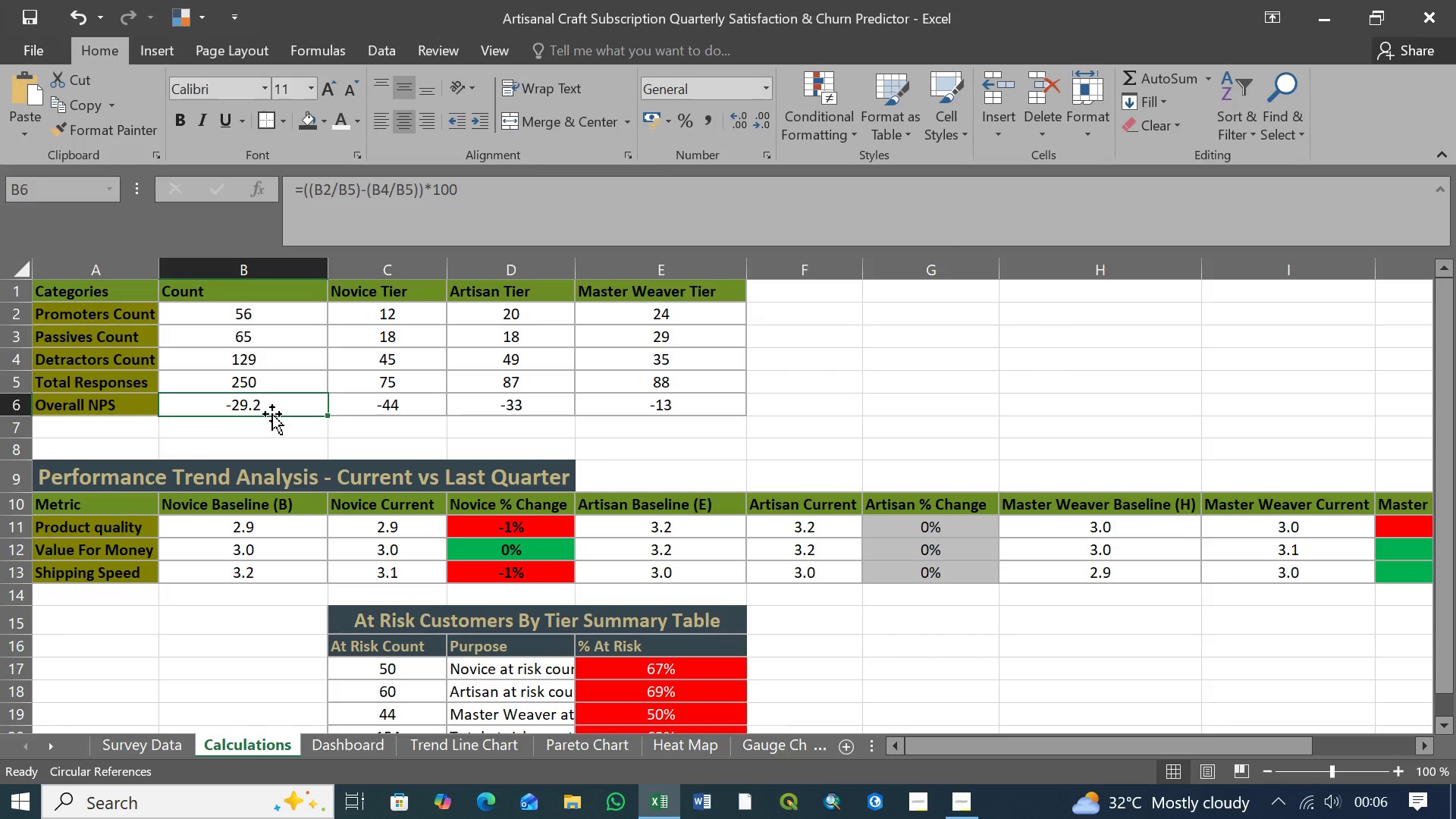 
wait(12.67)
 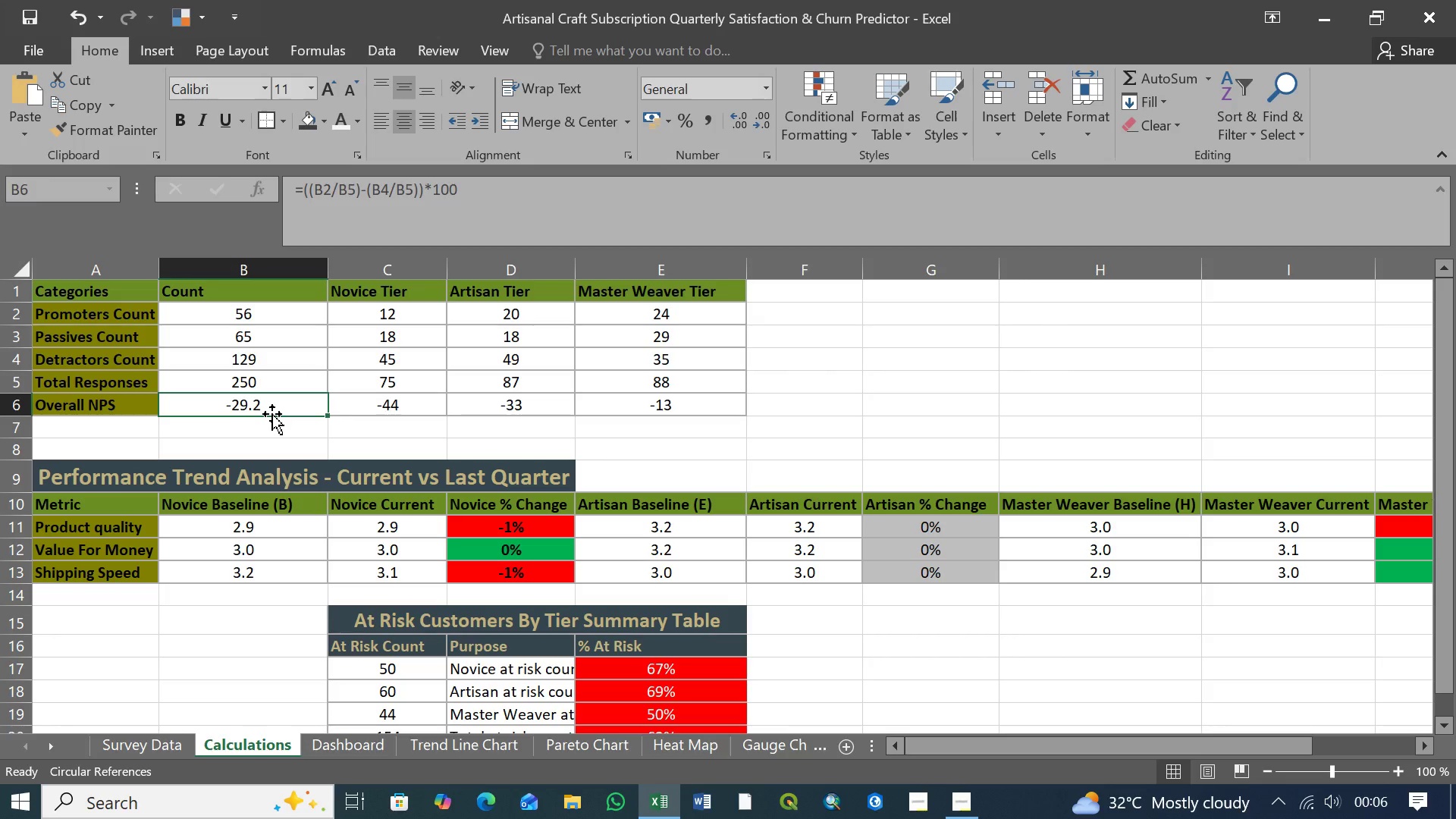 
left_click([338, 743])
 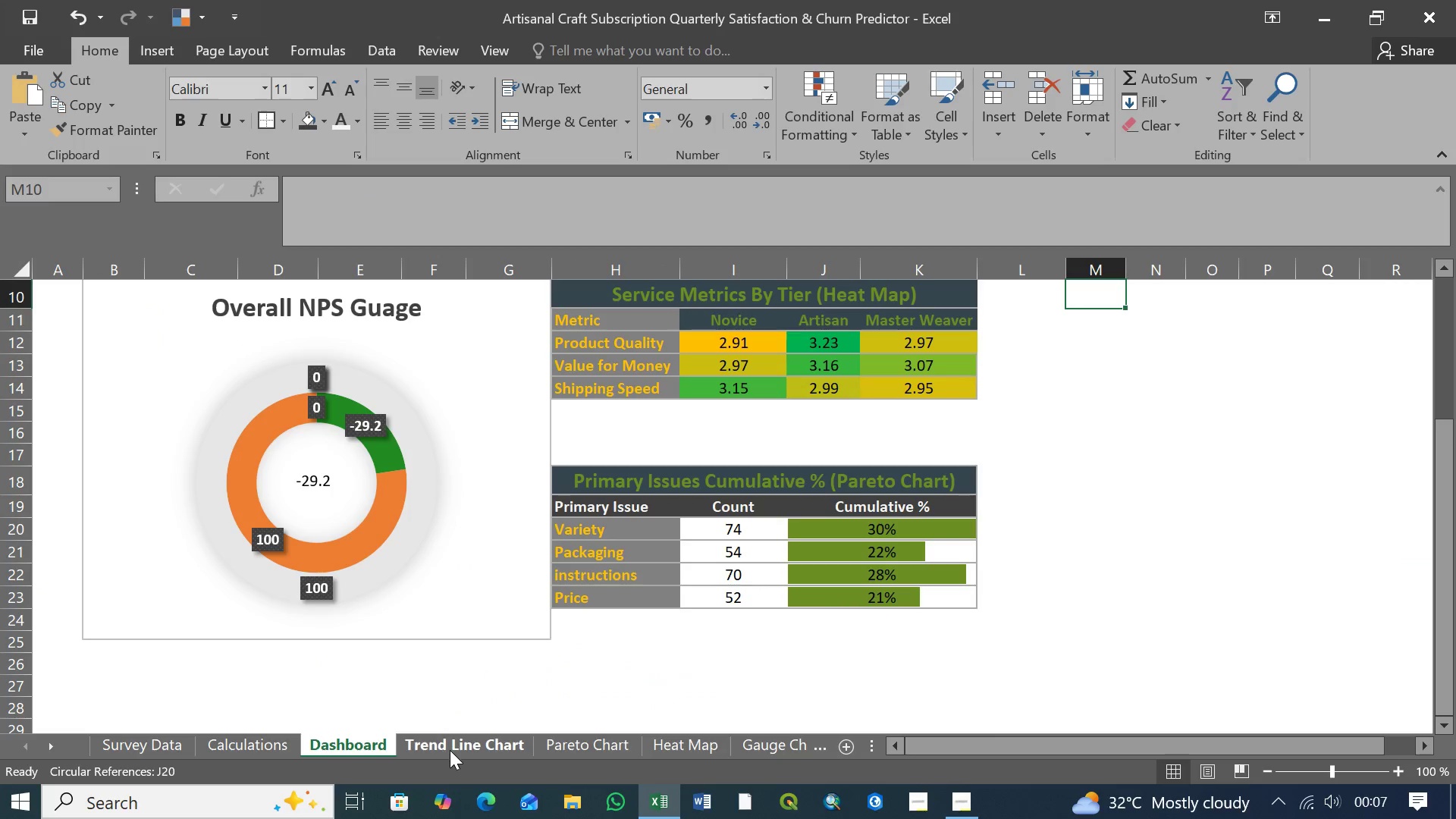 
left_click([463, 750])
 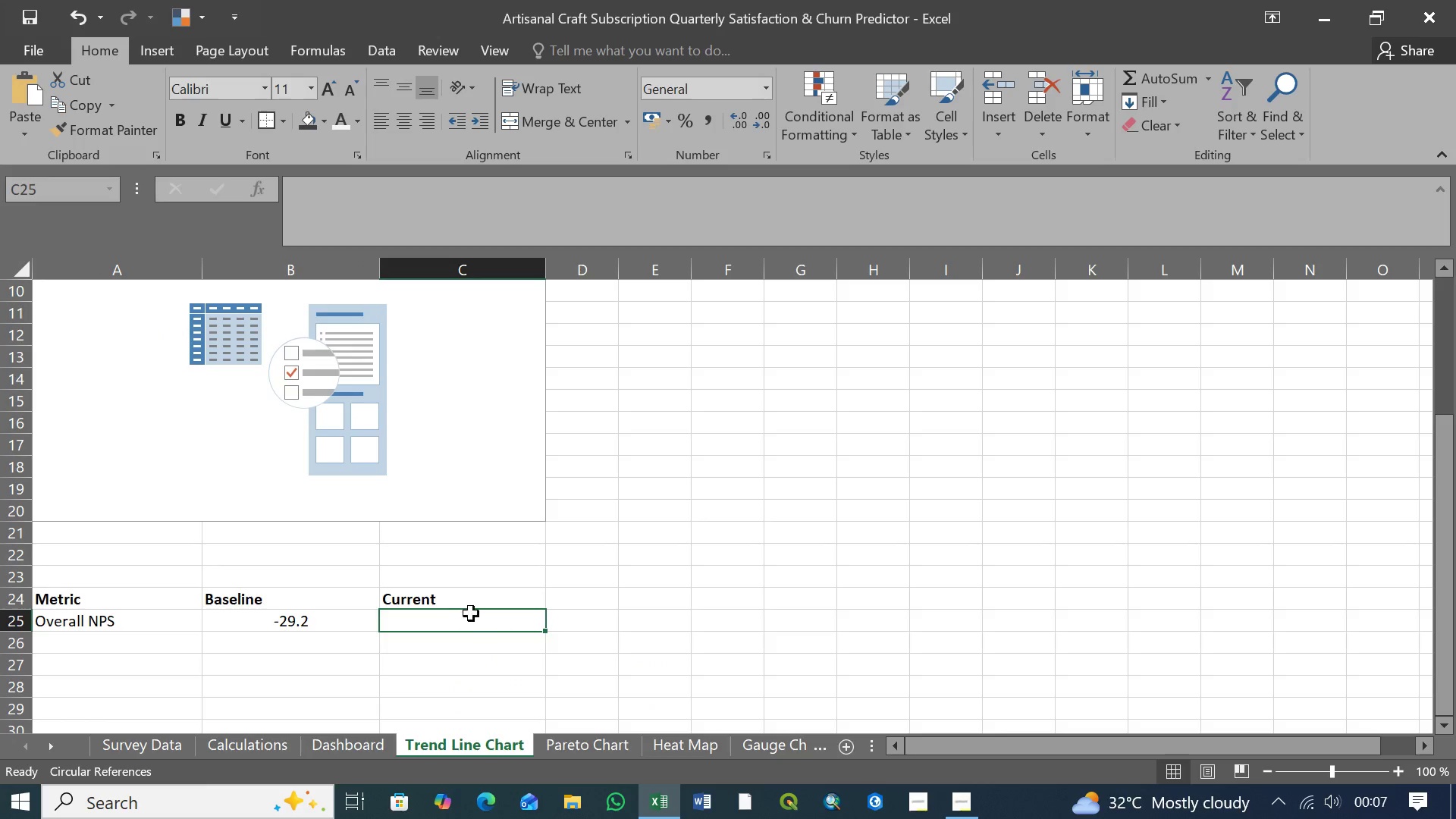 
left_click([464, 610])
 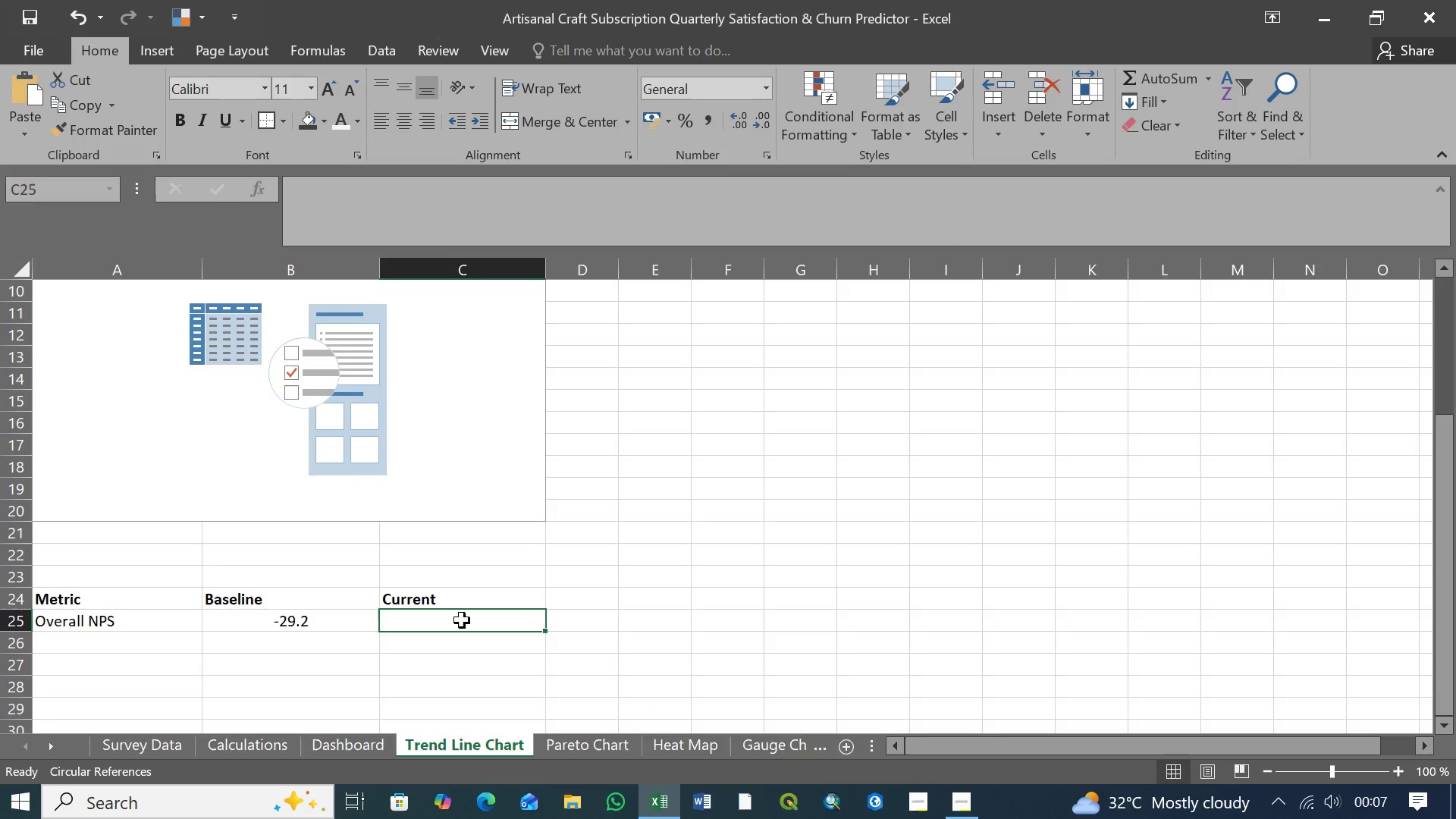 
left_click([462, 620])
 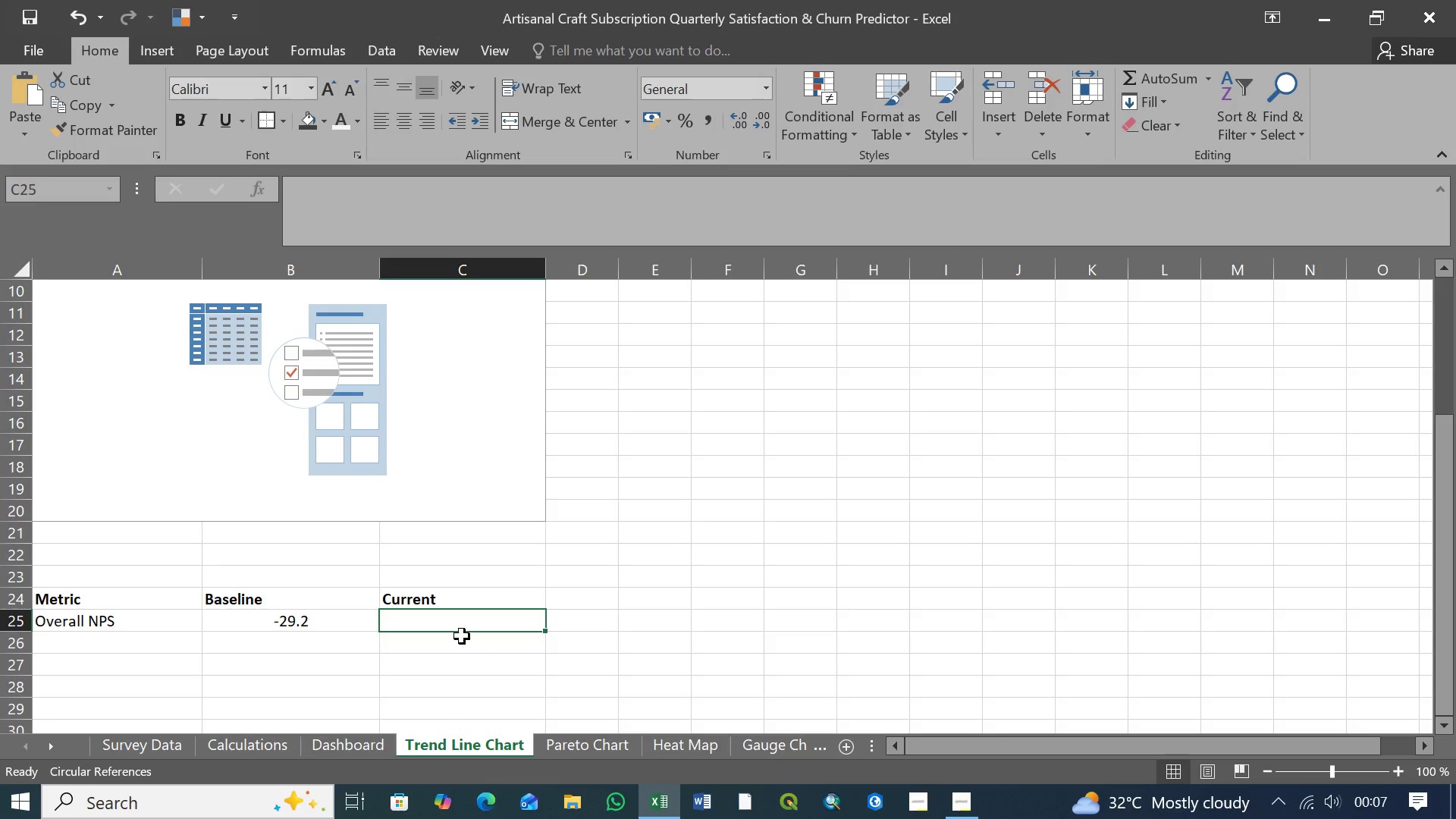 
key(0)
 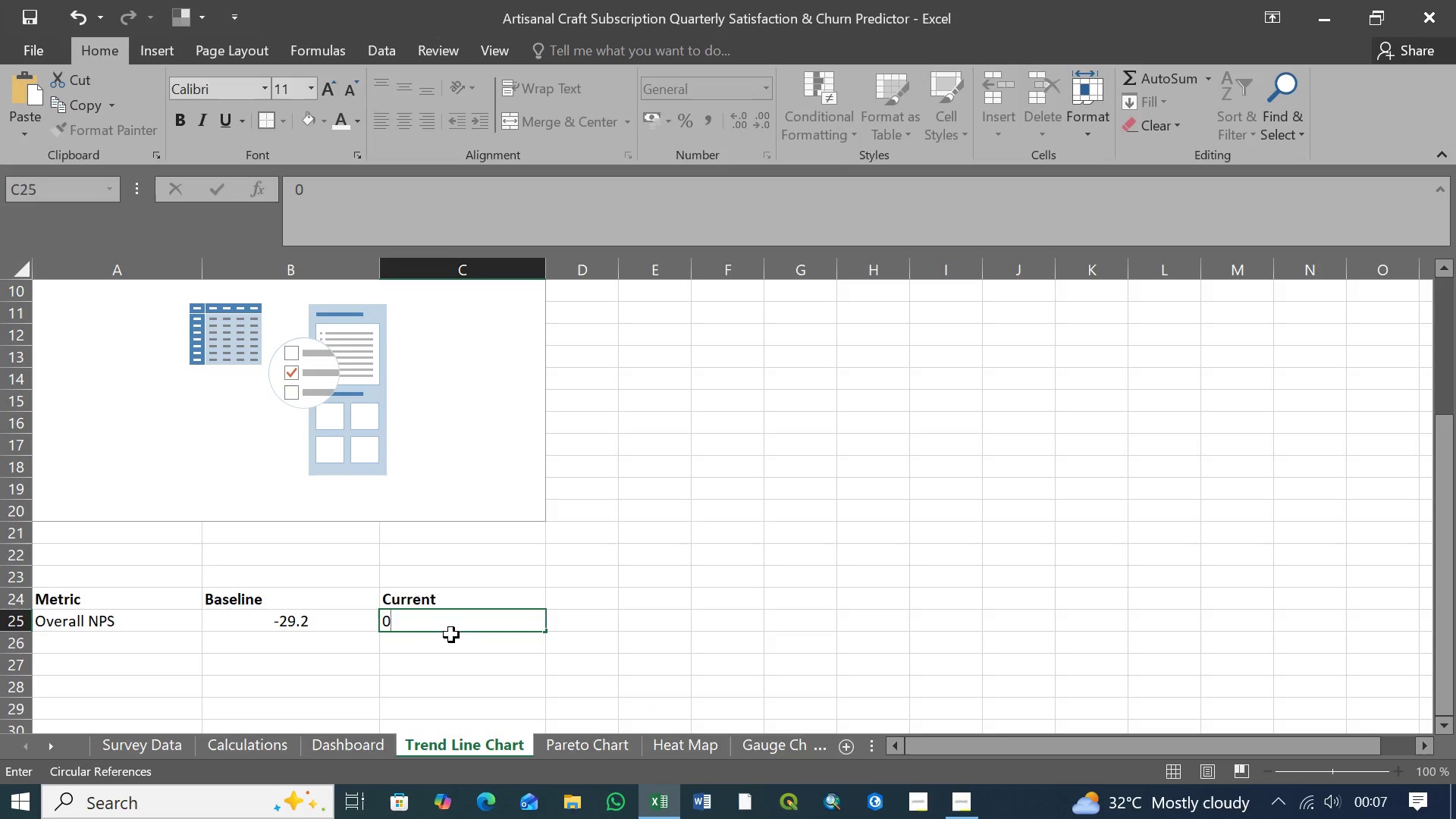 
left_click([439, 654])
 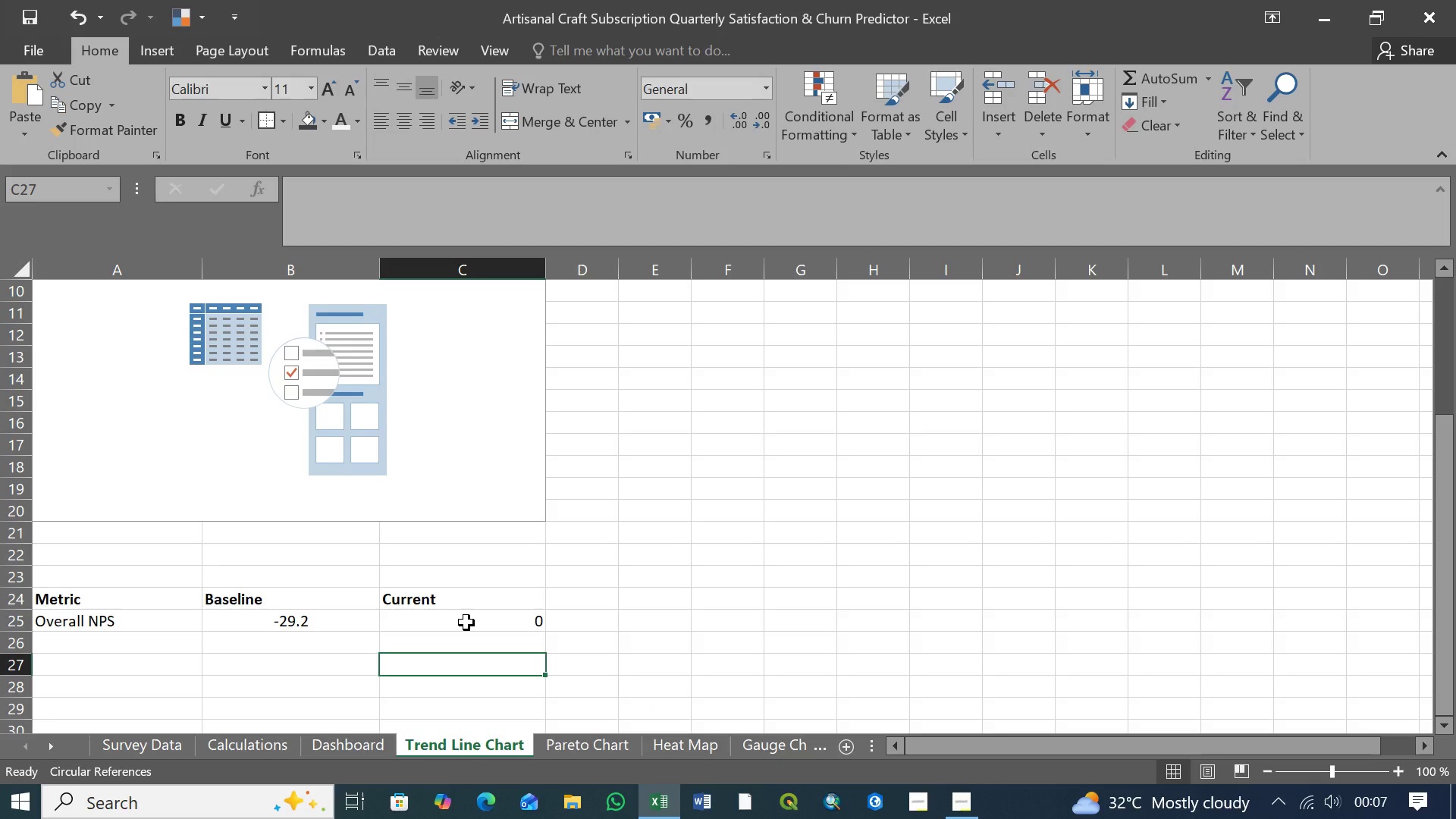 
left_click([466, 623])
 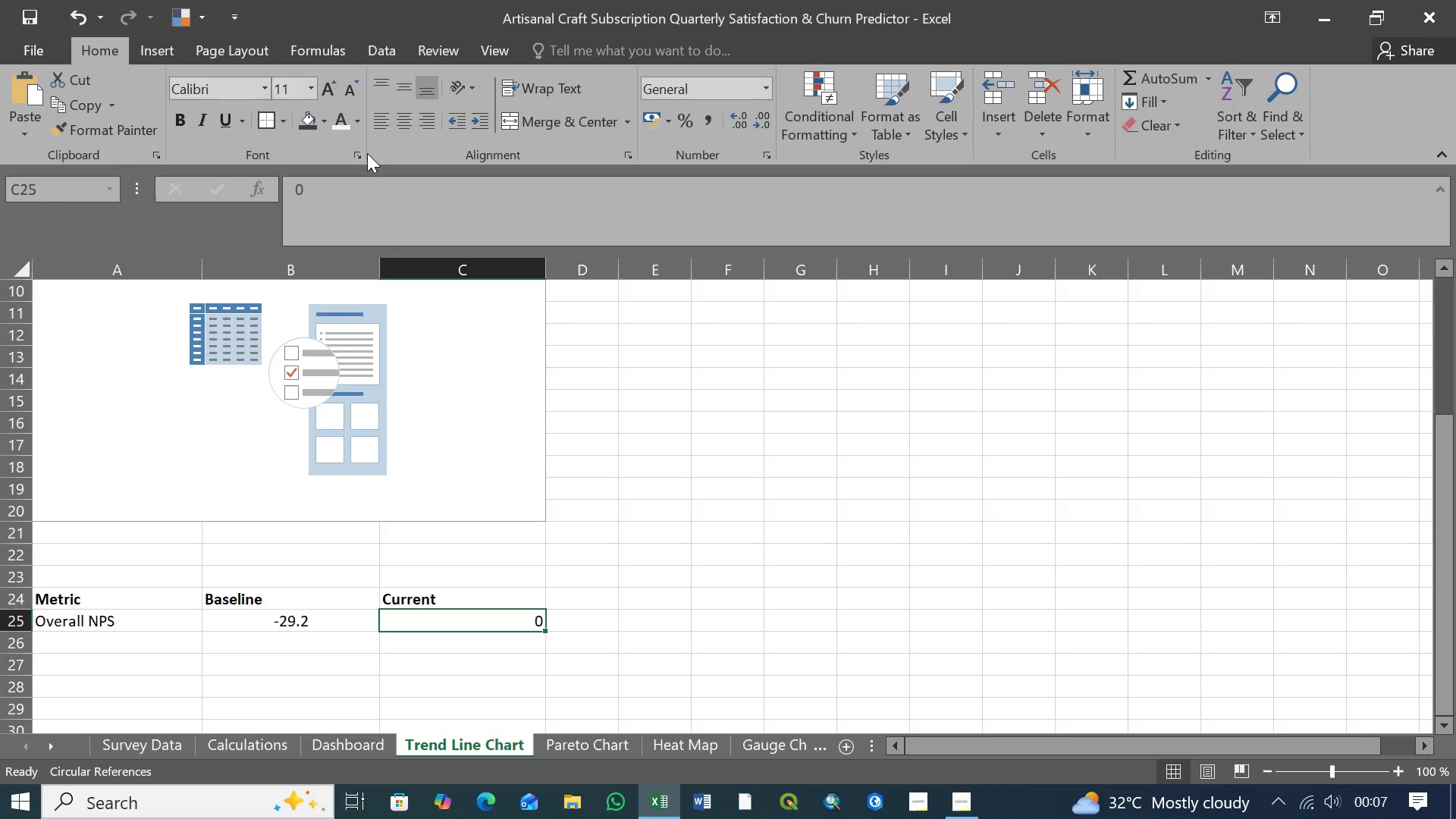 
left_click([400, 121])
 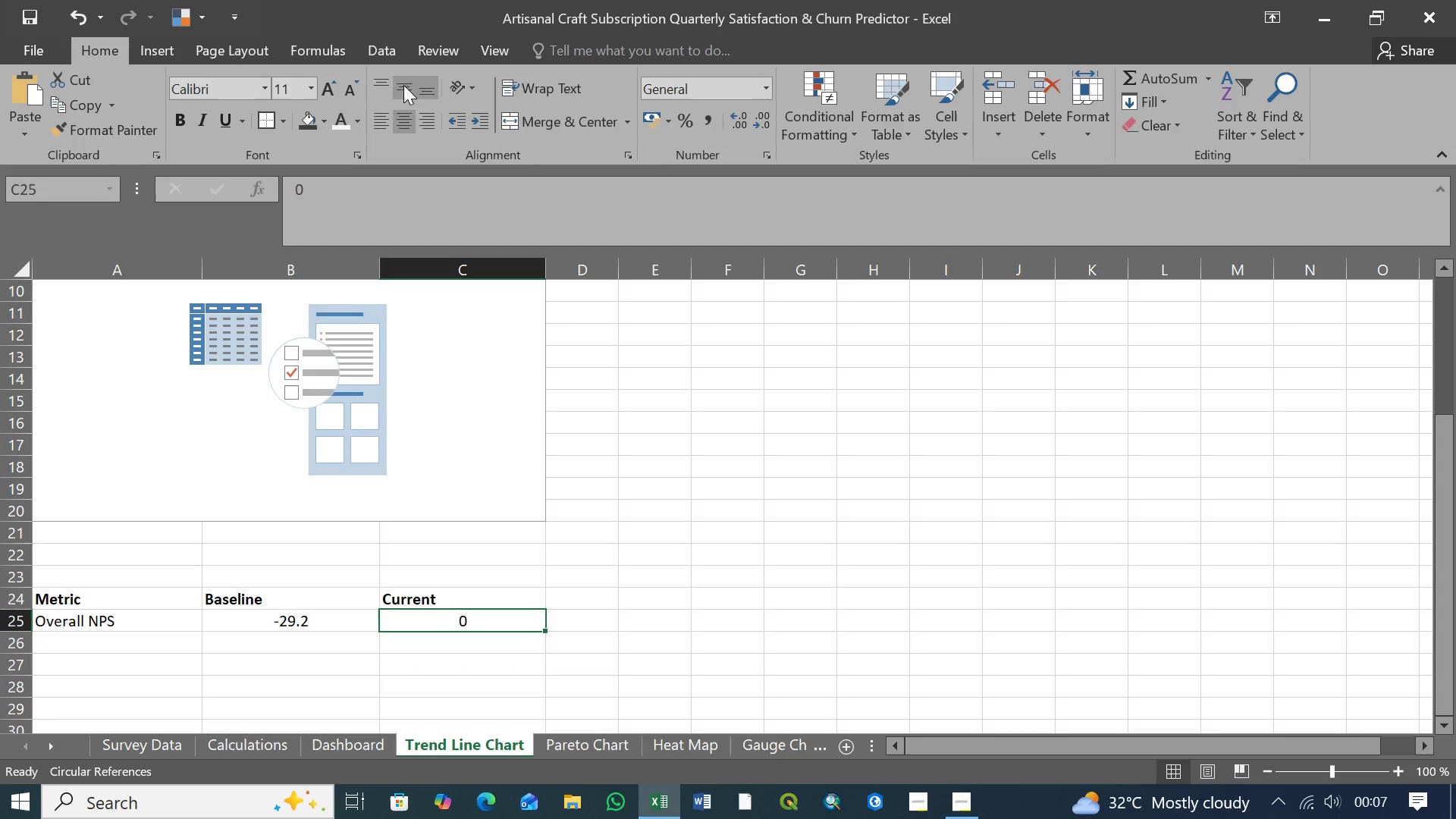 
left_click([403, 85])
 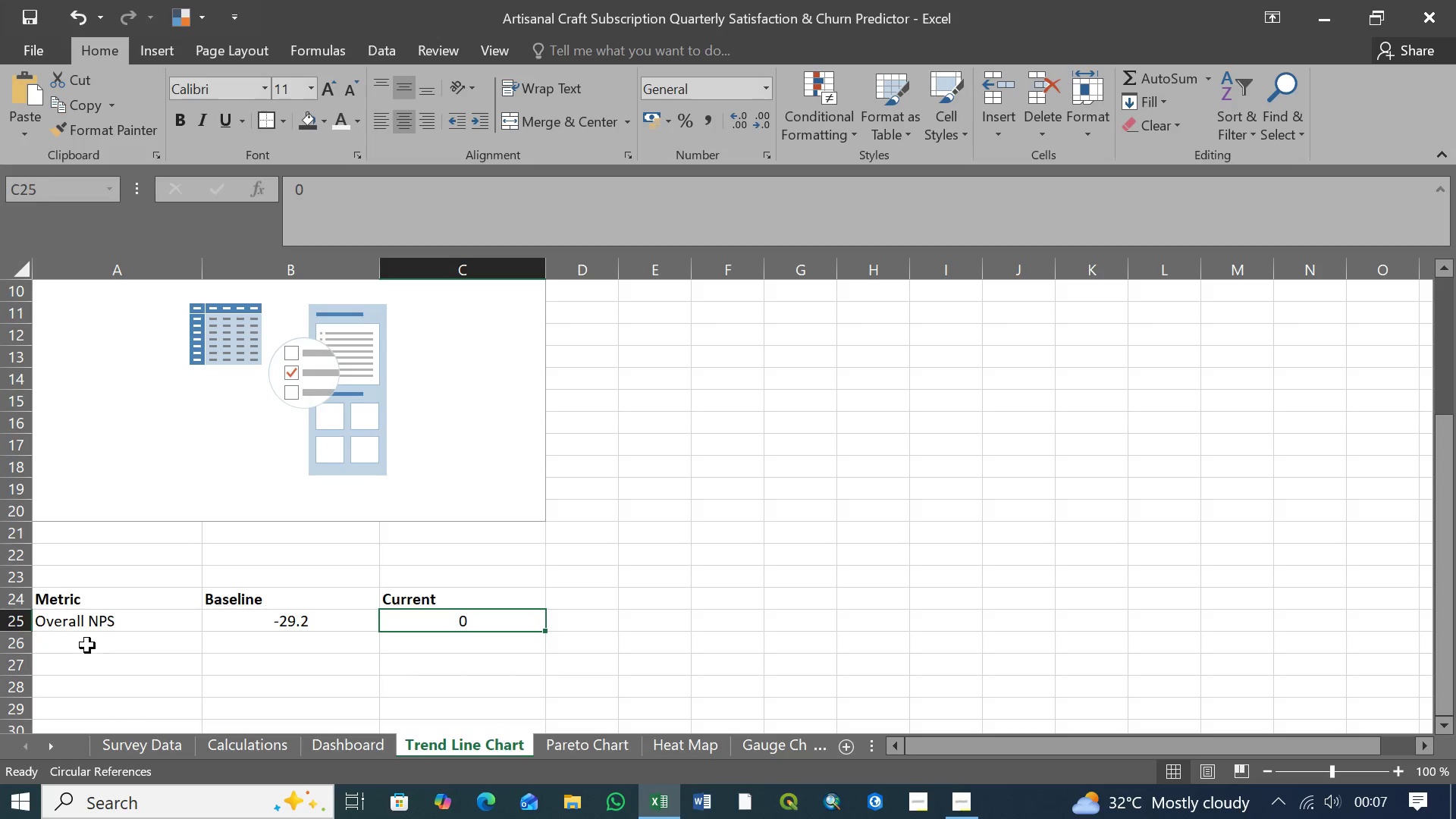 
left_click([86, 645])
 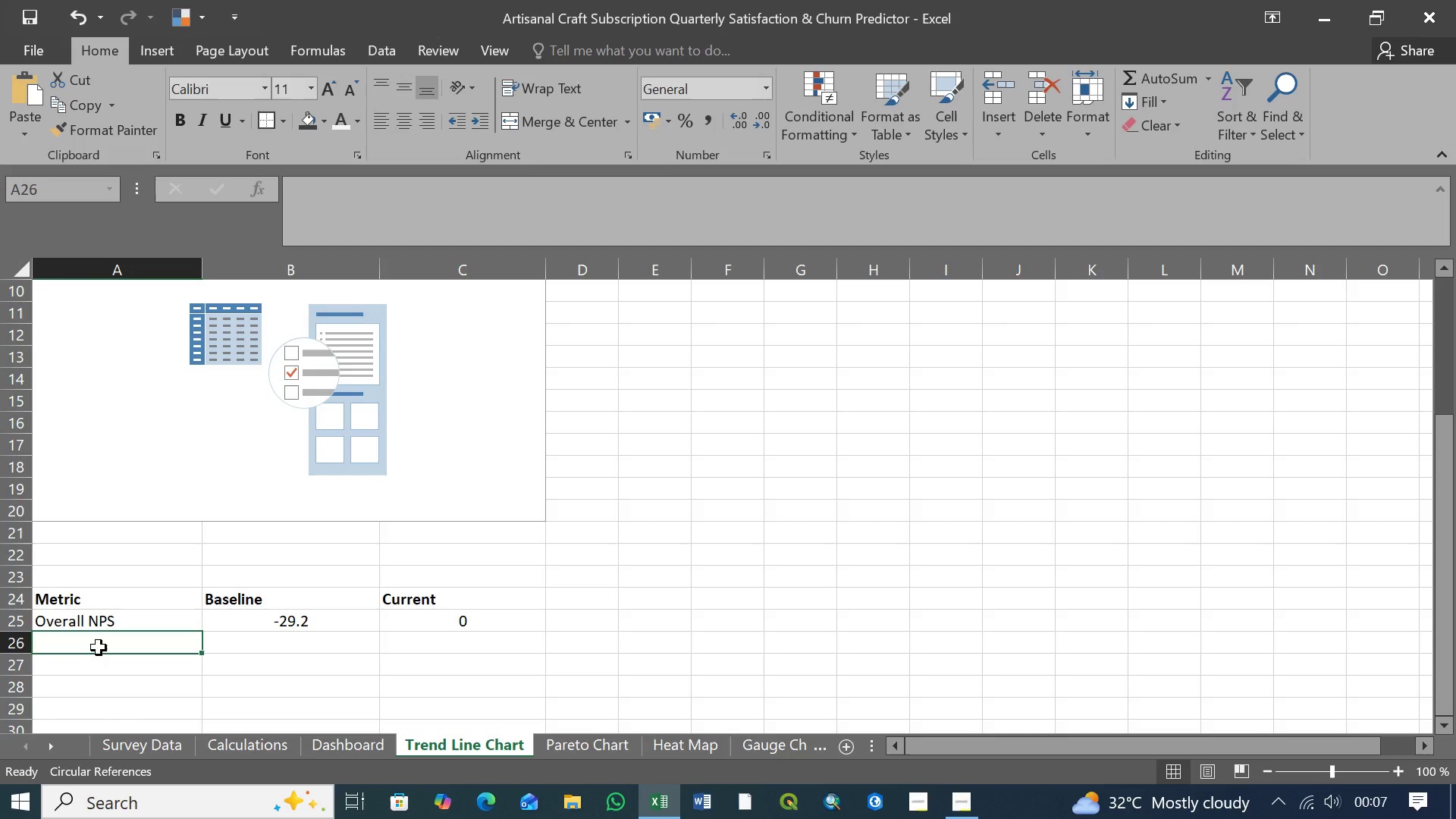 
type(Product quality)
 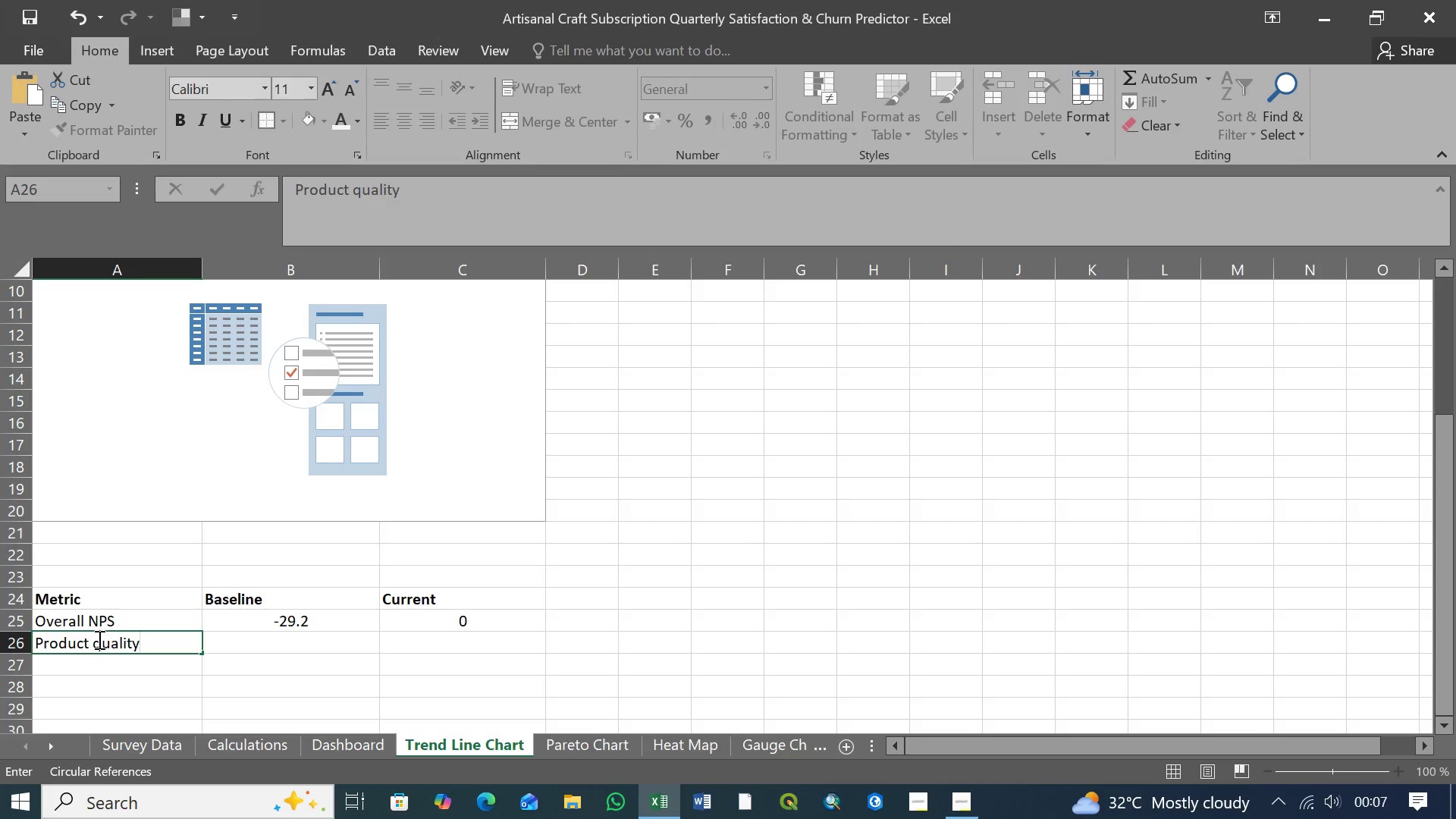 
left_click([99, 643])
 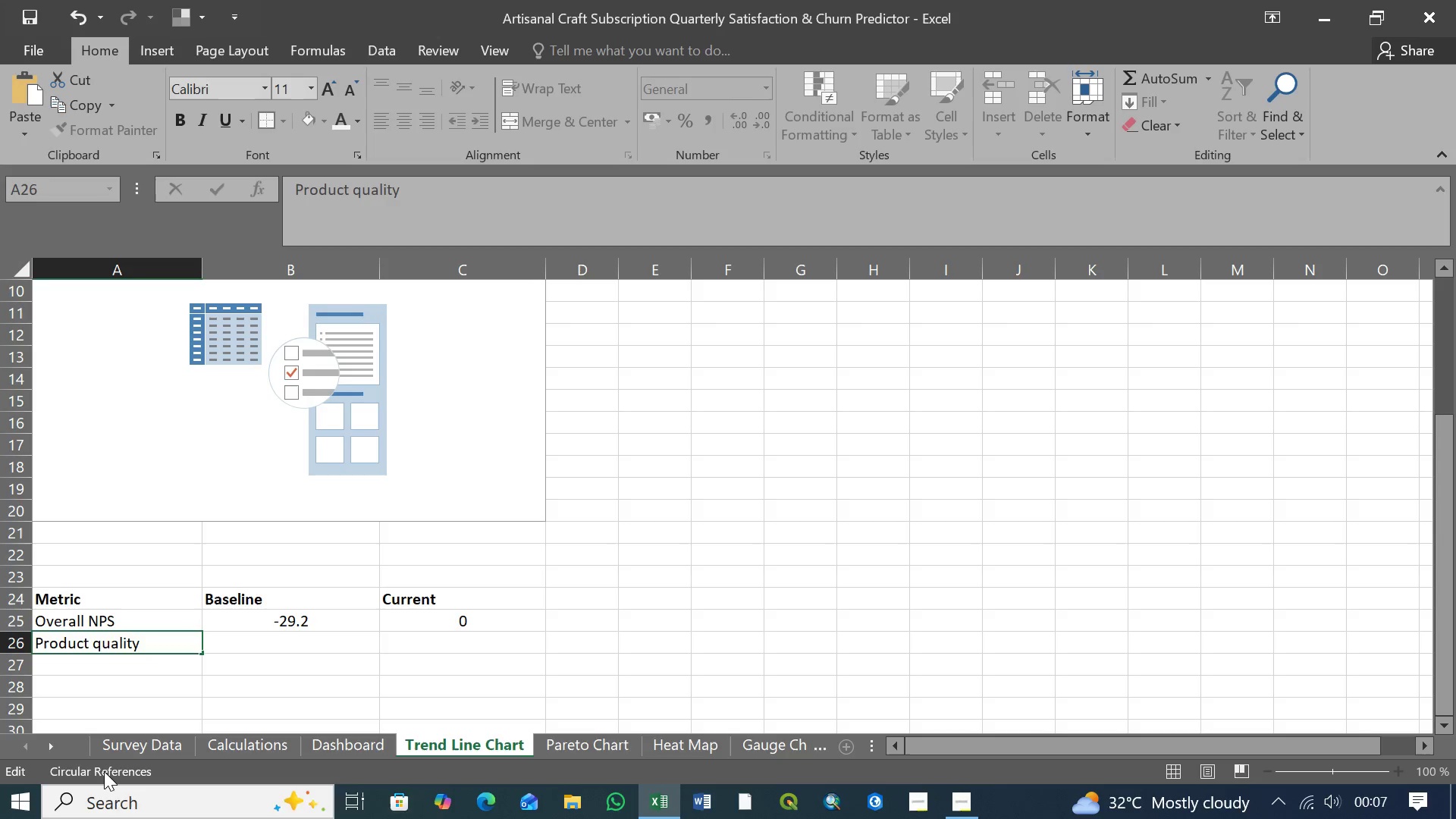 
key(Backspace)
 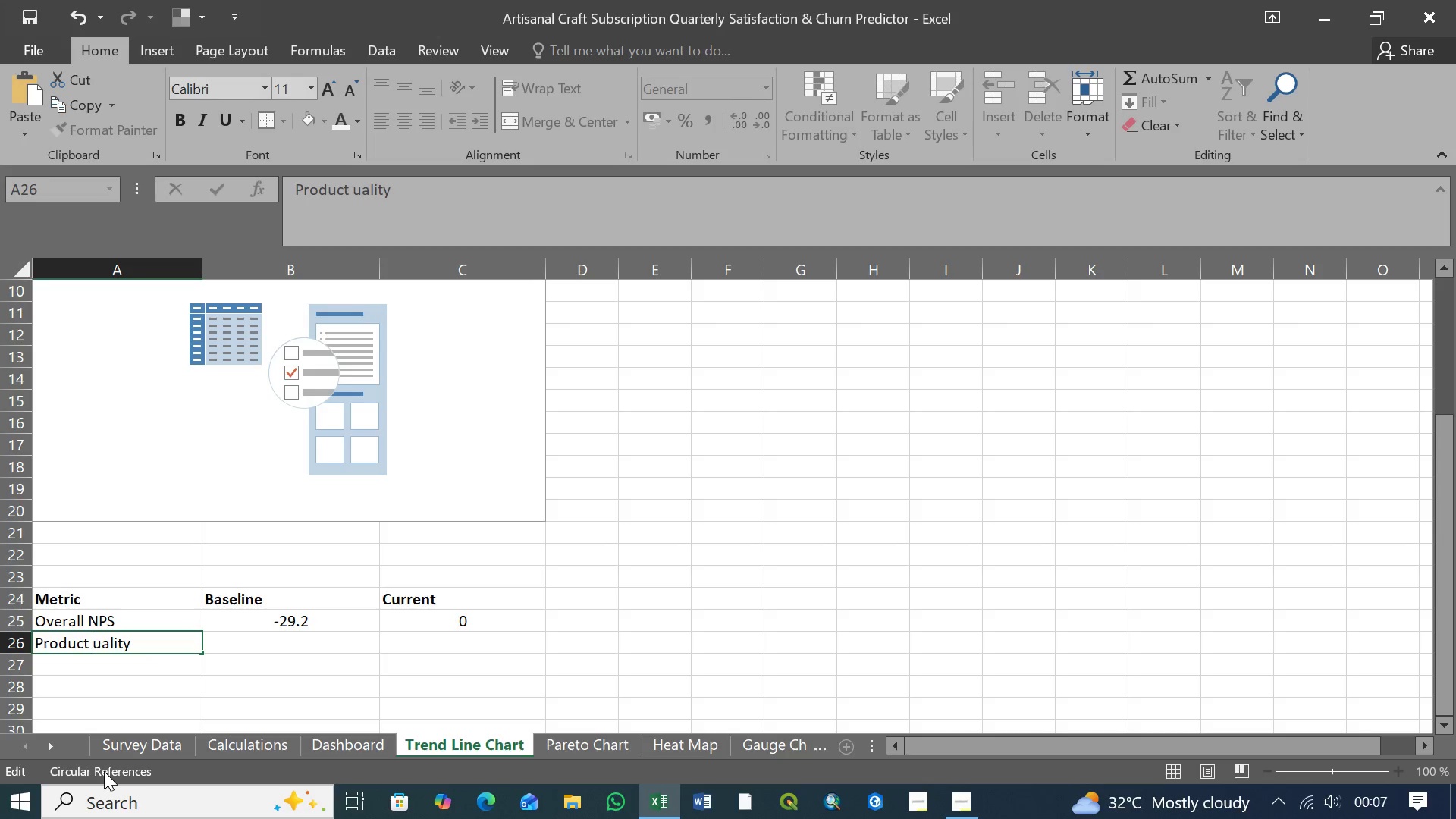 
key(Shift+Q)
 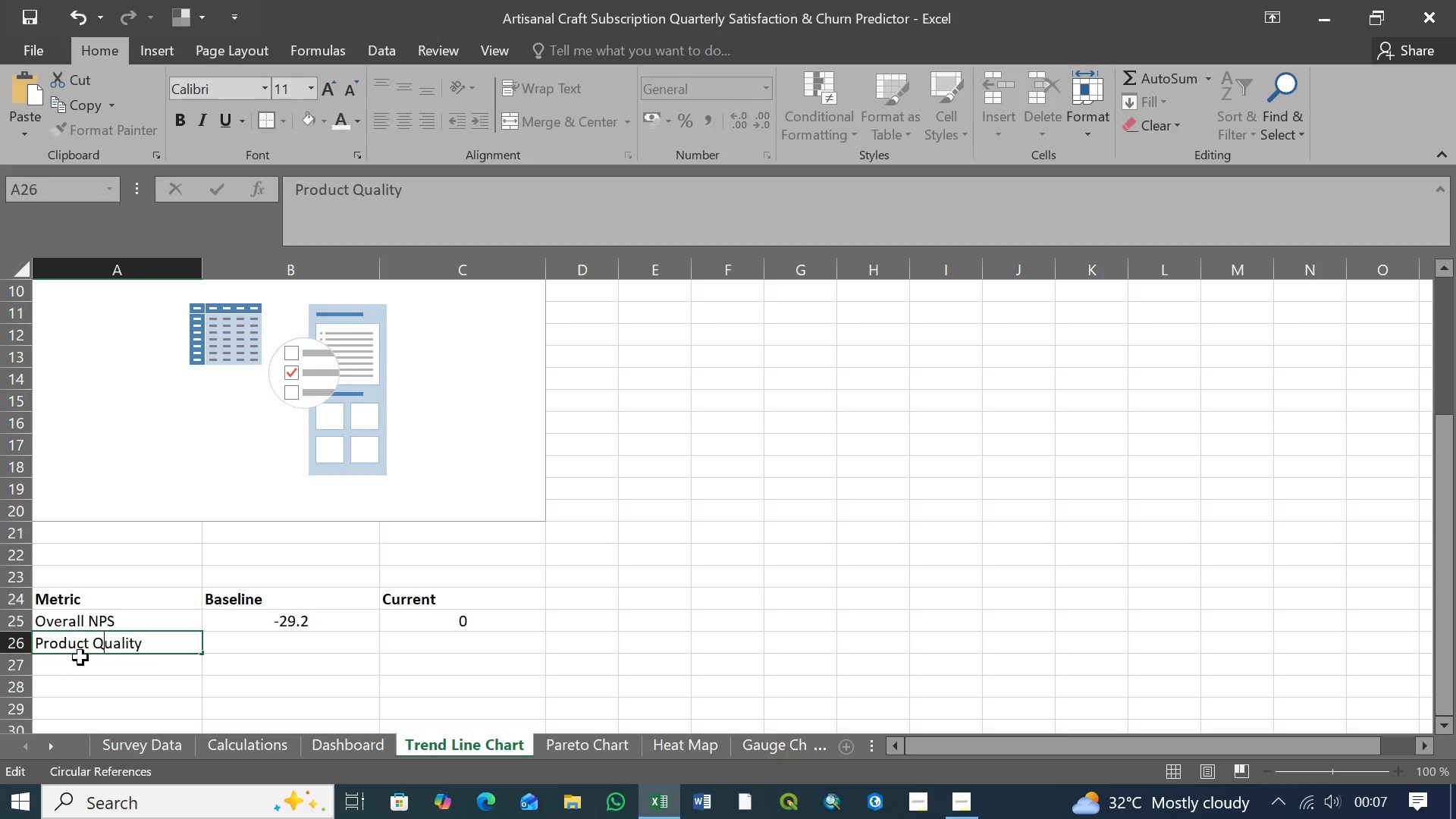 
left_click([81, 663])
 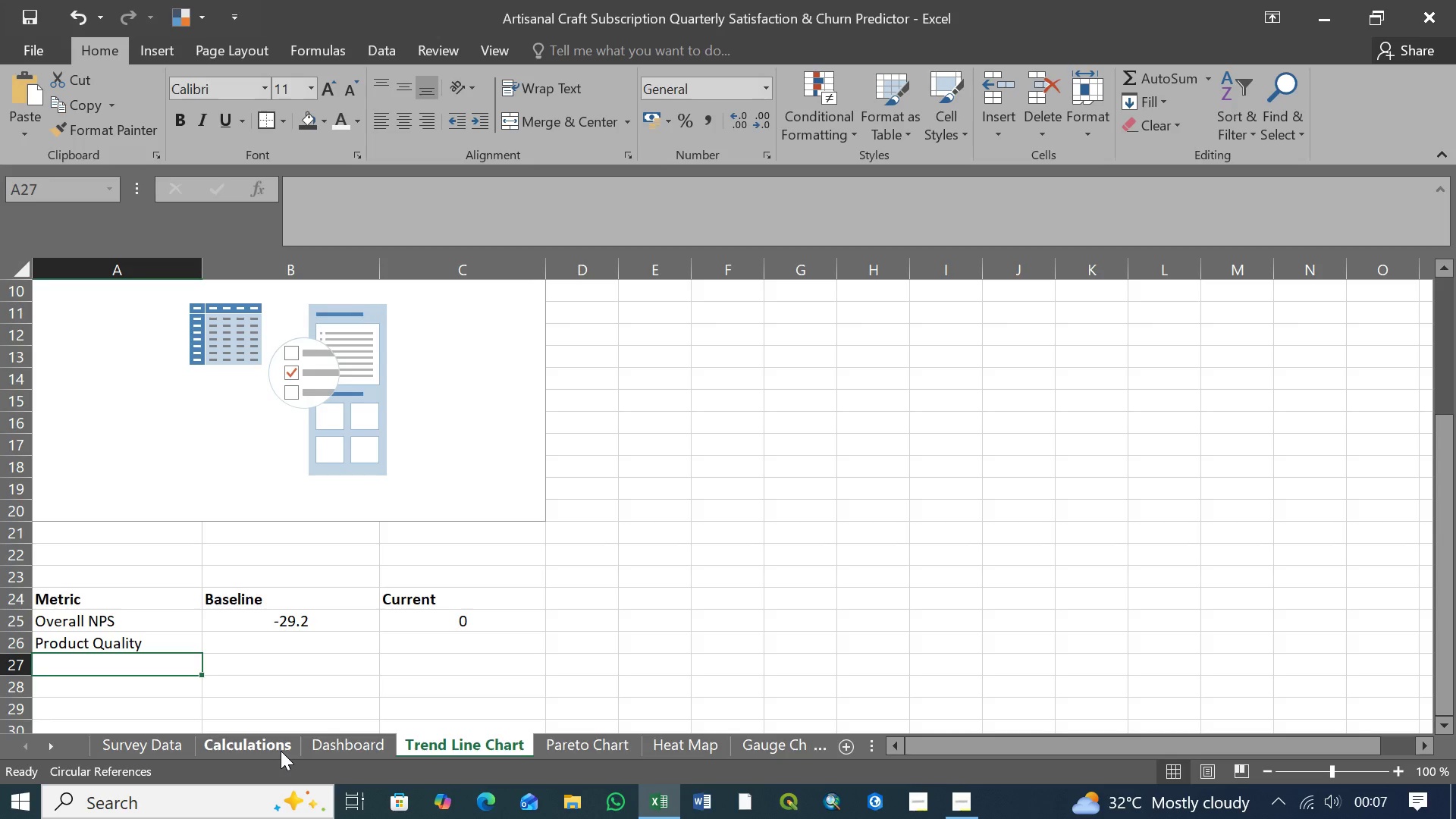 
type(Value For Money)
 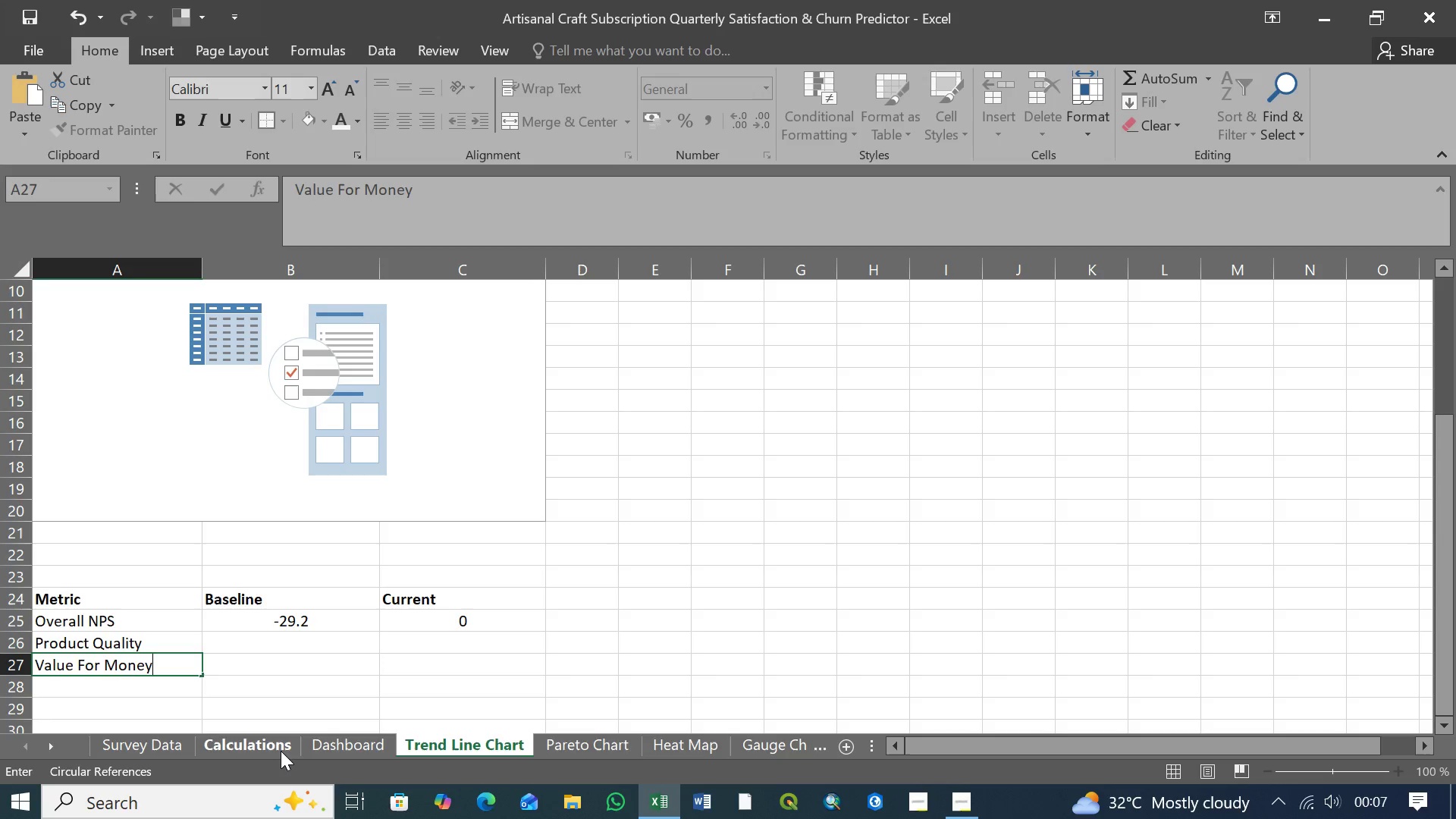 
key(Enter)
 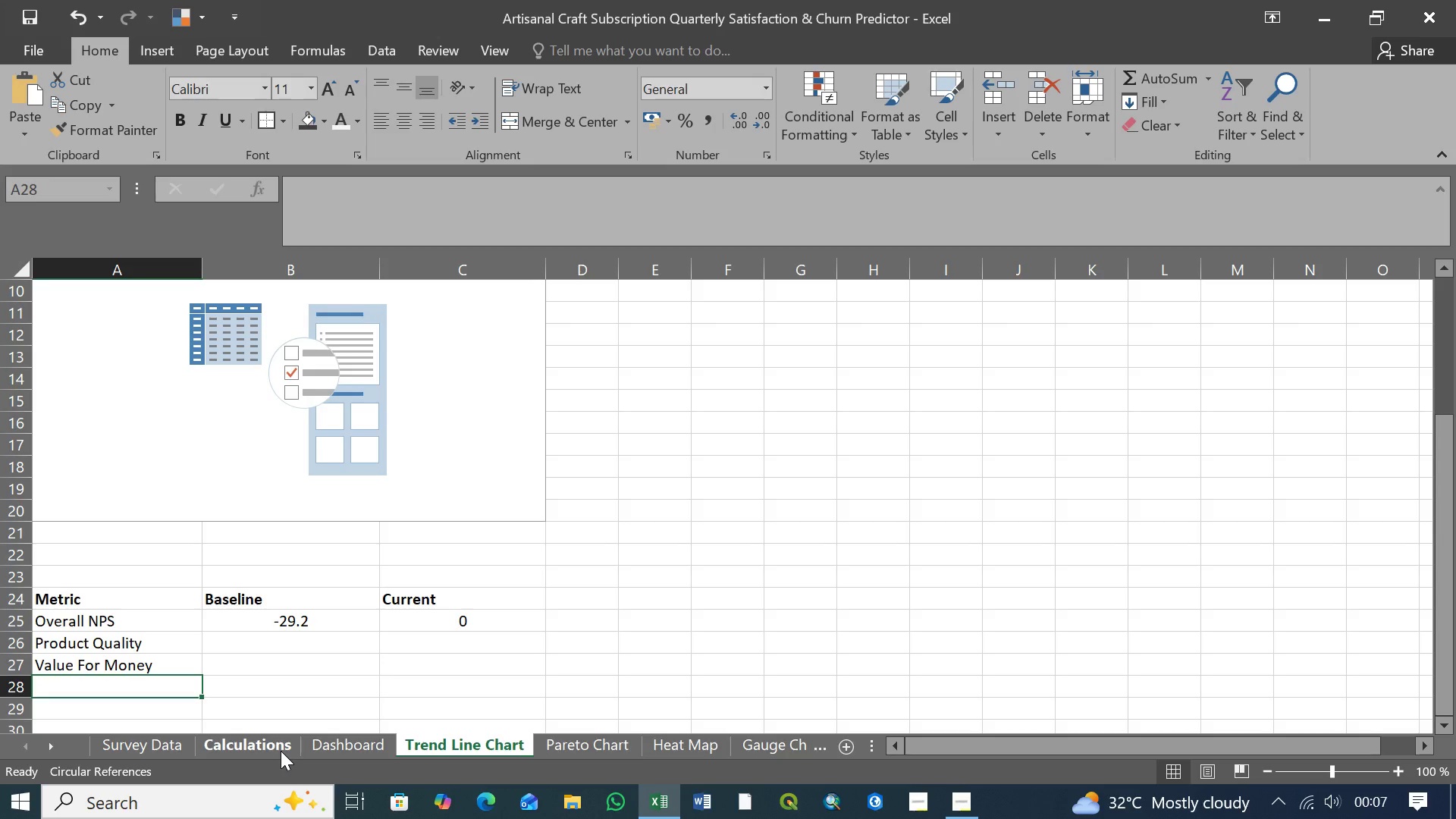 
type(Shipping speed)
 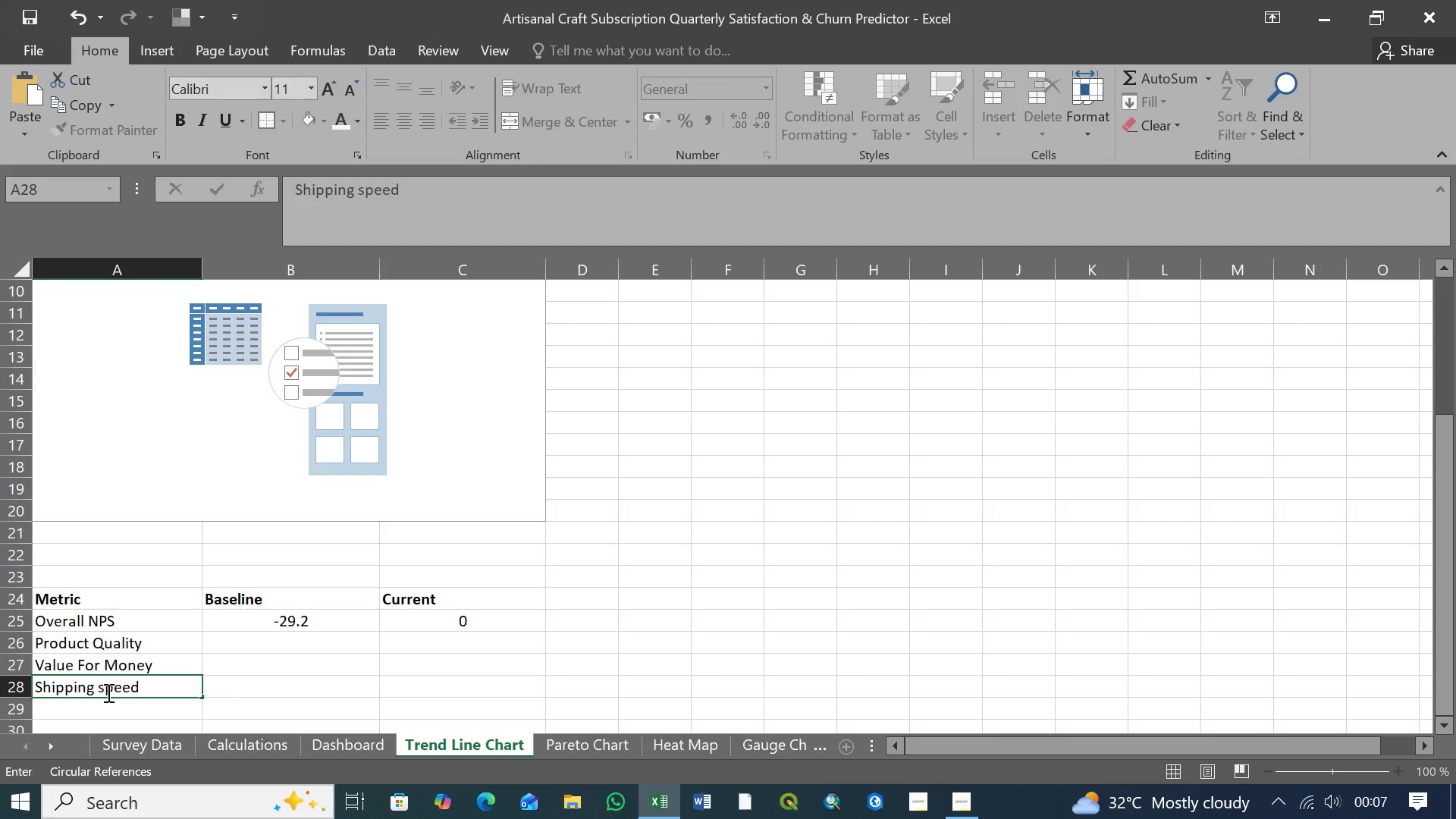 
left_click([107, 689])
 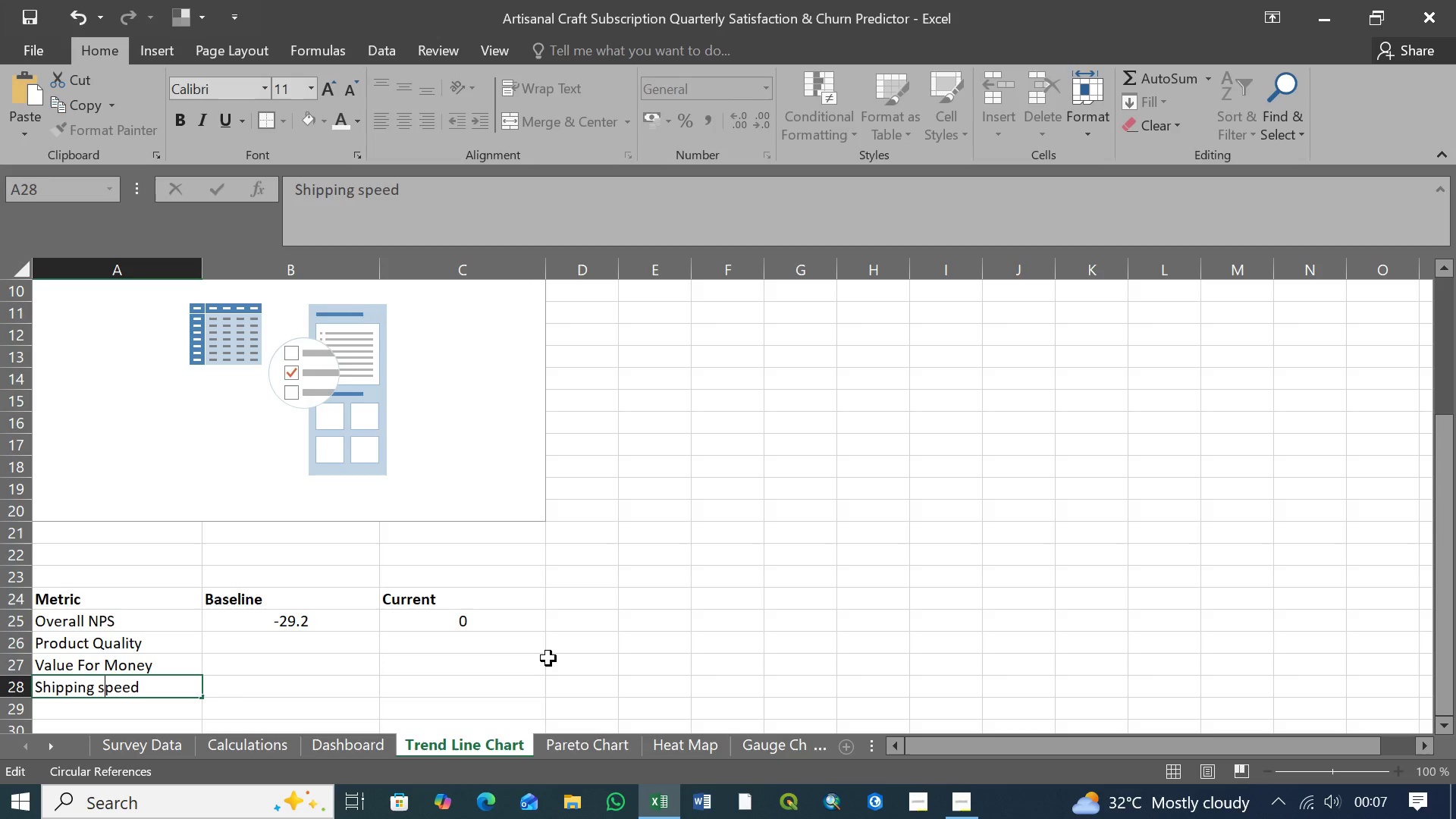 
key(Backspace)
 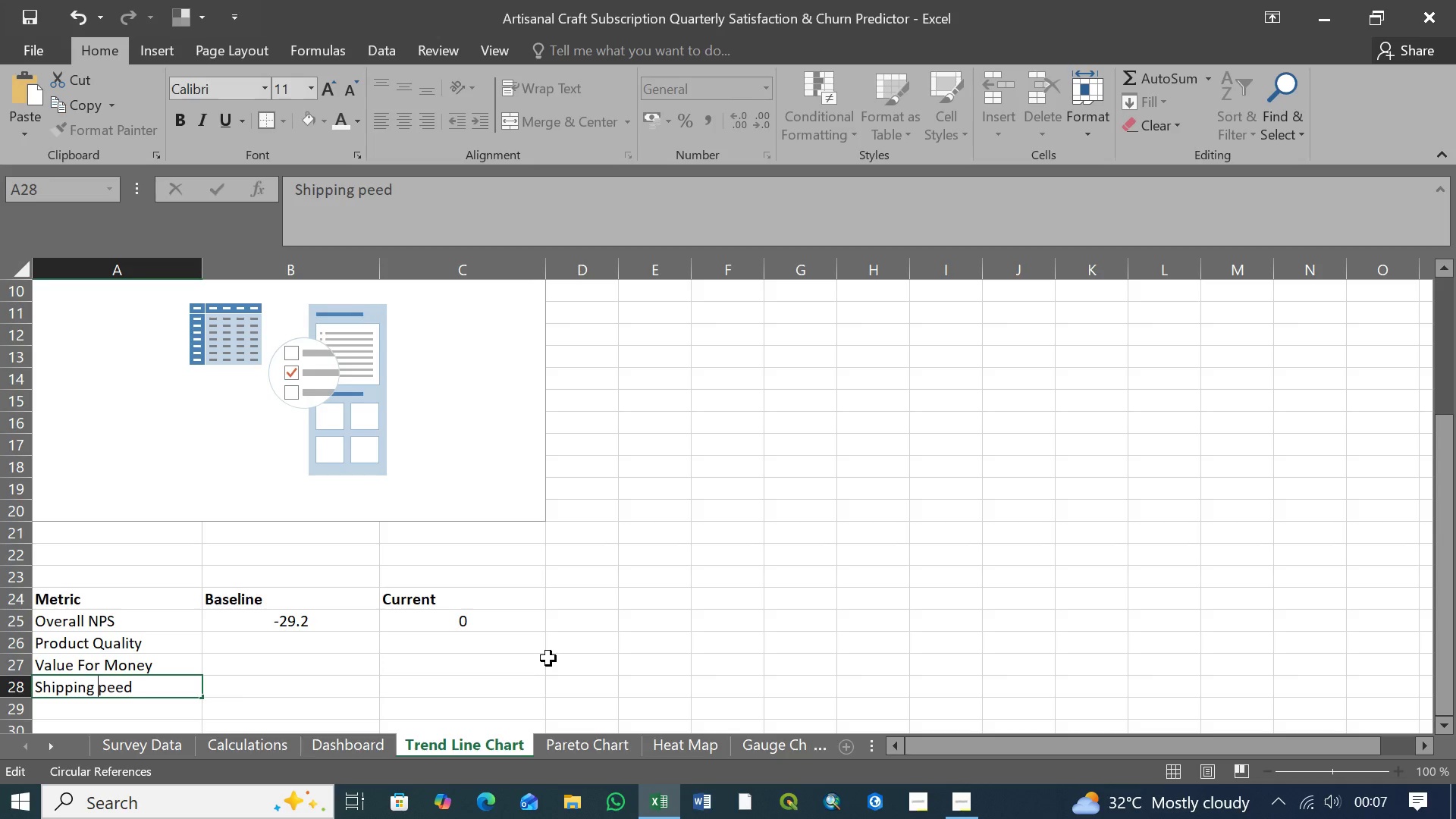 
key(Shift+S)
 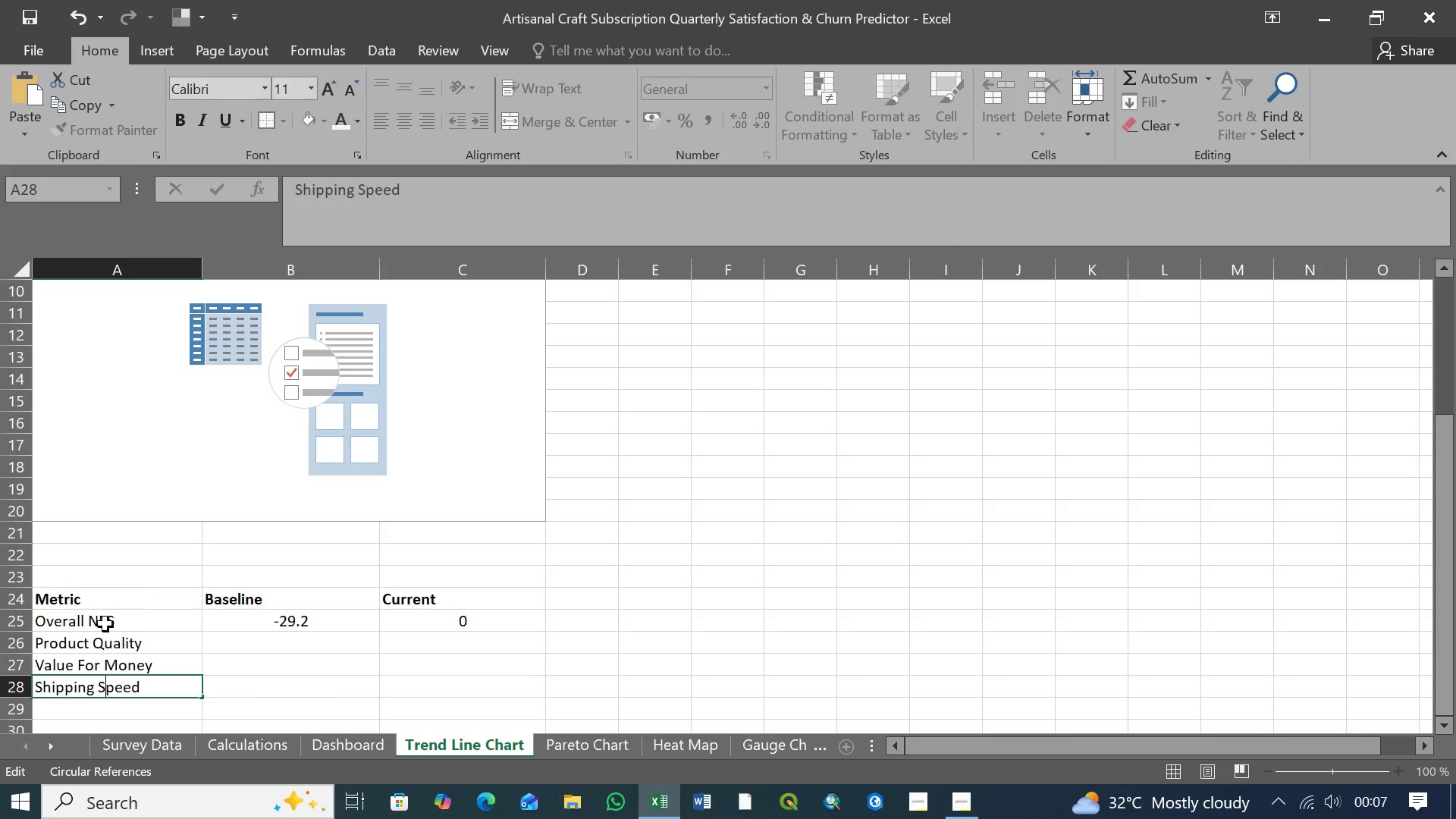 
left_click([109, 622])
 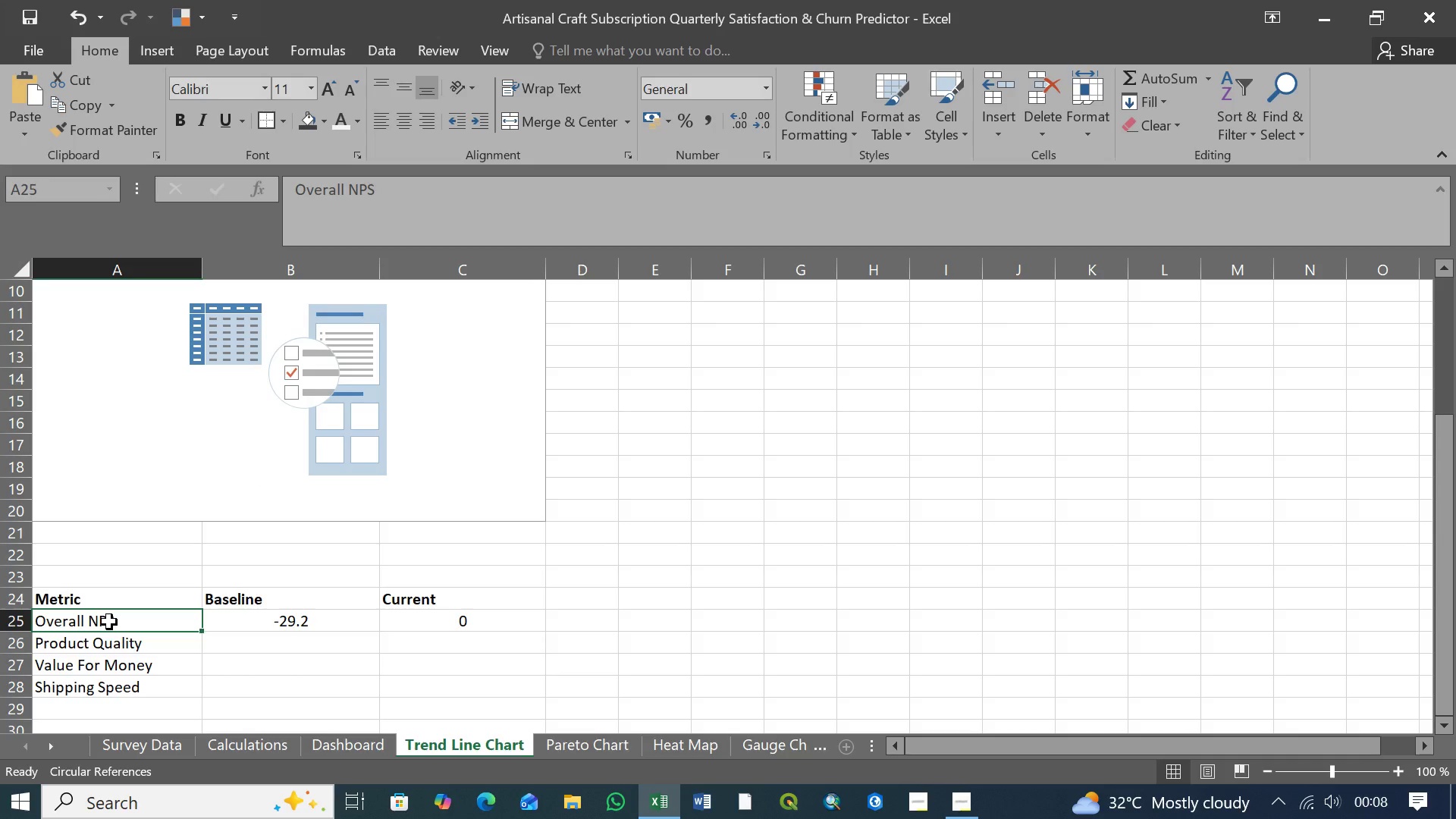 
hold_key(key=ShiftLeft, duration=0.94)
left_click([103, 690])
 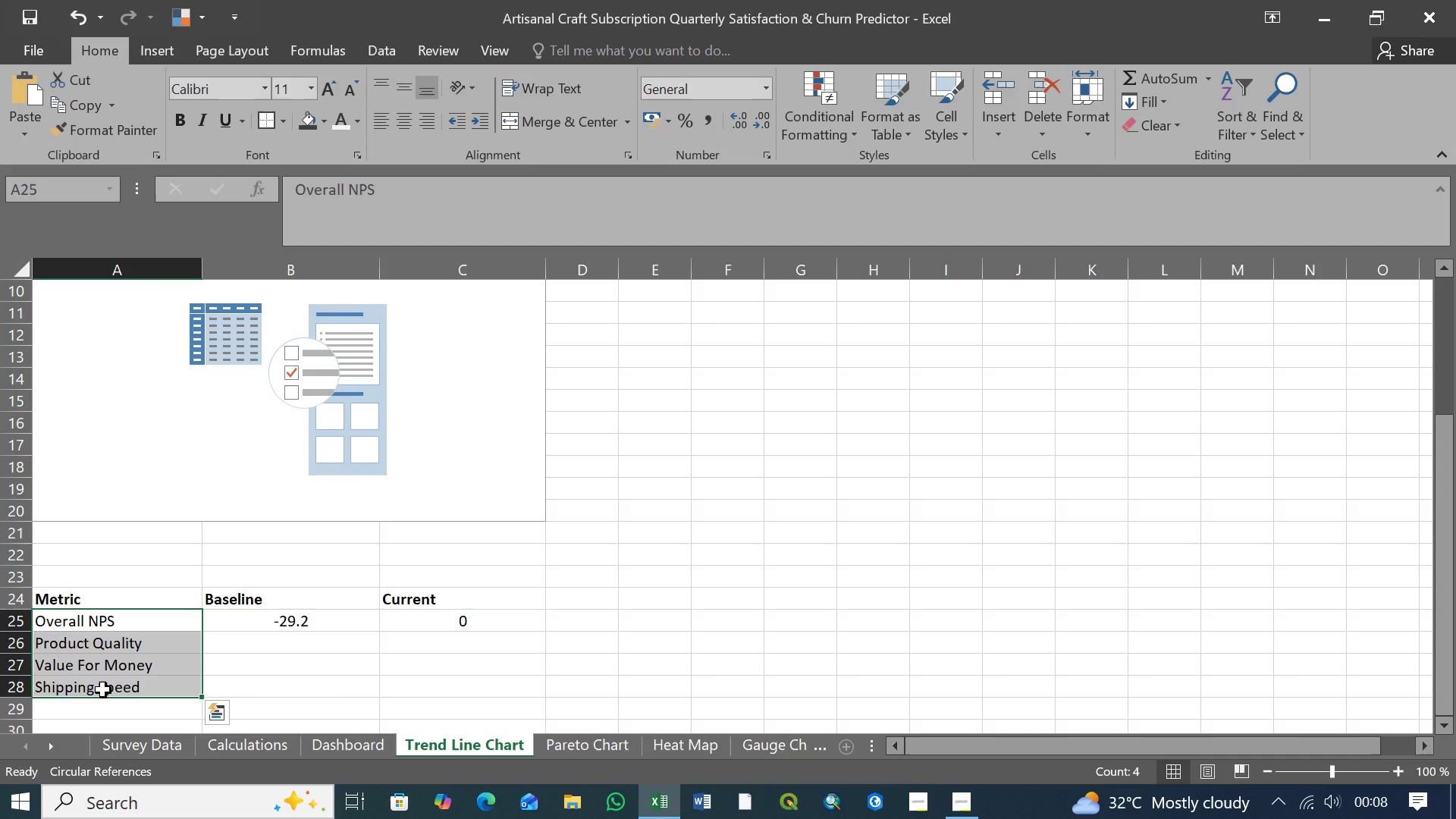 
key(Control+B)
 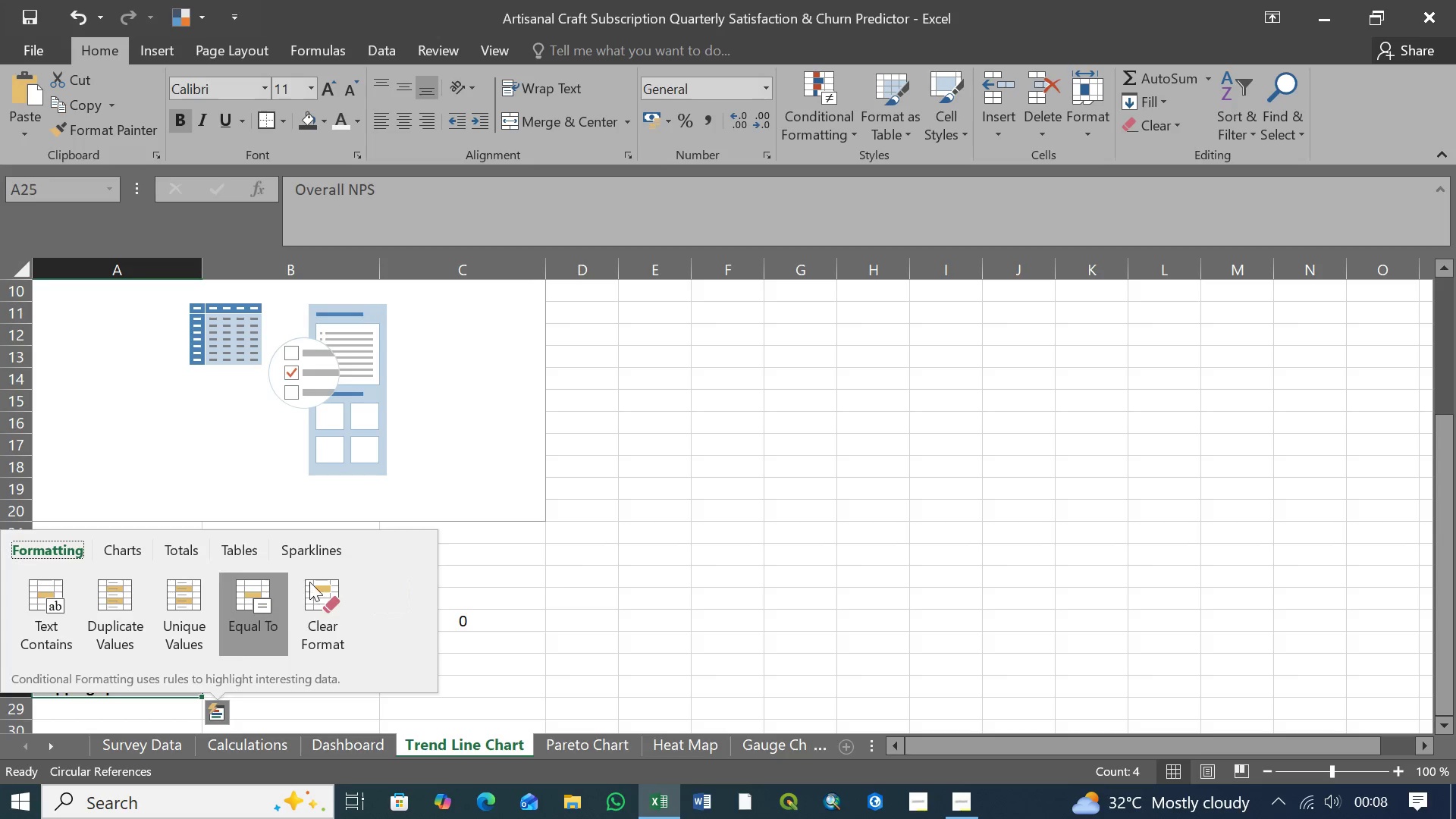 
left_click([602, 595])
 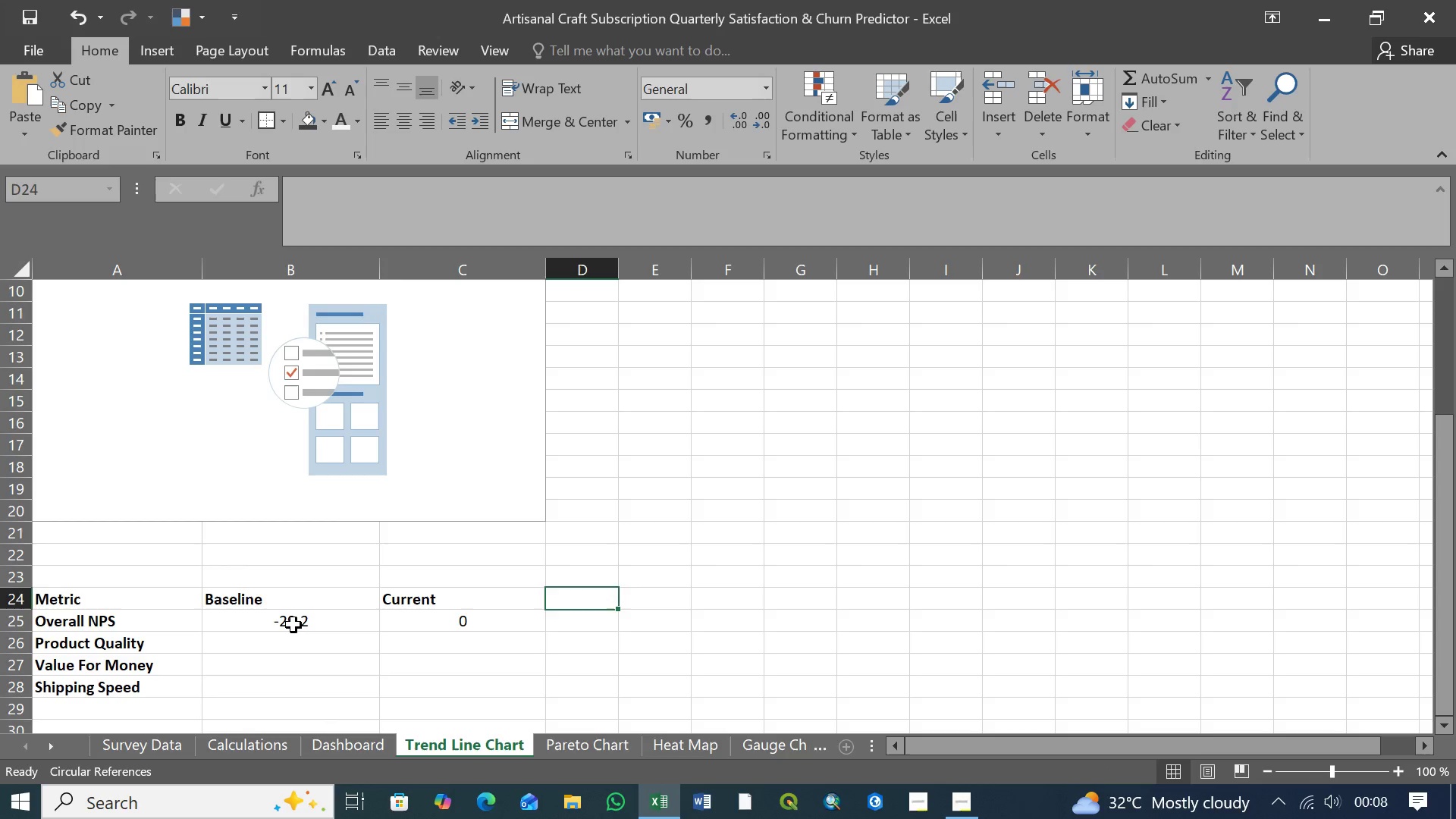 
left_click([294, 623])
 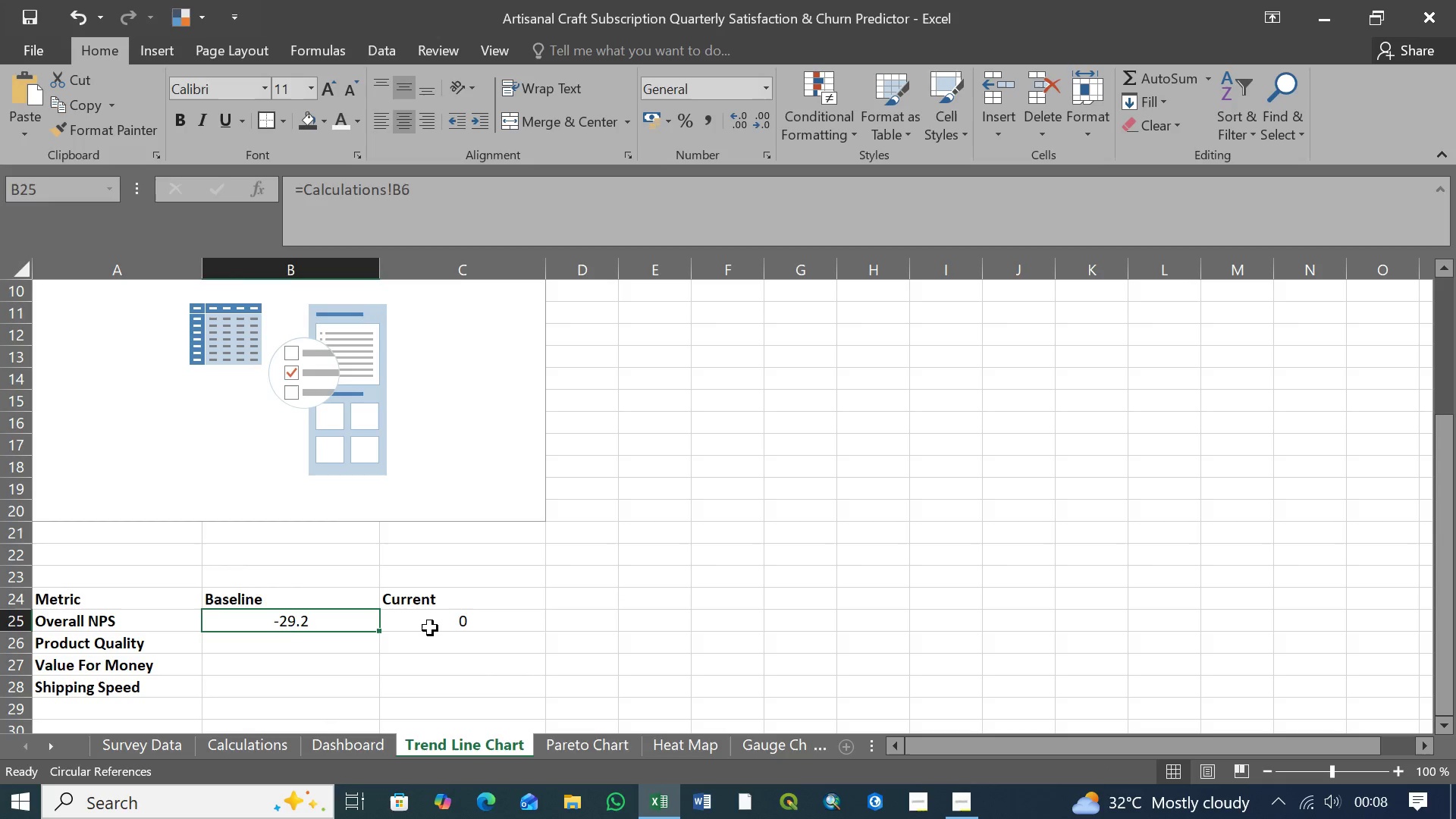 
left_click([438, 625])
 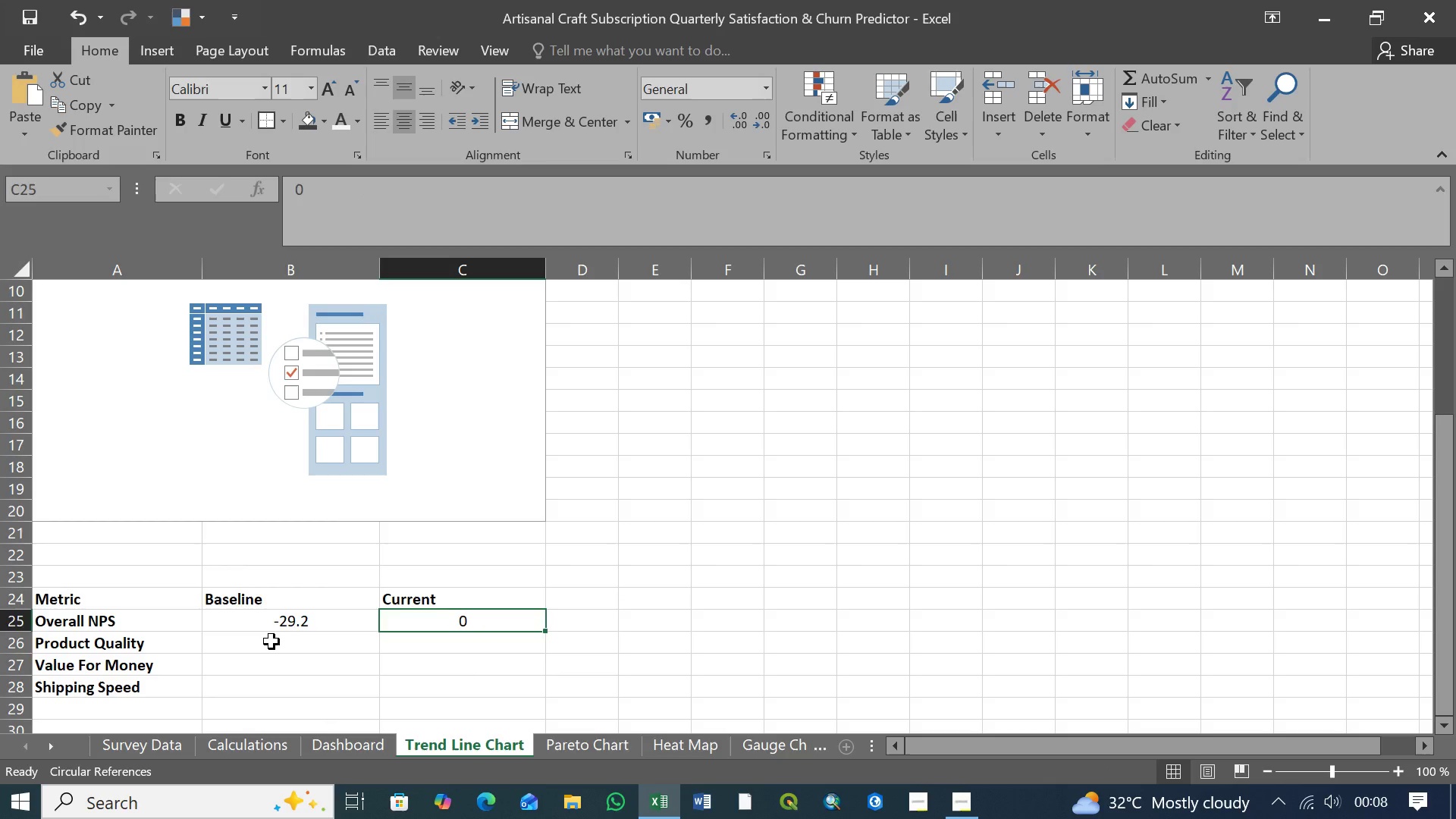 
left_click([271, 642])
 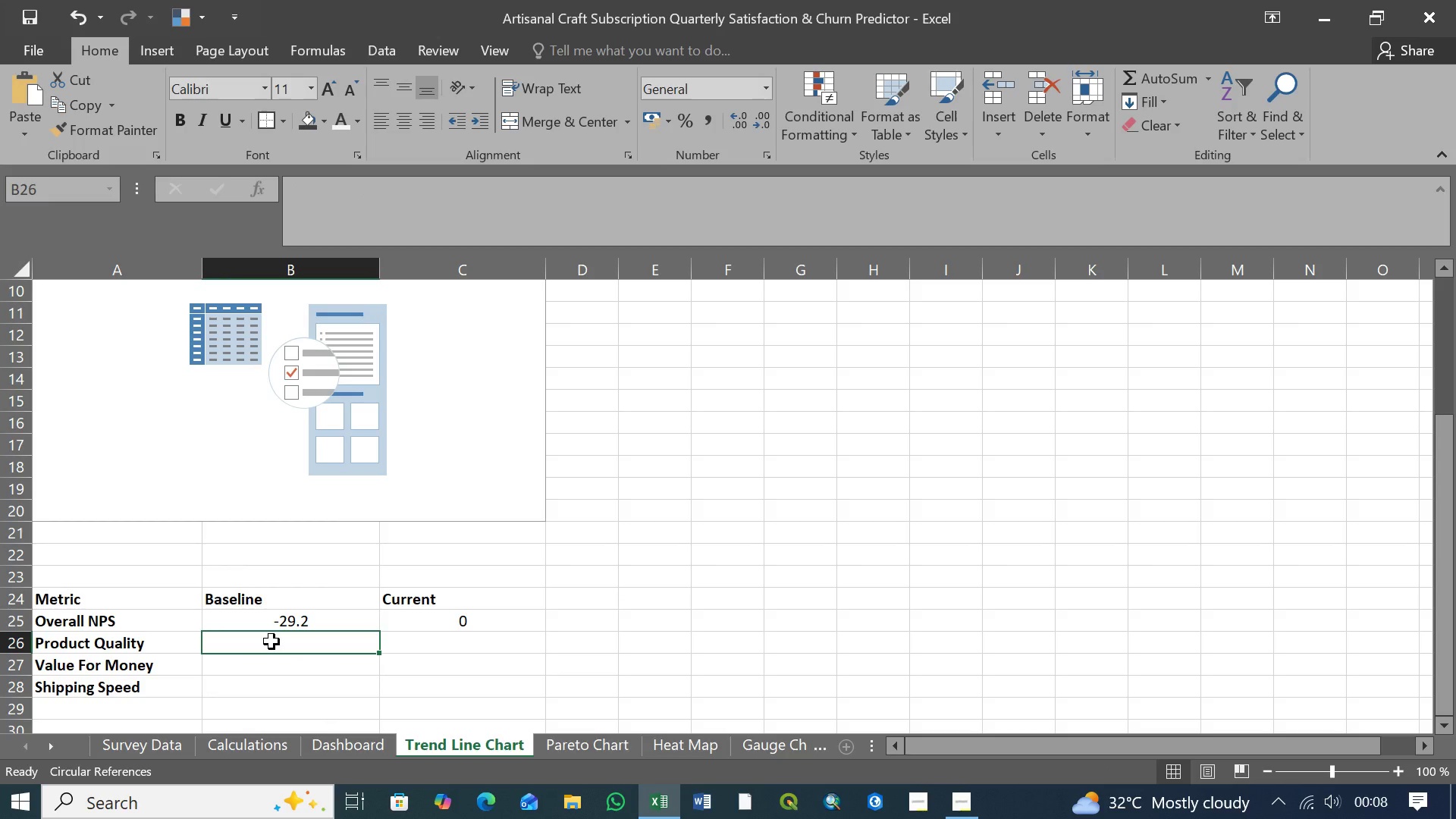 
wait(7.03)
 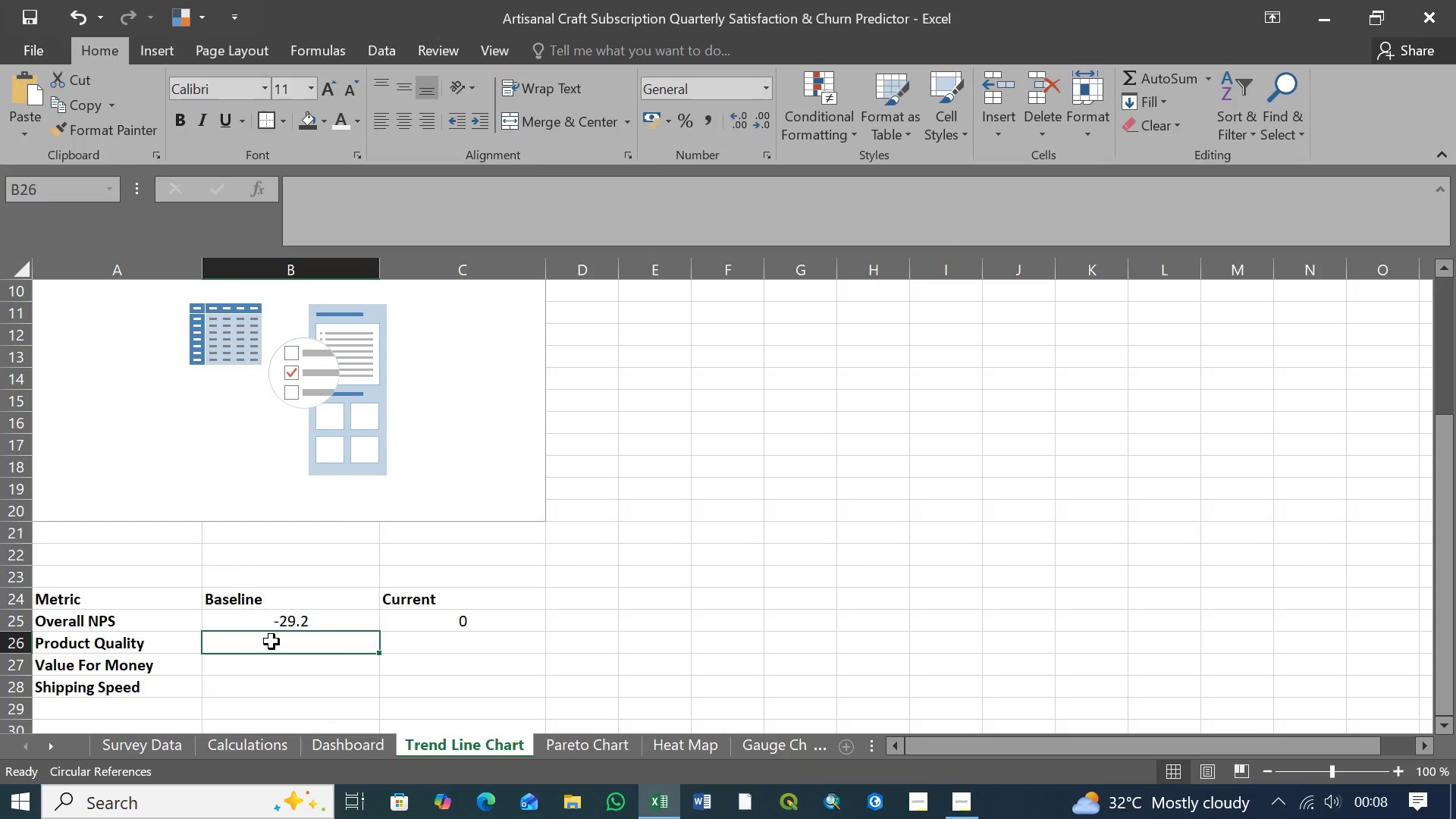 
left_click([246, 749])
 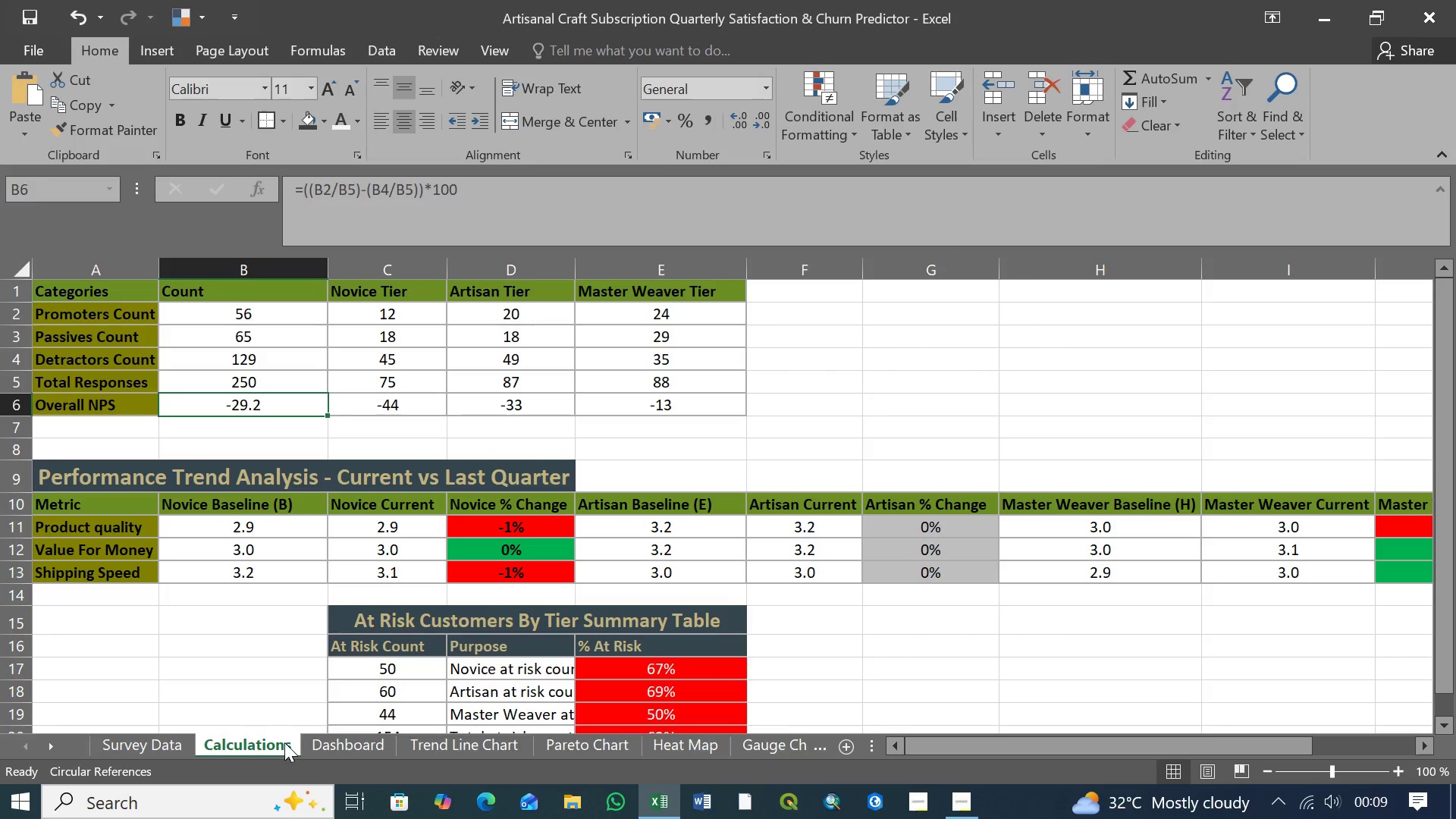 
wait(57.44)
 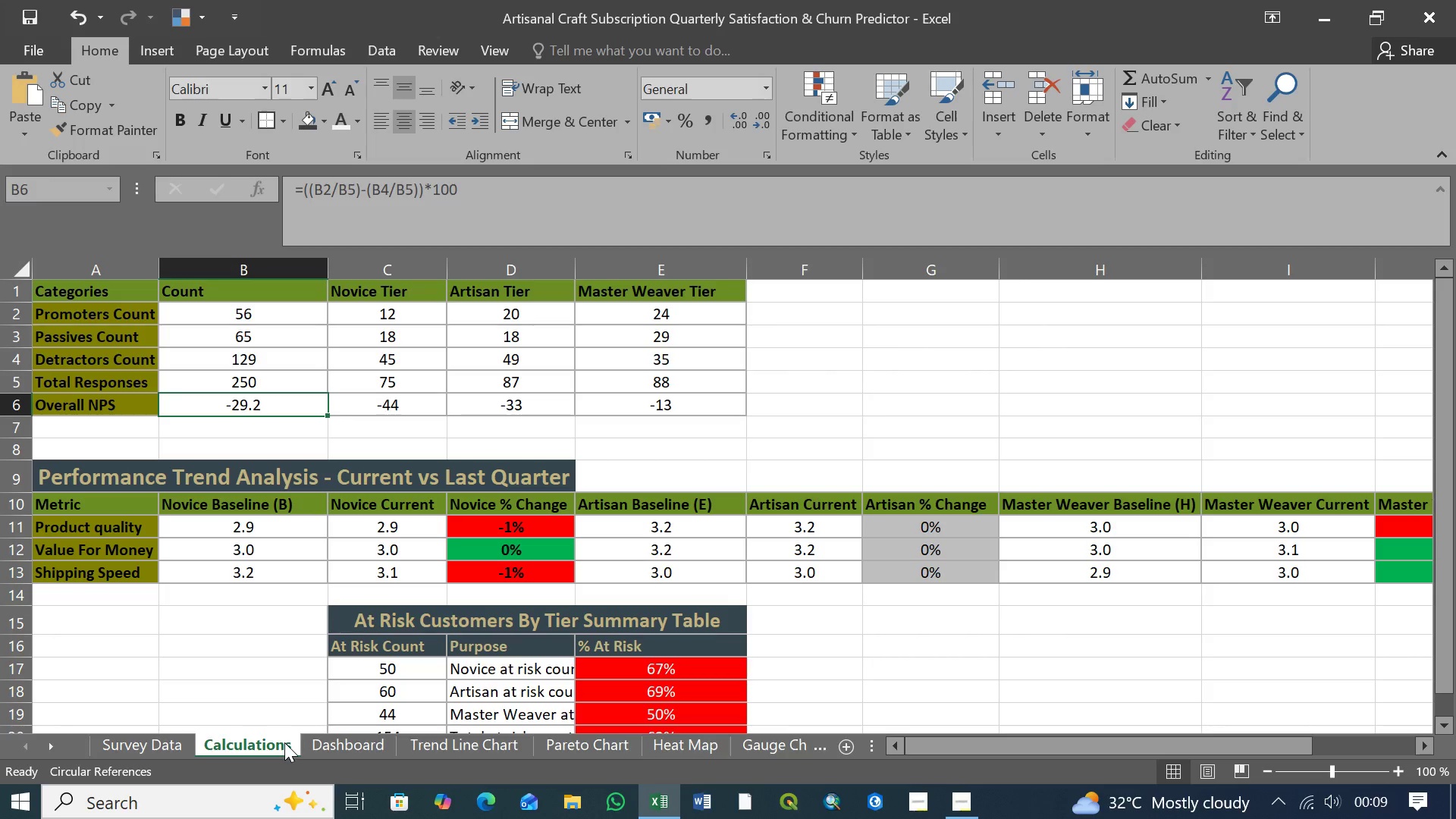 
left_click([169, 739])
 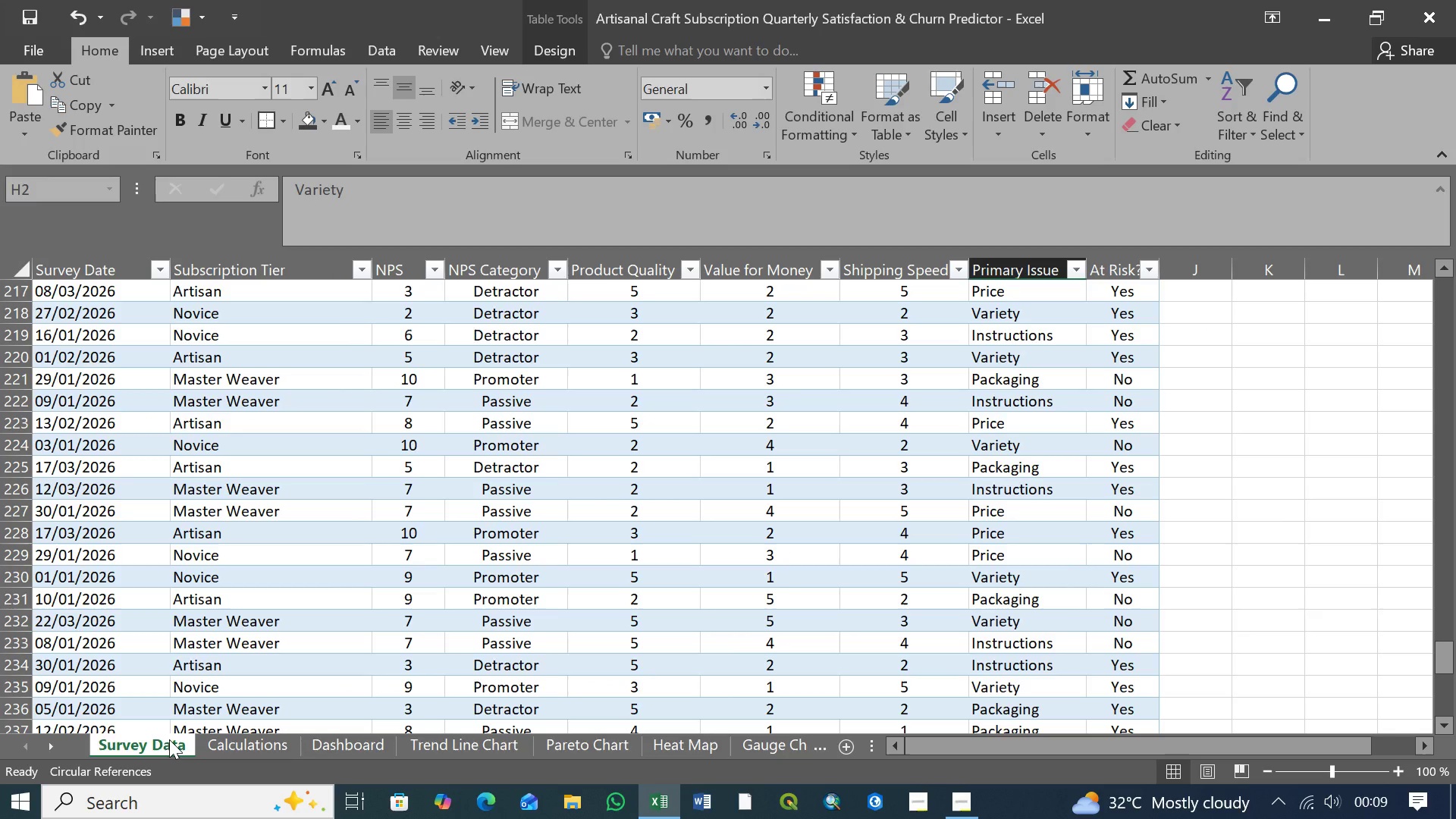 
wait(8.28)
 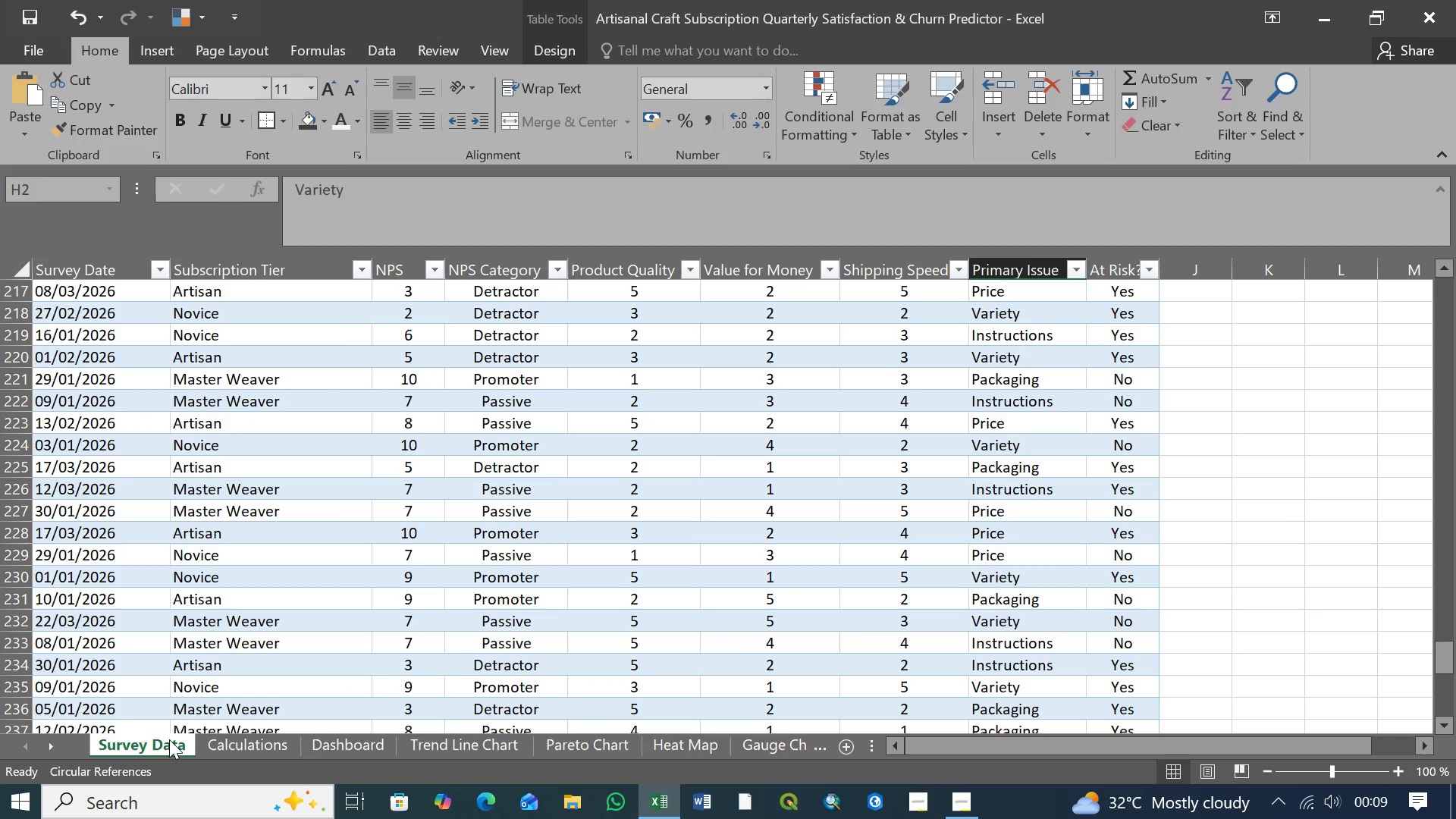 
left_click([228, 747])
 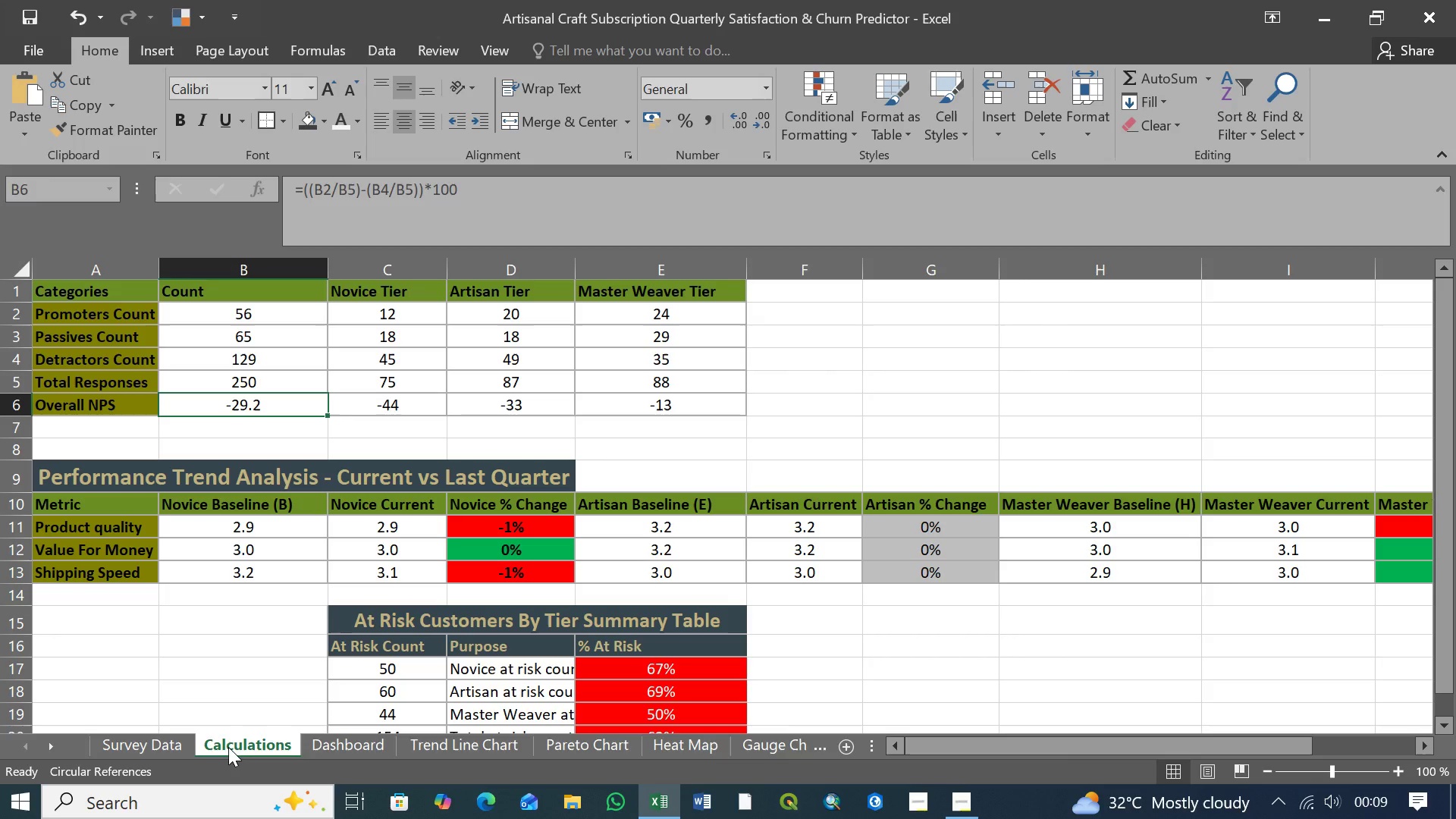 
wait(32.2)
 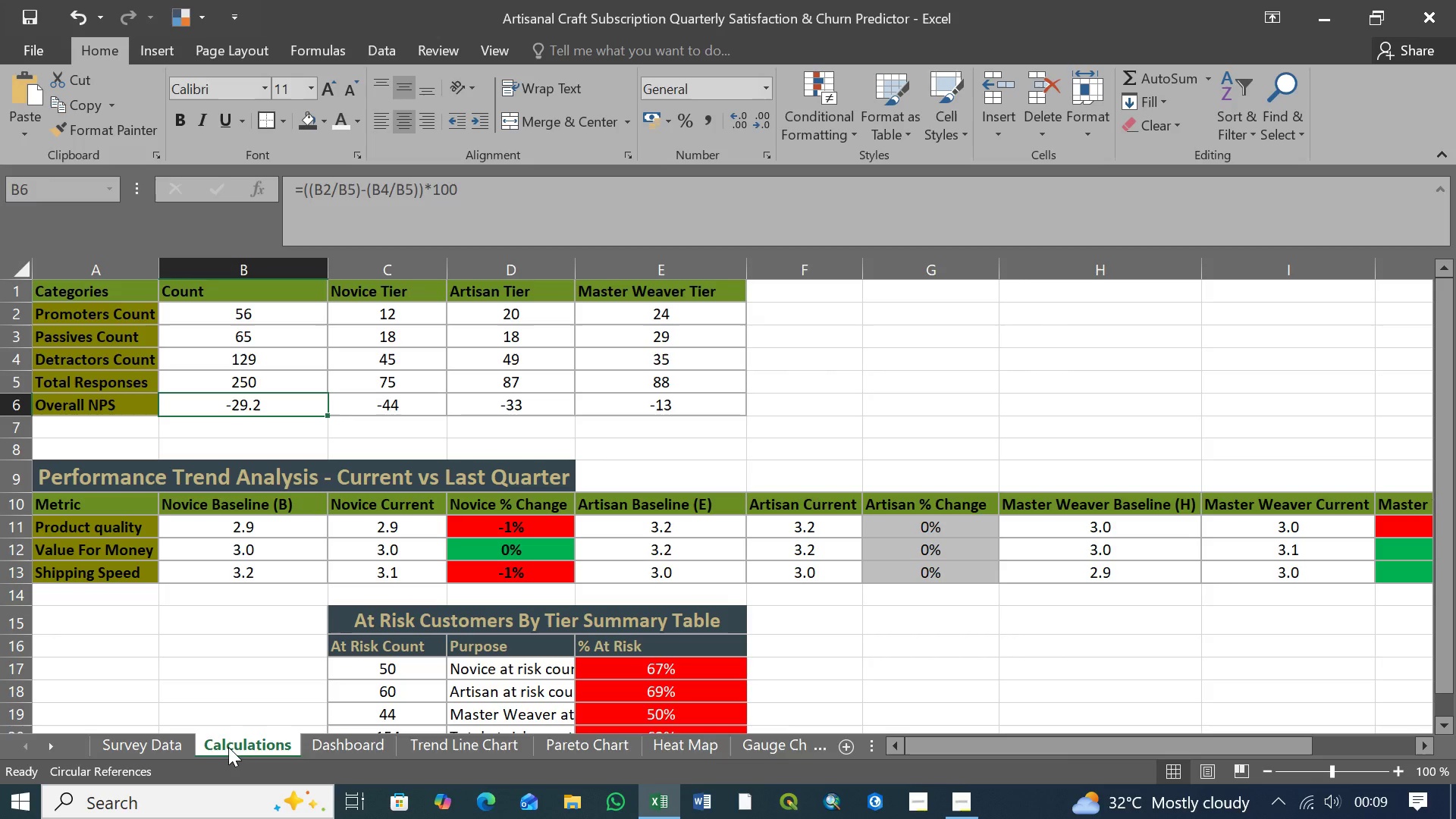 
left_click([476, 746])
 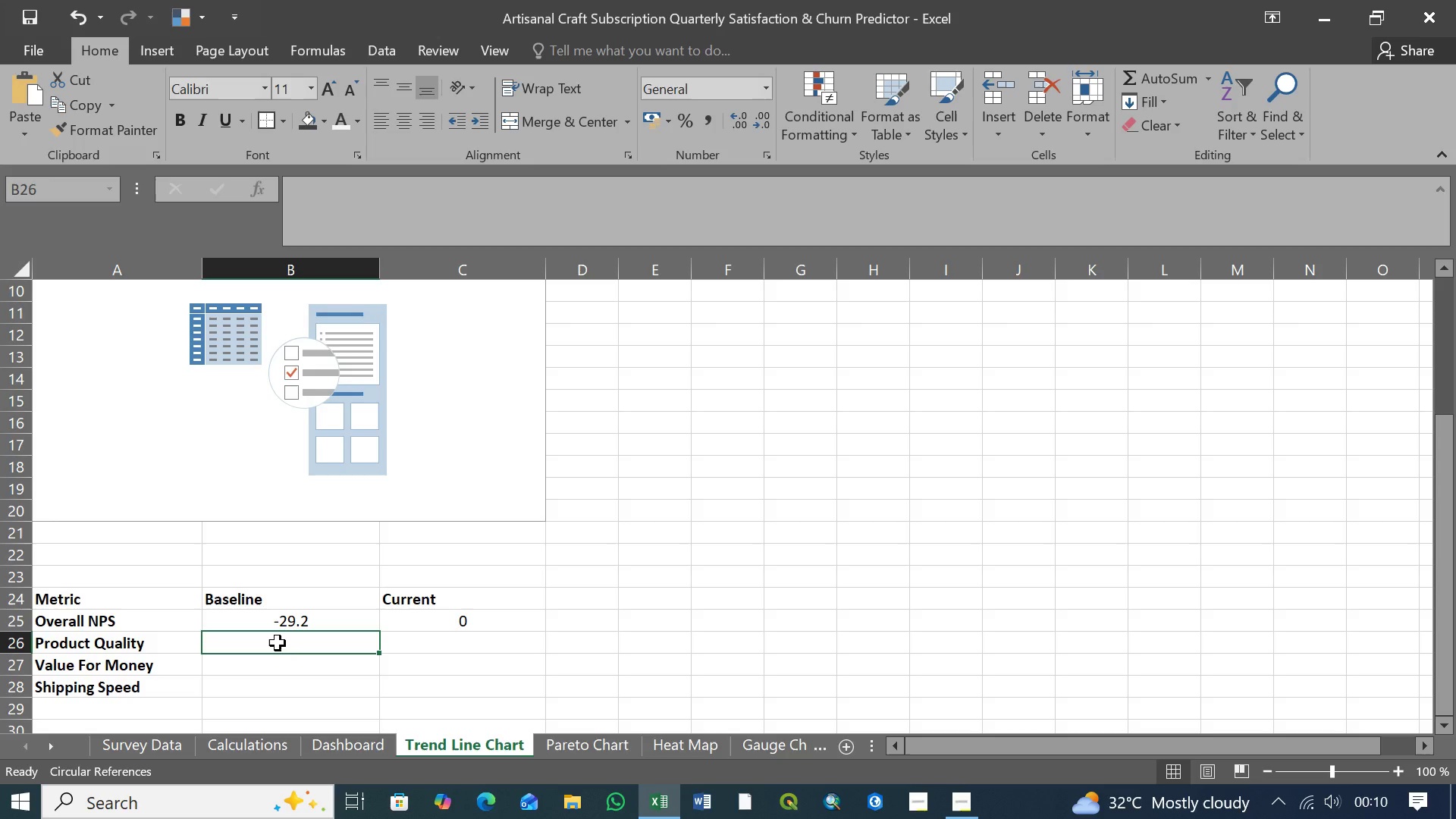 
wait(14.22)
 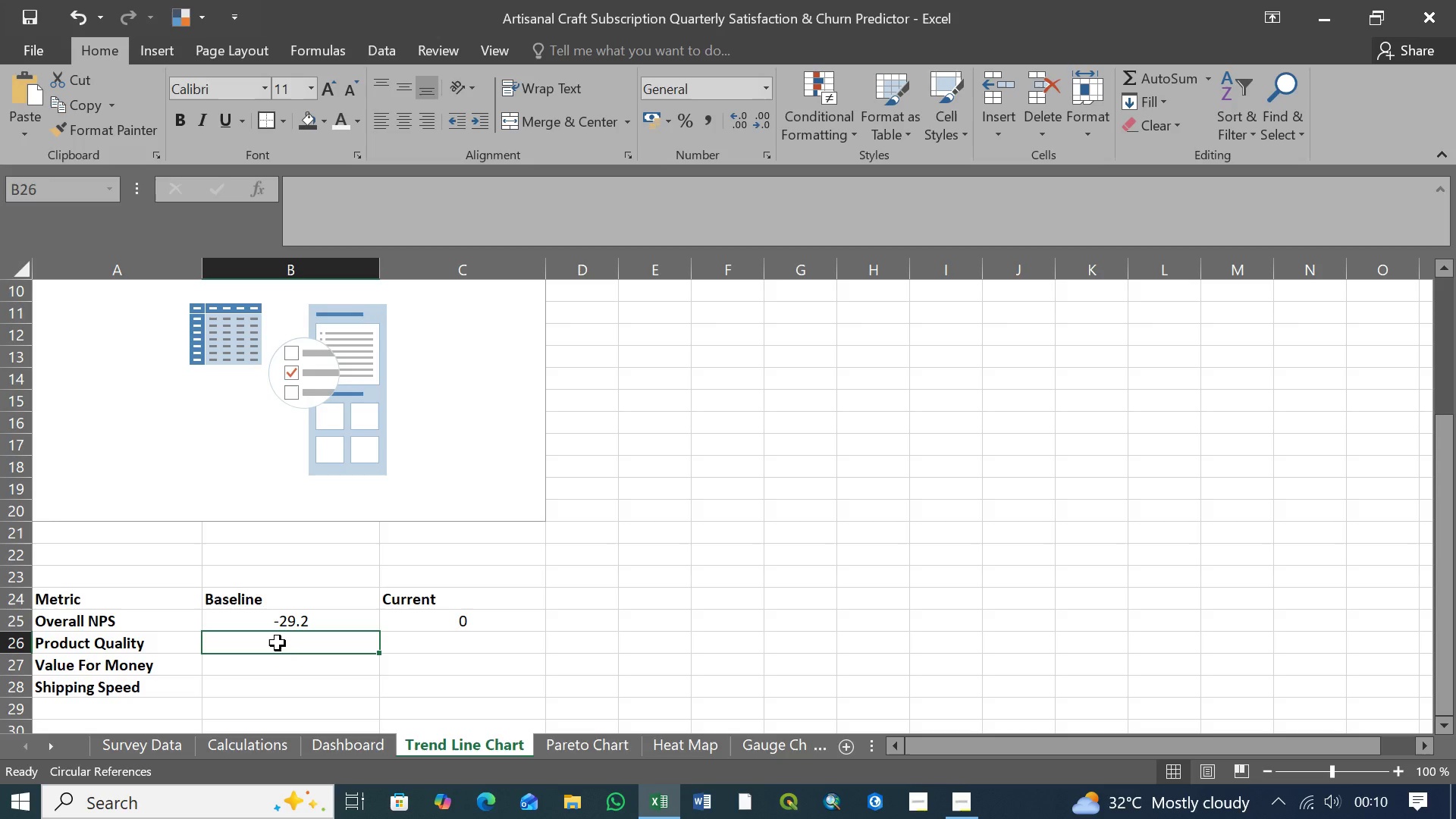 
left_click([278, 643])
 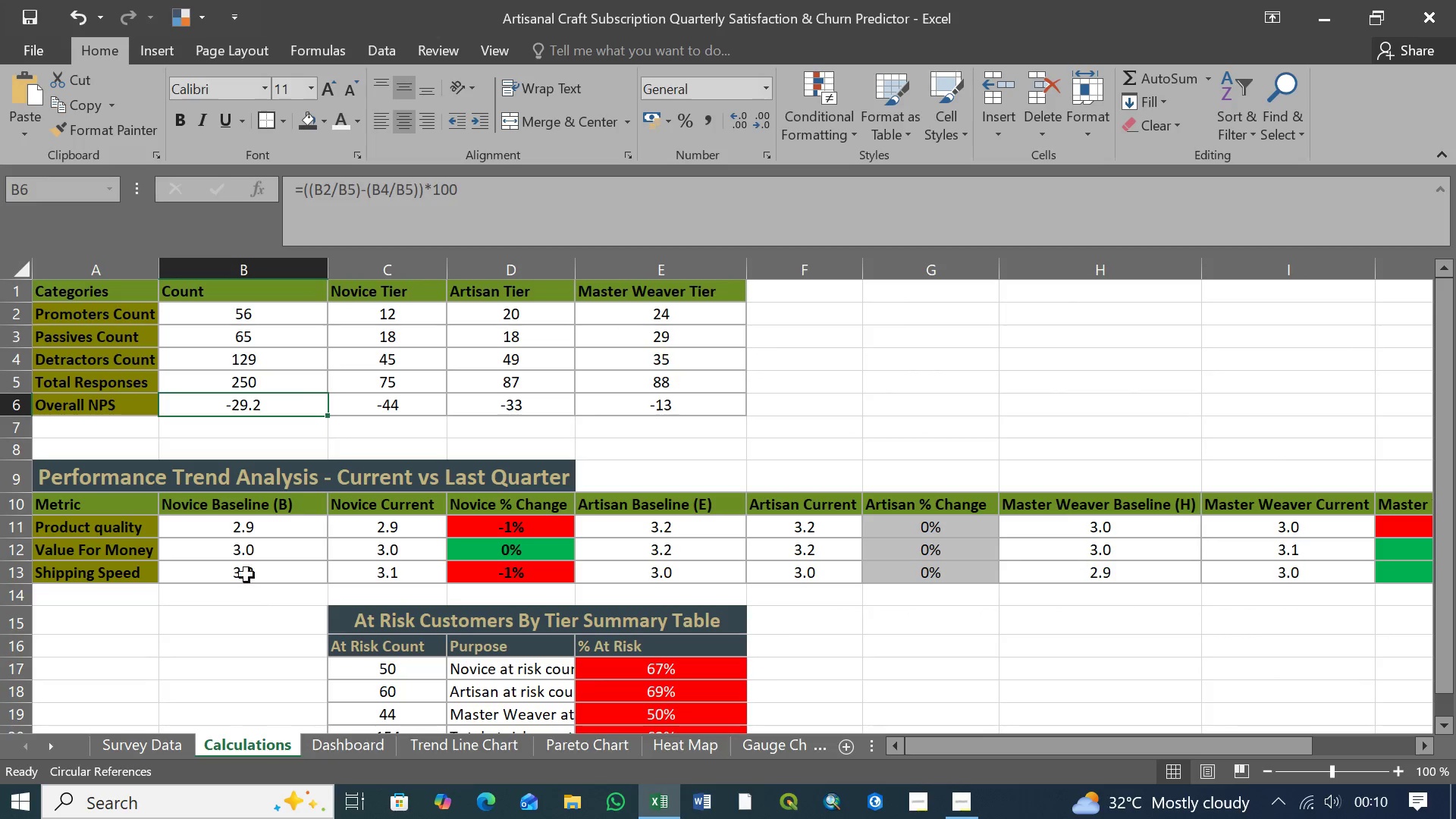 
left_click([246, 528])
 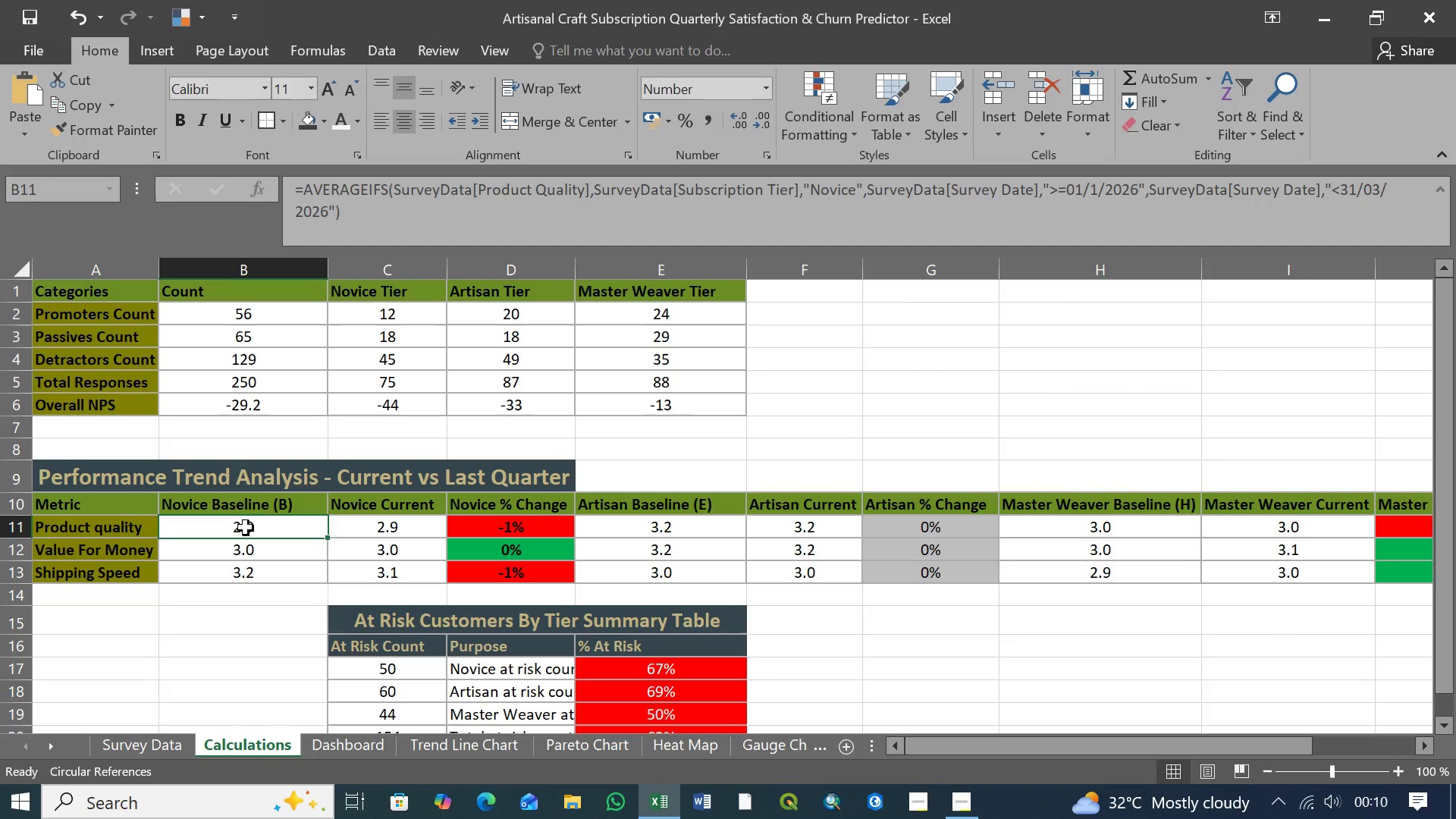 
key(Control+C)
 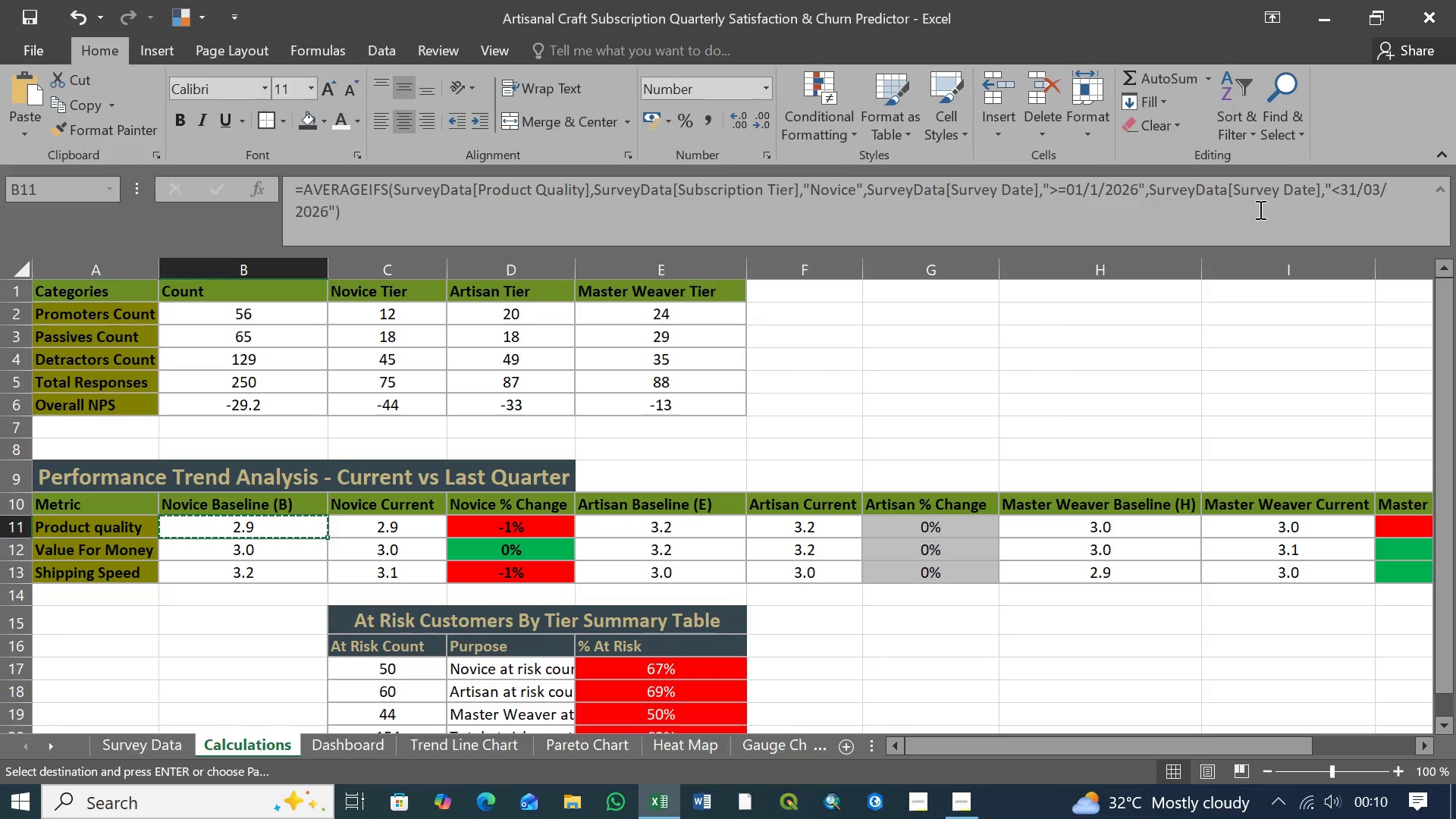 
left_click([1437, 187])
 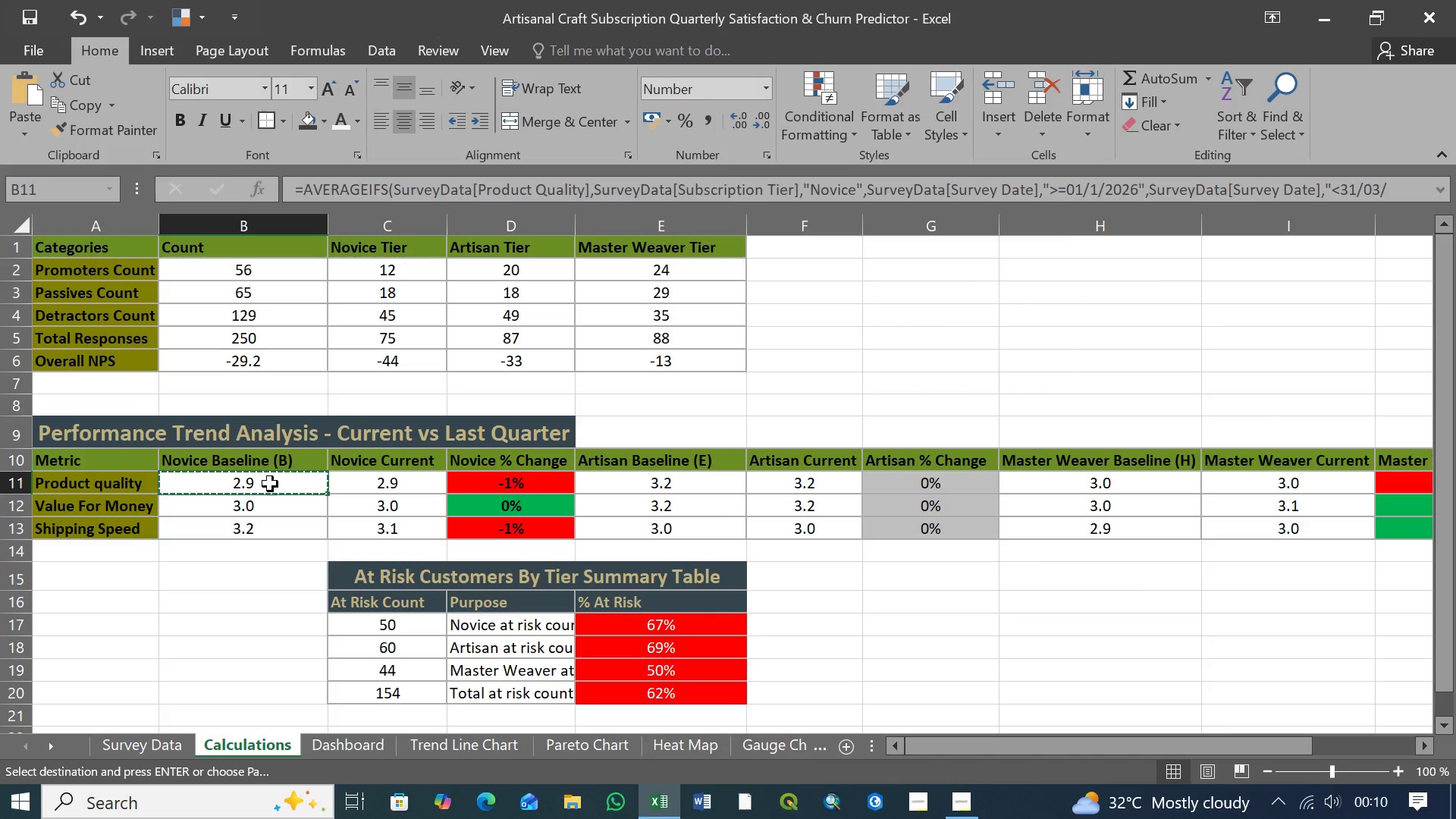 
key(Enter)
 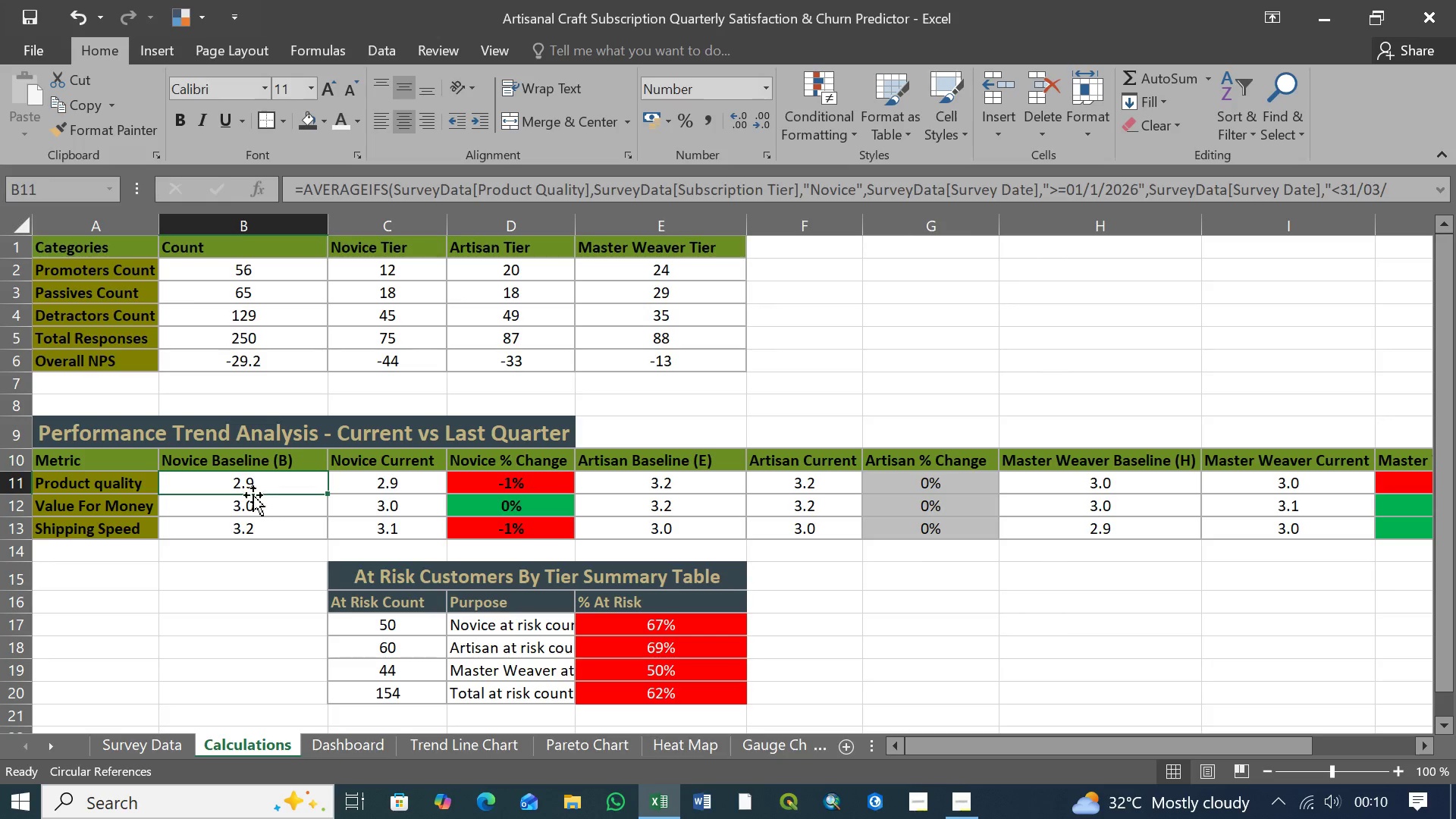 
left_click([253, 482])
 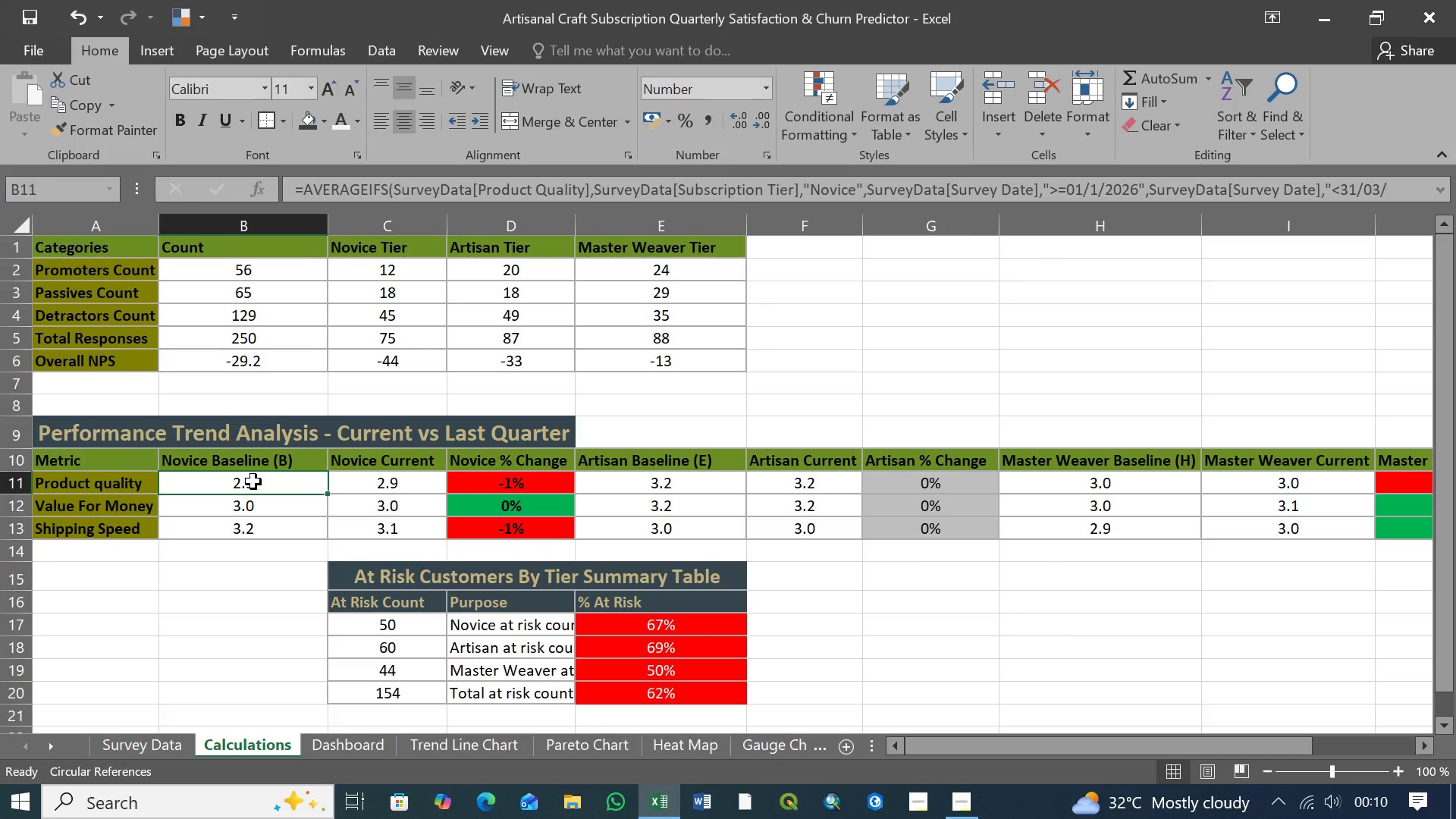 
hold_key(key=ShiftLeft, duration=1.16)
left_click([258, 532])
 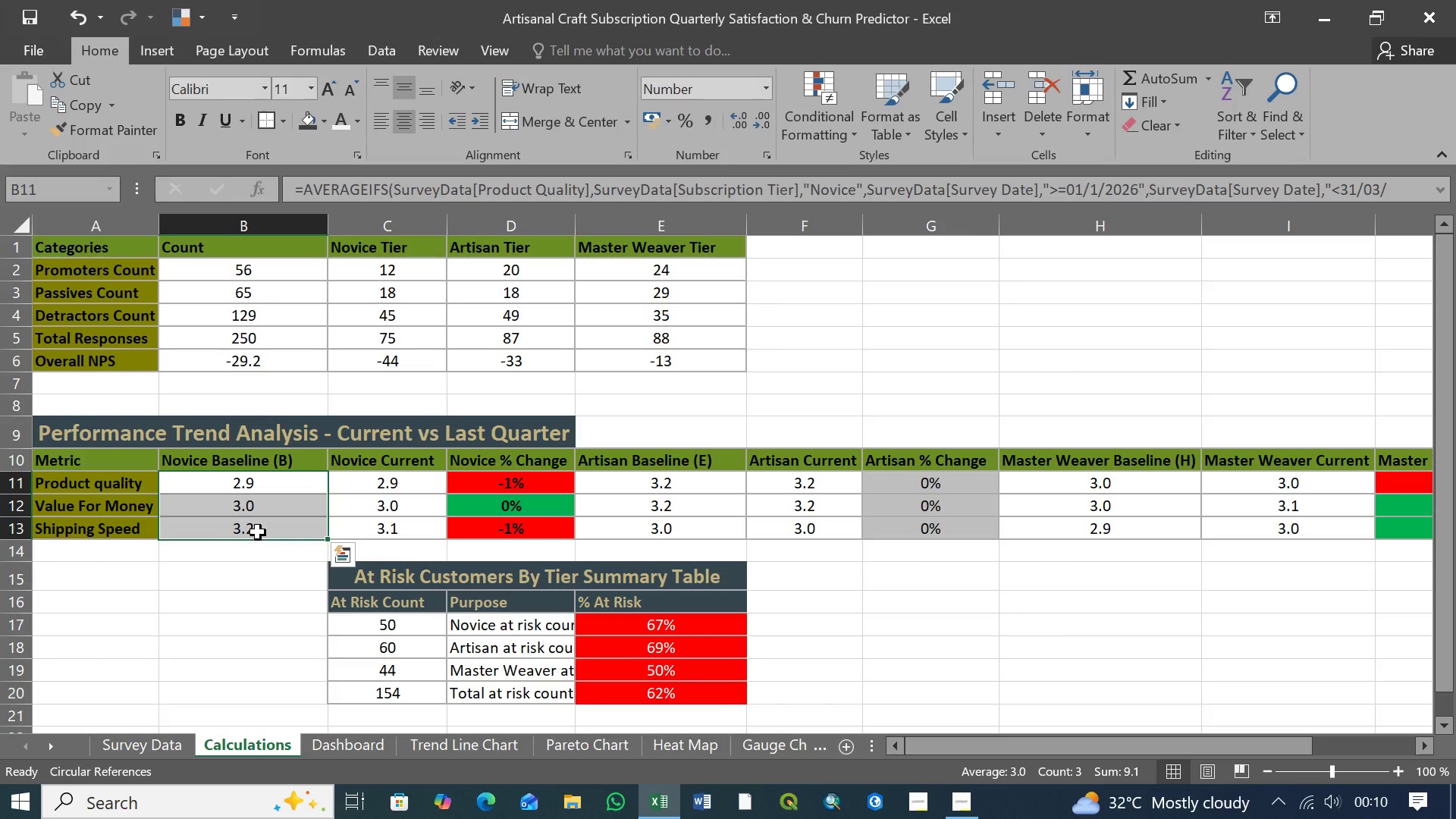 
key(Control+C)
 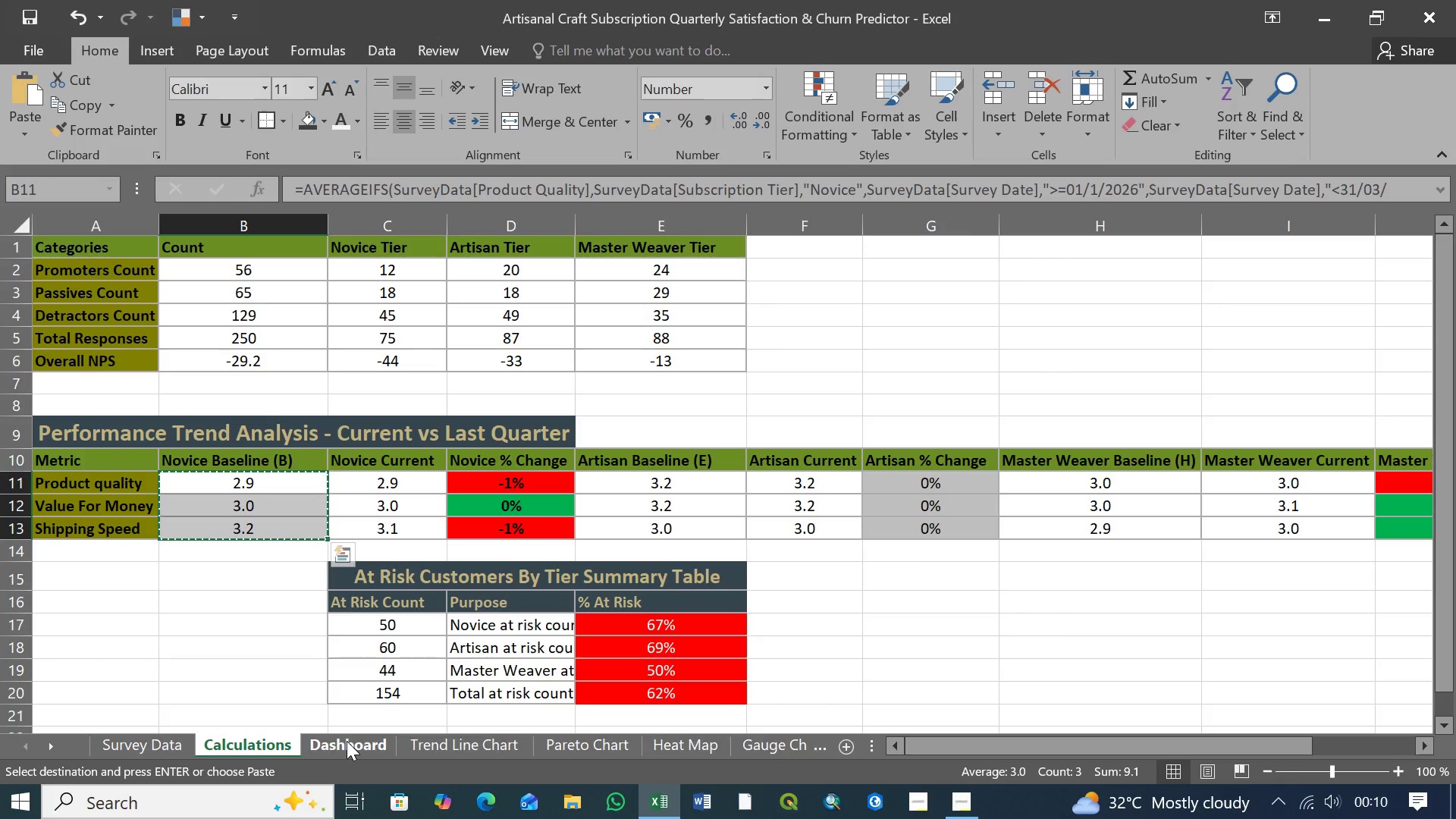 
left_click([422, 740])
 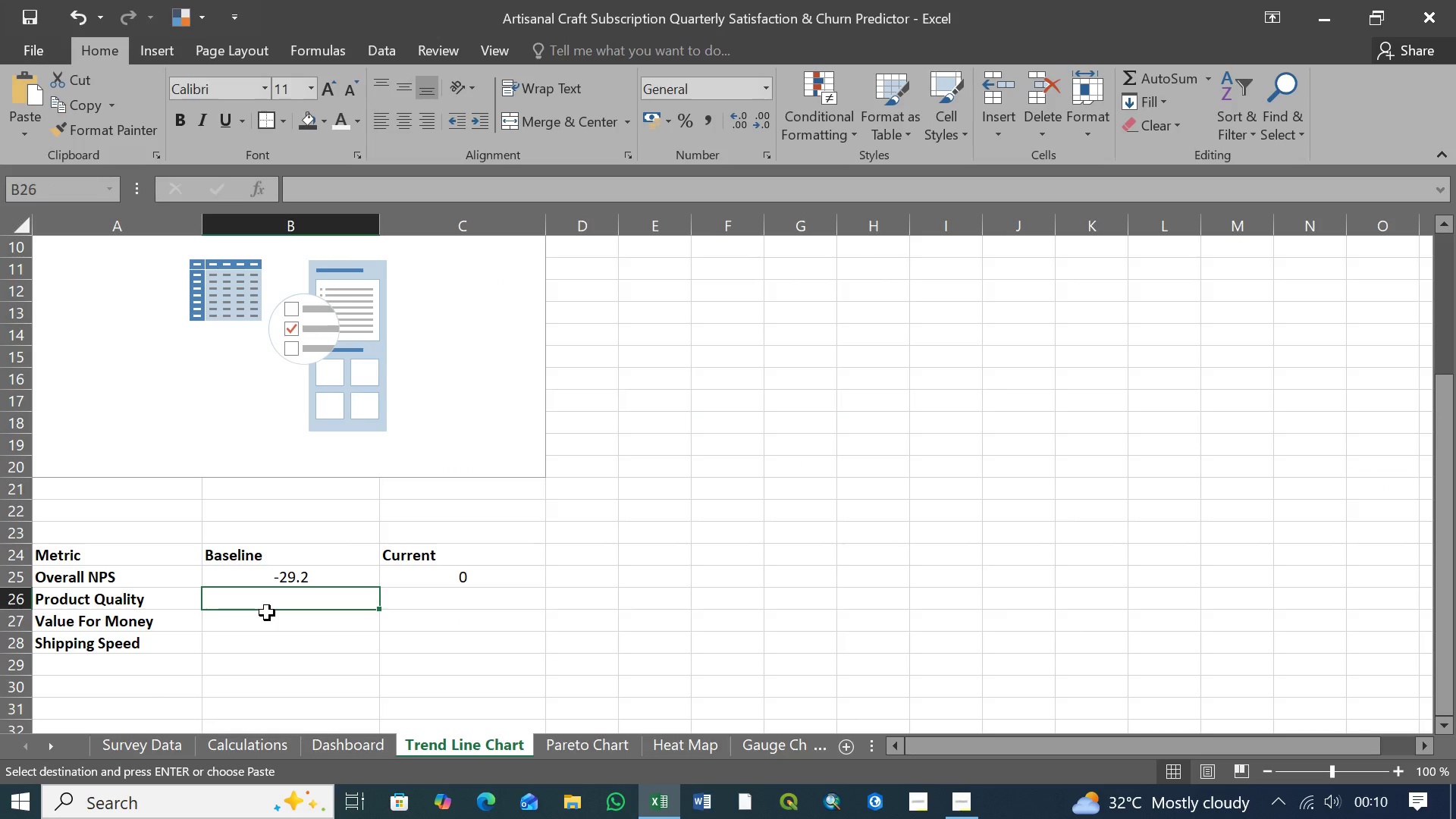 
key(Control+V)
 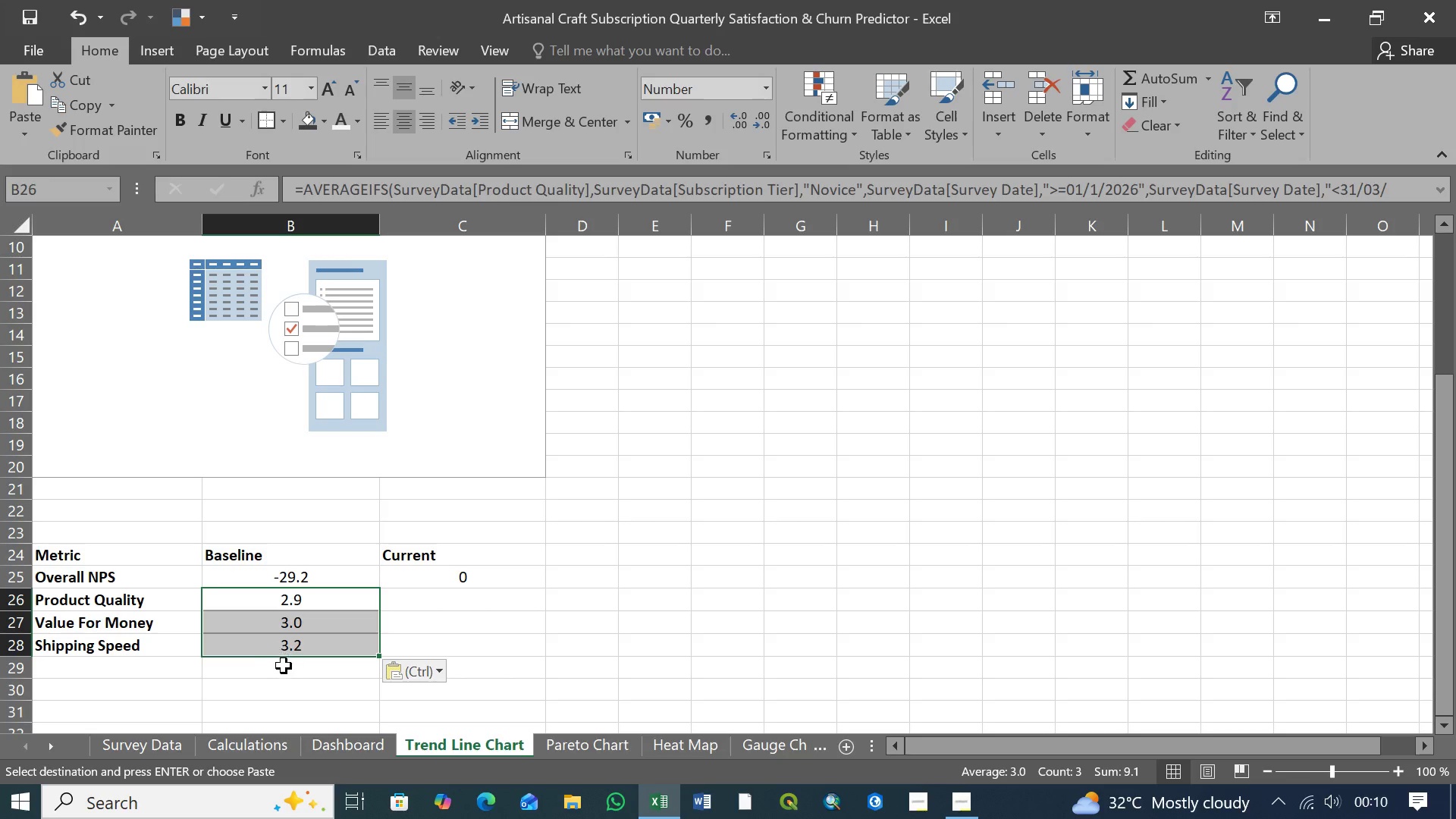 
left_click([289, 666])
 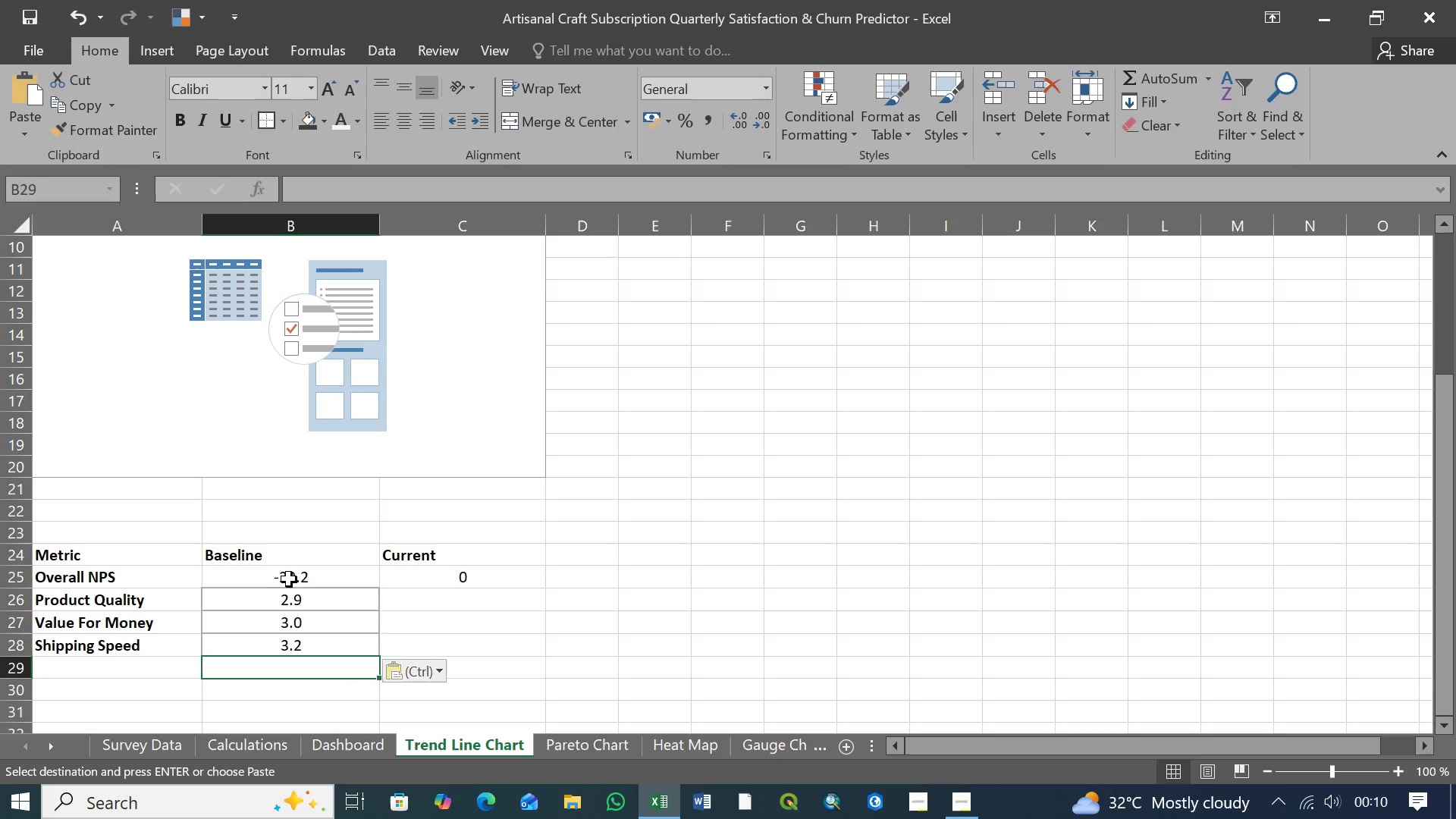 
left_click([292, 575])
 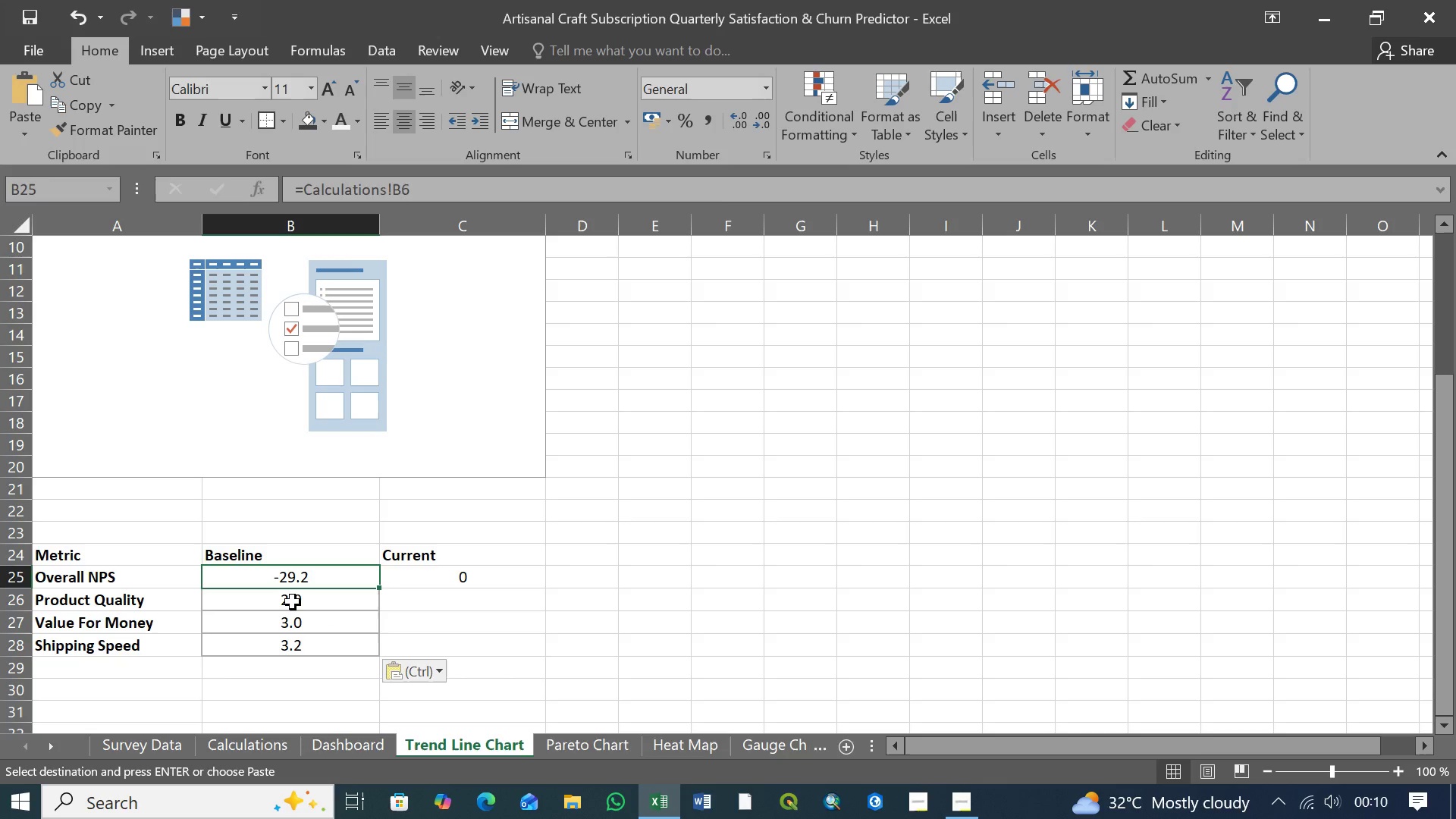 
left_click([293, 602])
 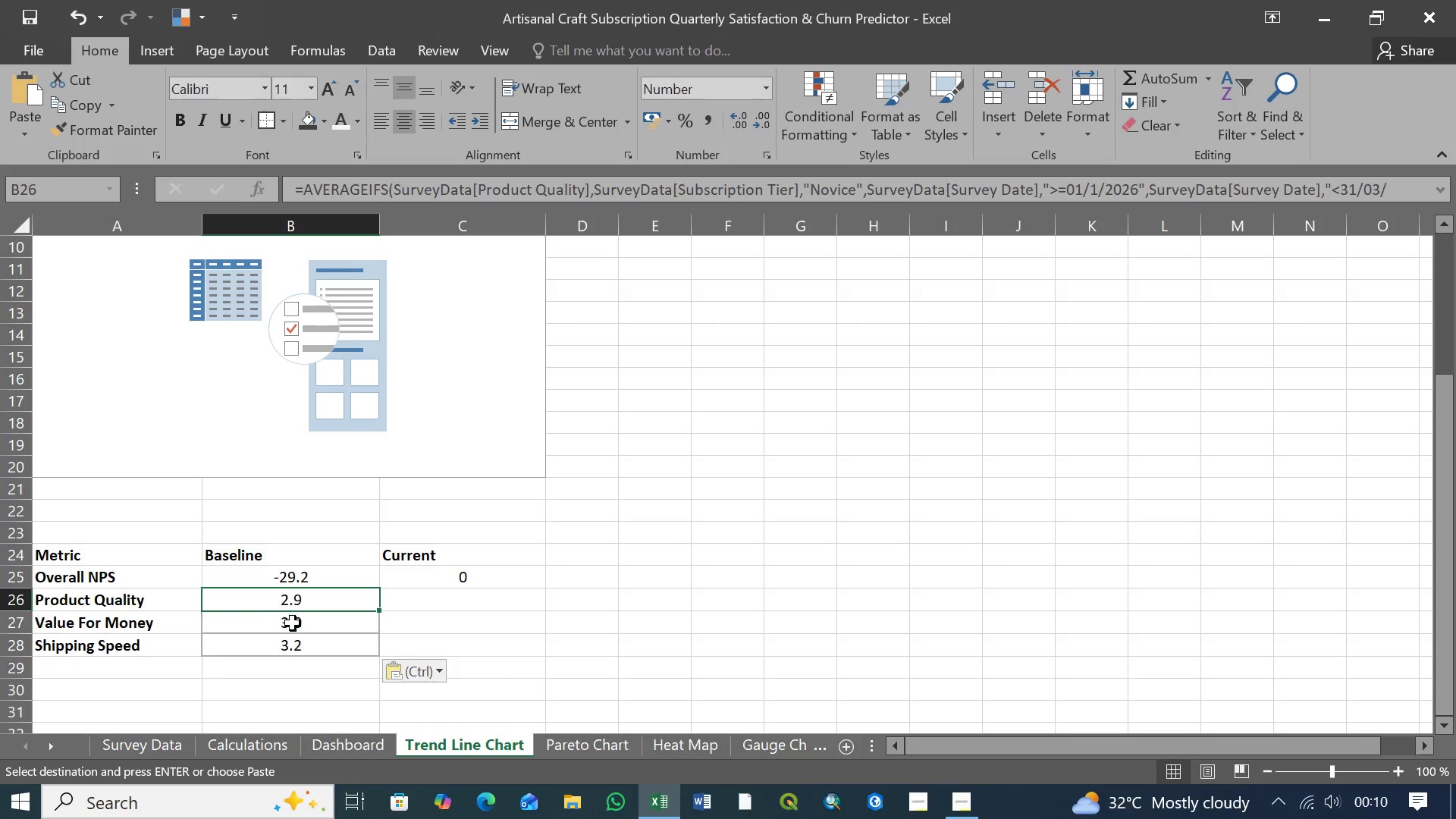 
left_click([293, 623])
 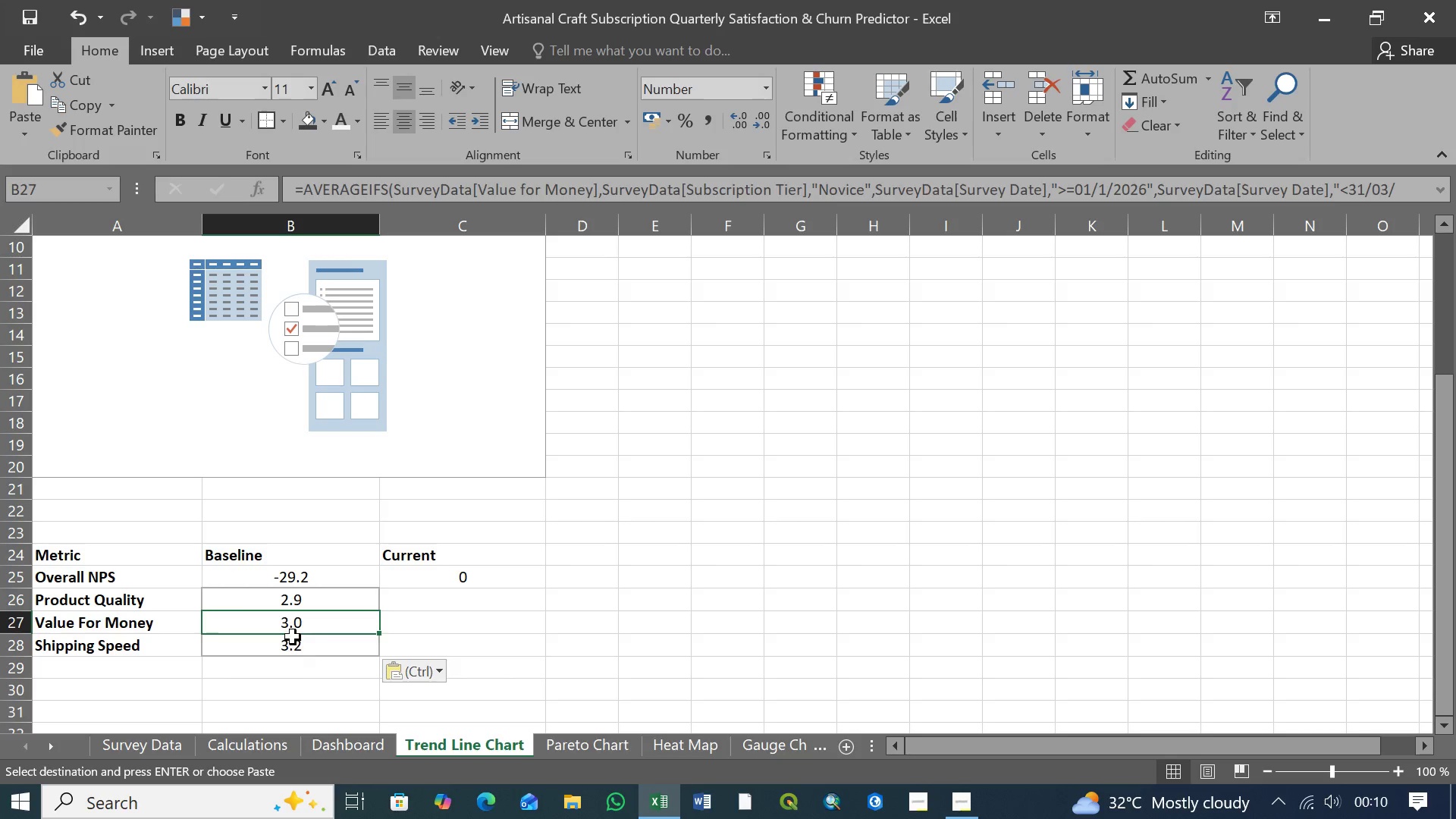 
left_click([293, 637])
 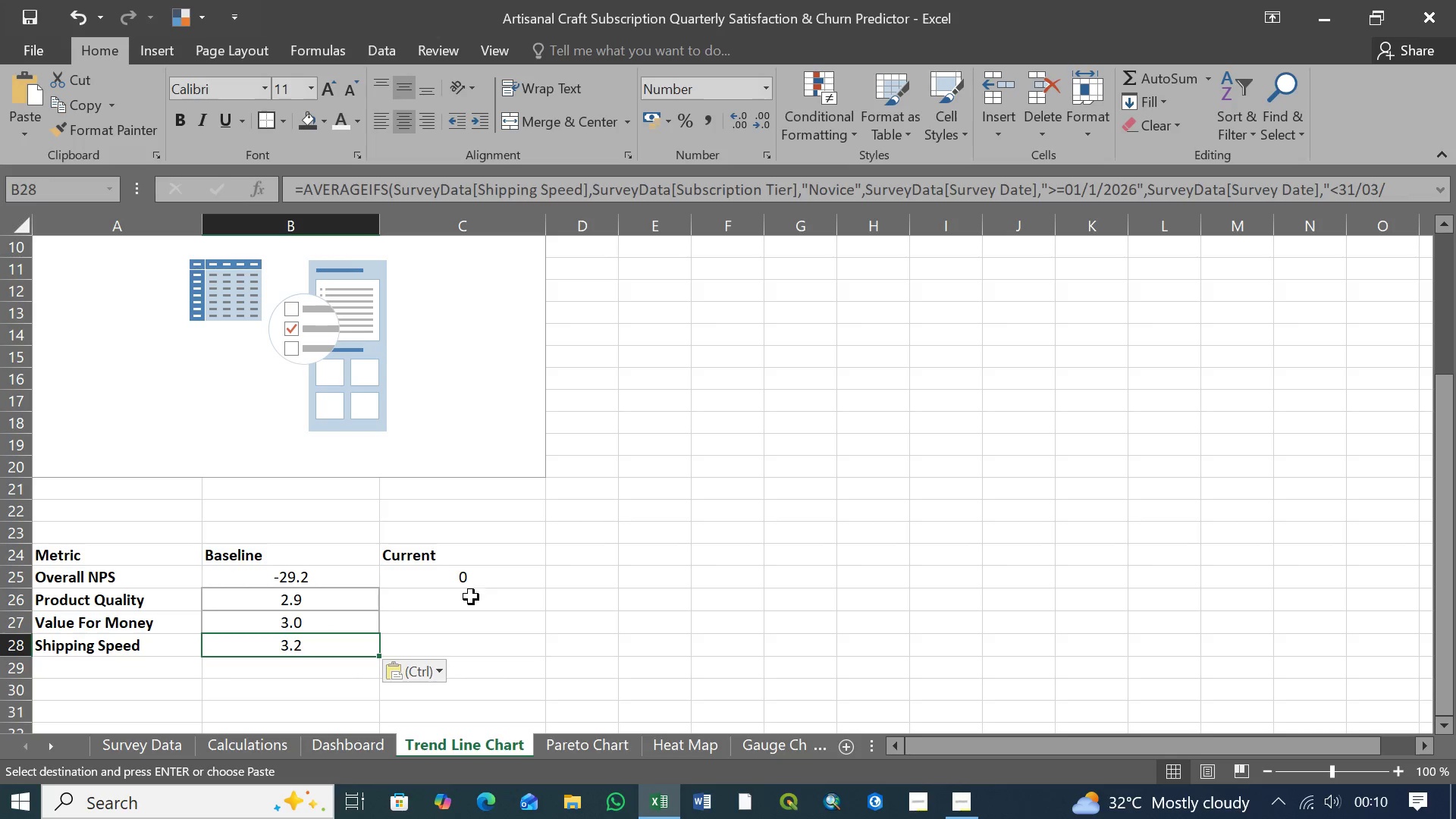 
left_click([468, 602])
 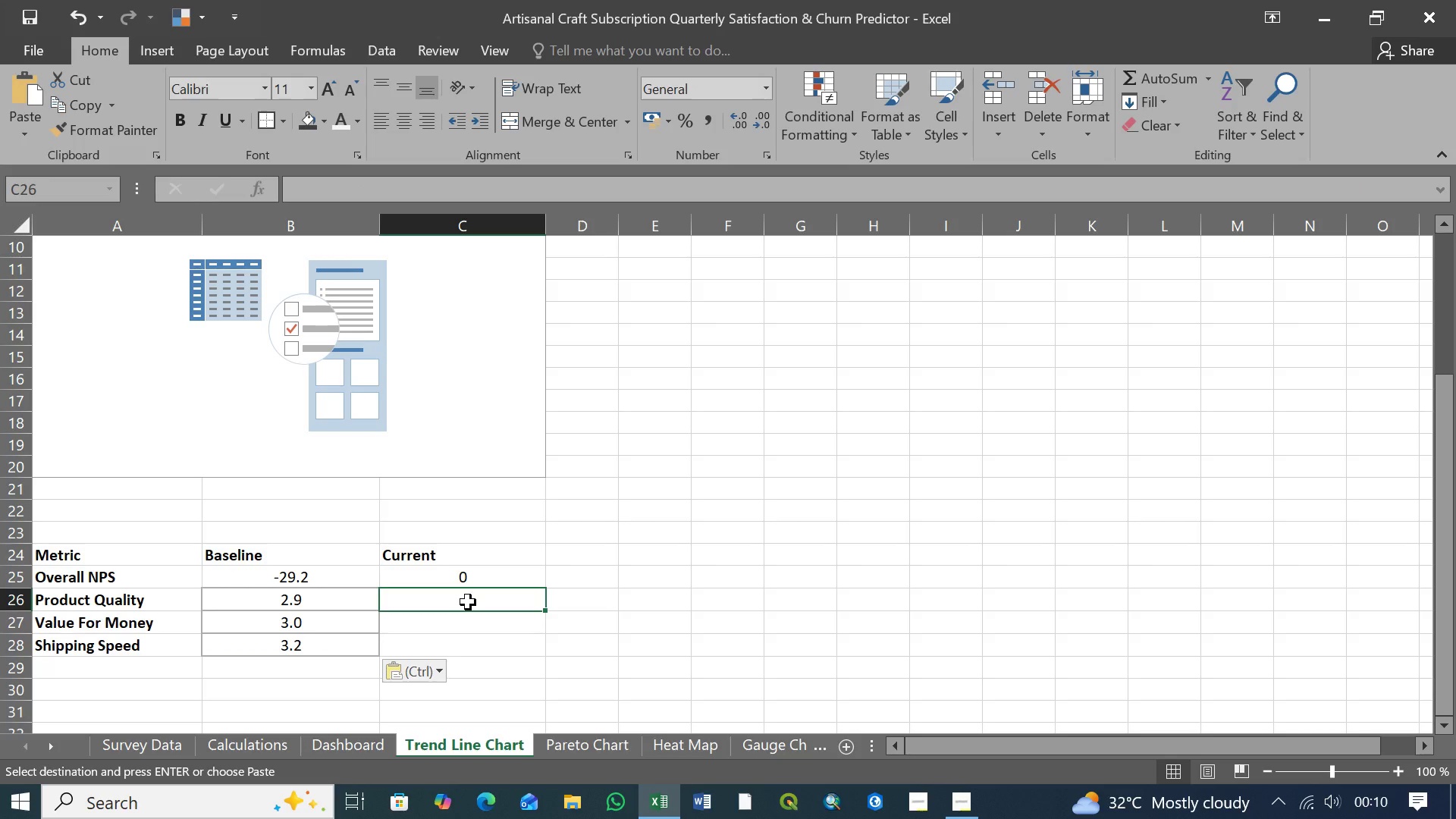 
key(0)
 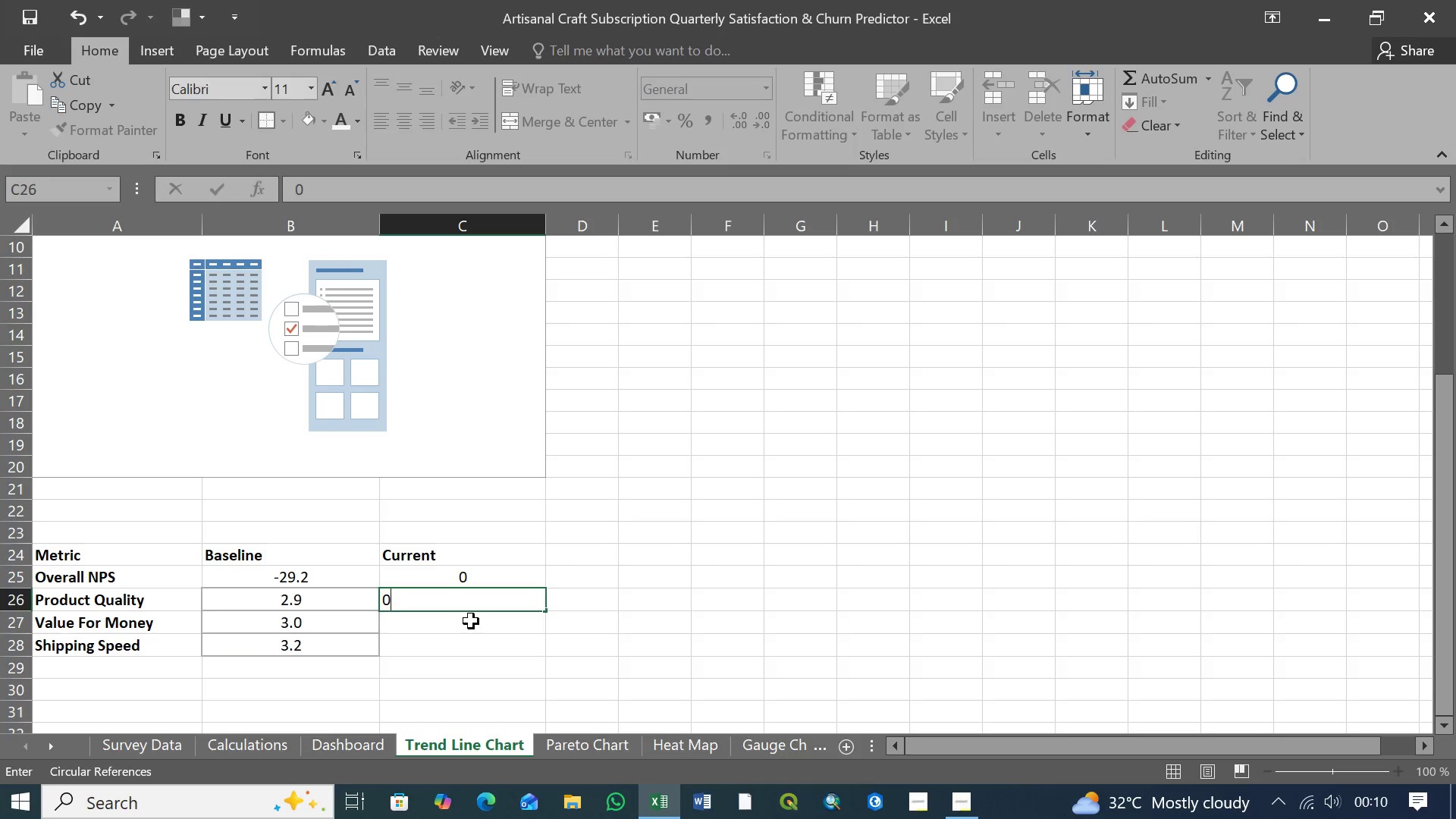 
left_click([471, 621])
 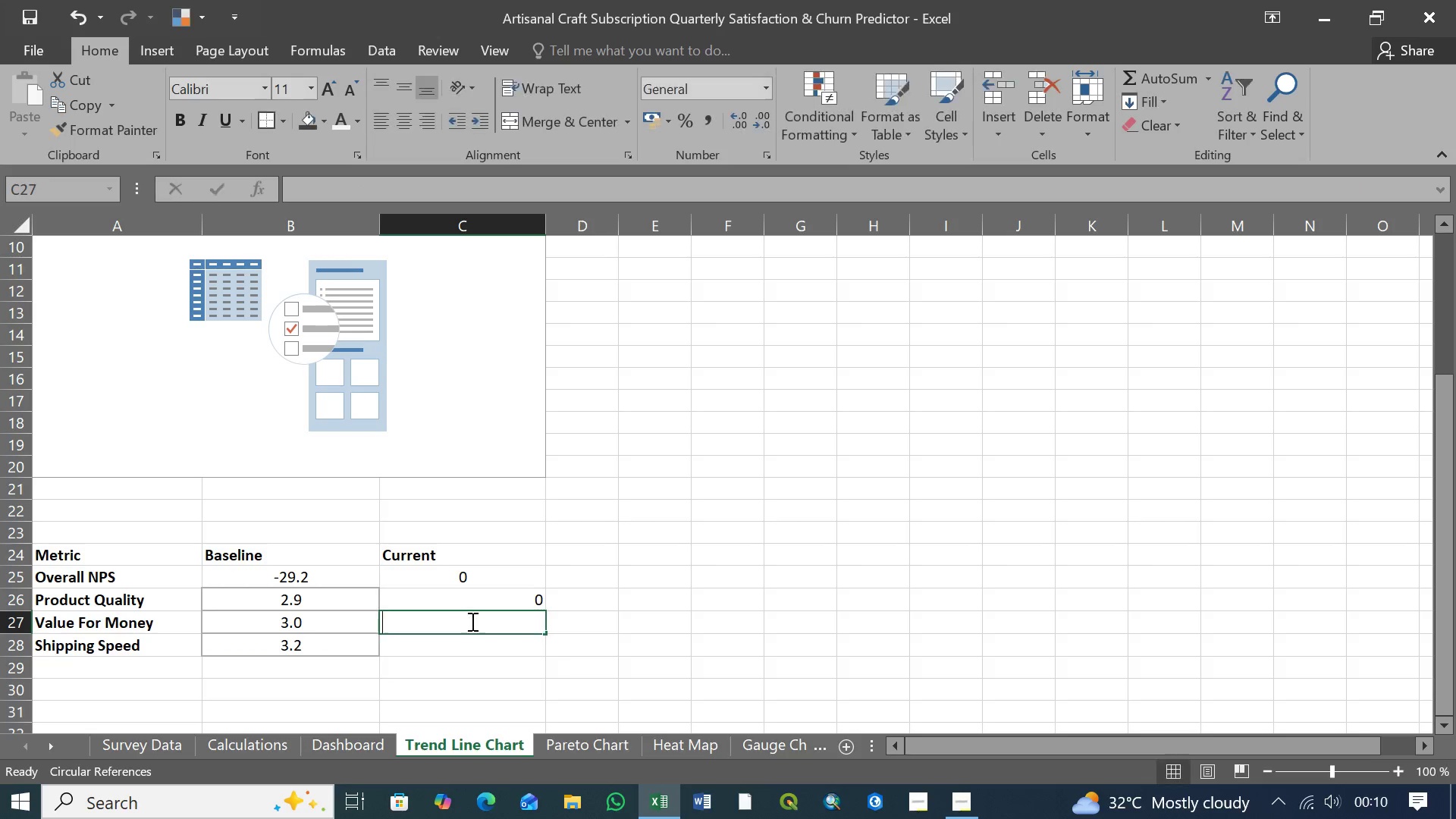 
key(0)
 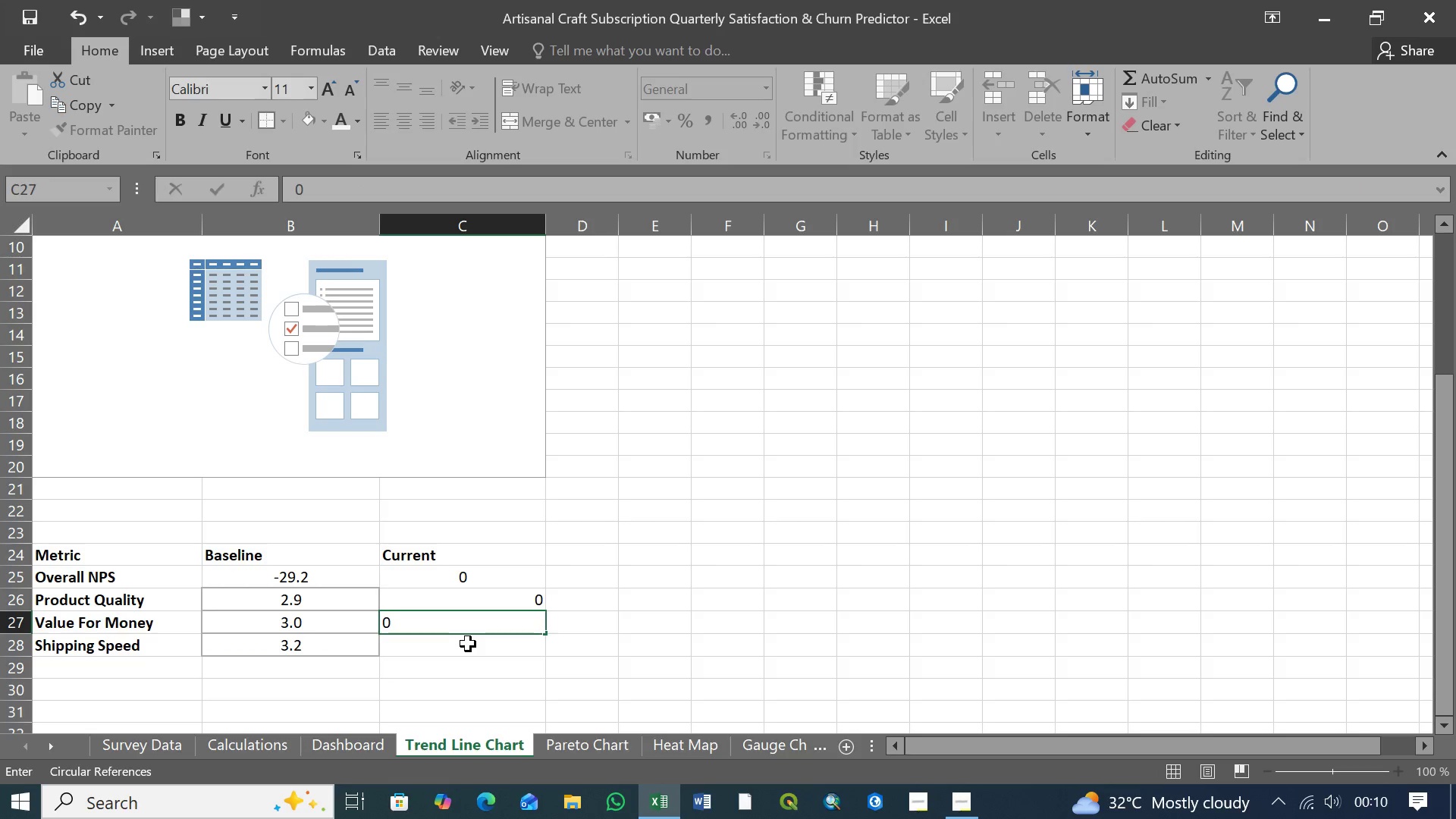 
left_click([468, 644])
 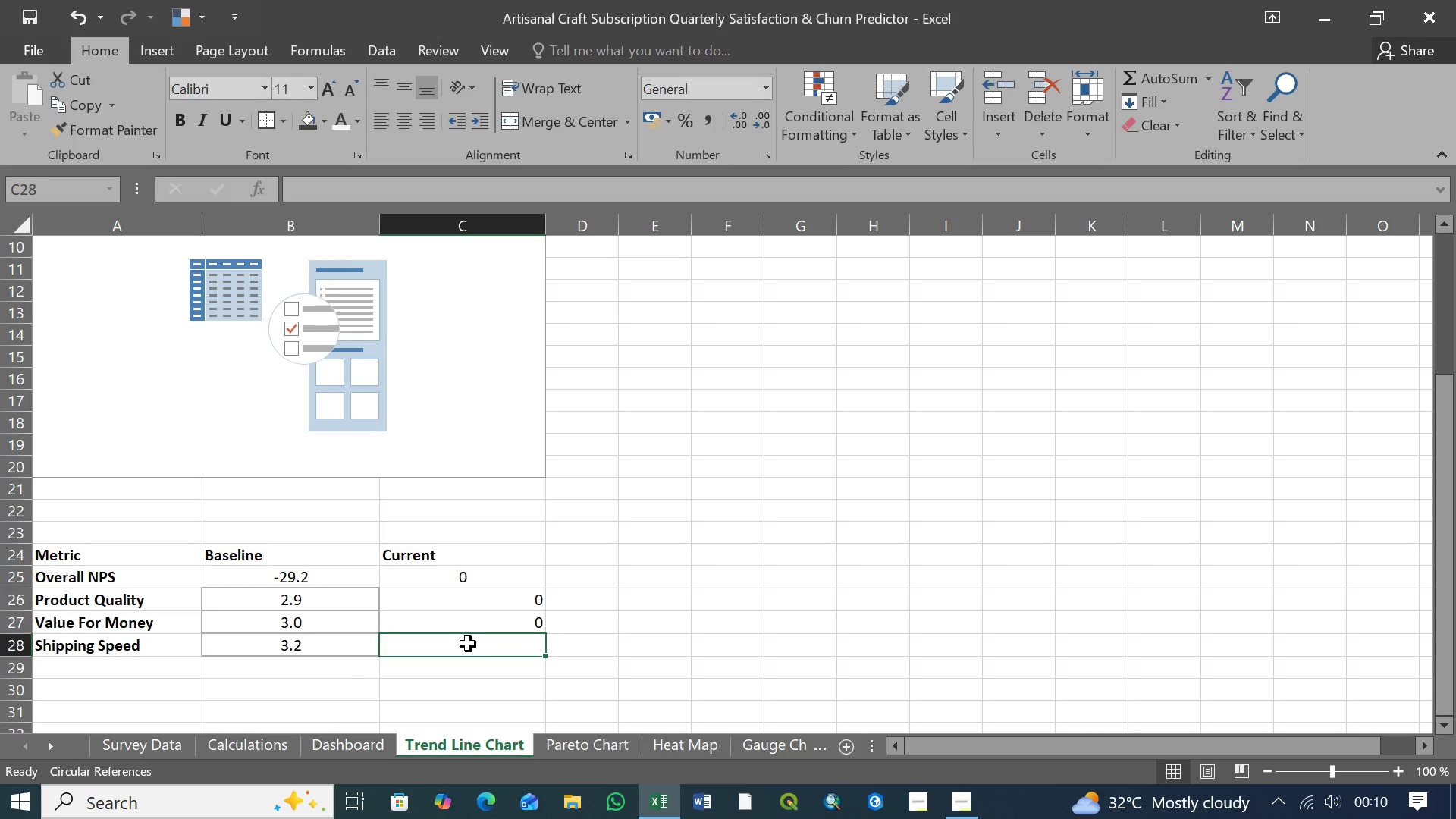 
key(0)
 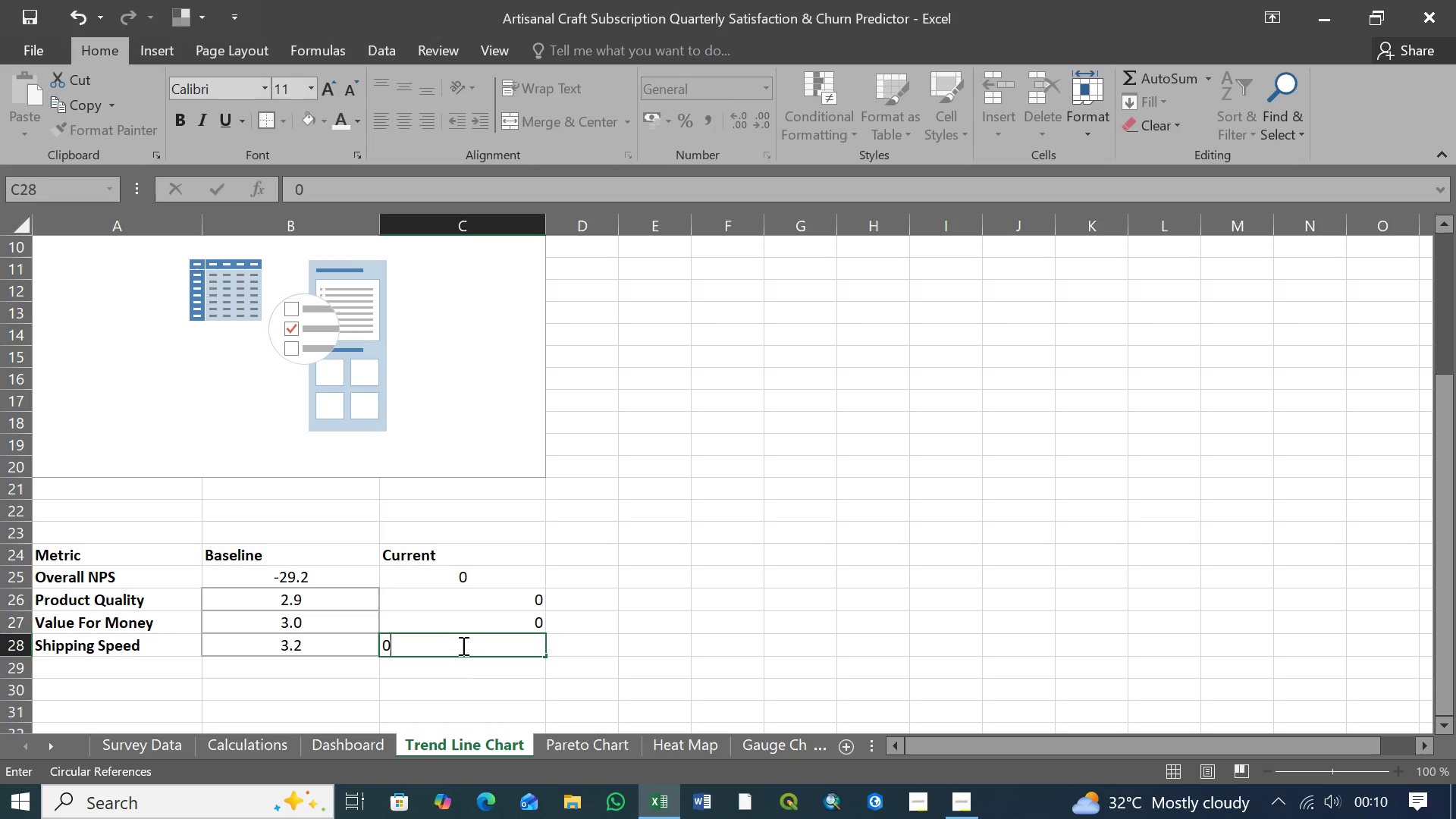 
left_click([459, 661])
 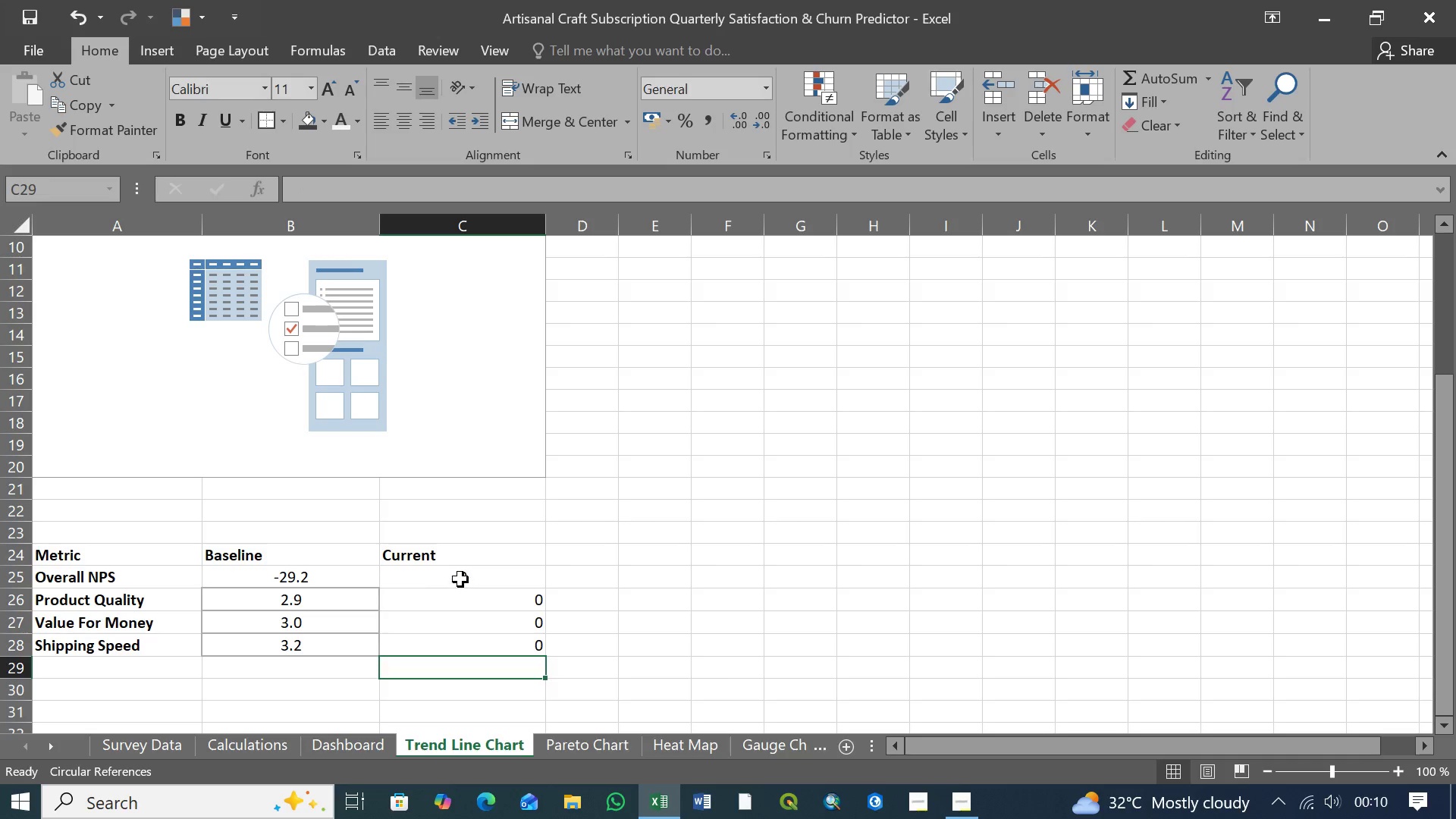 
left_click([460, 579])
 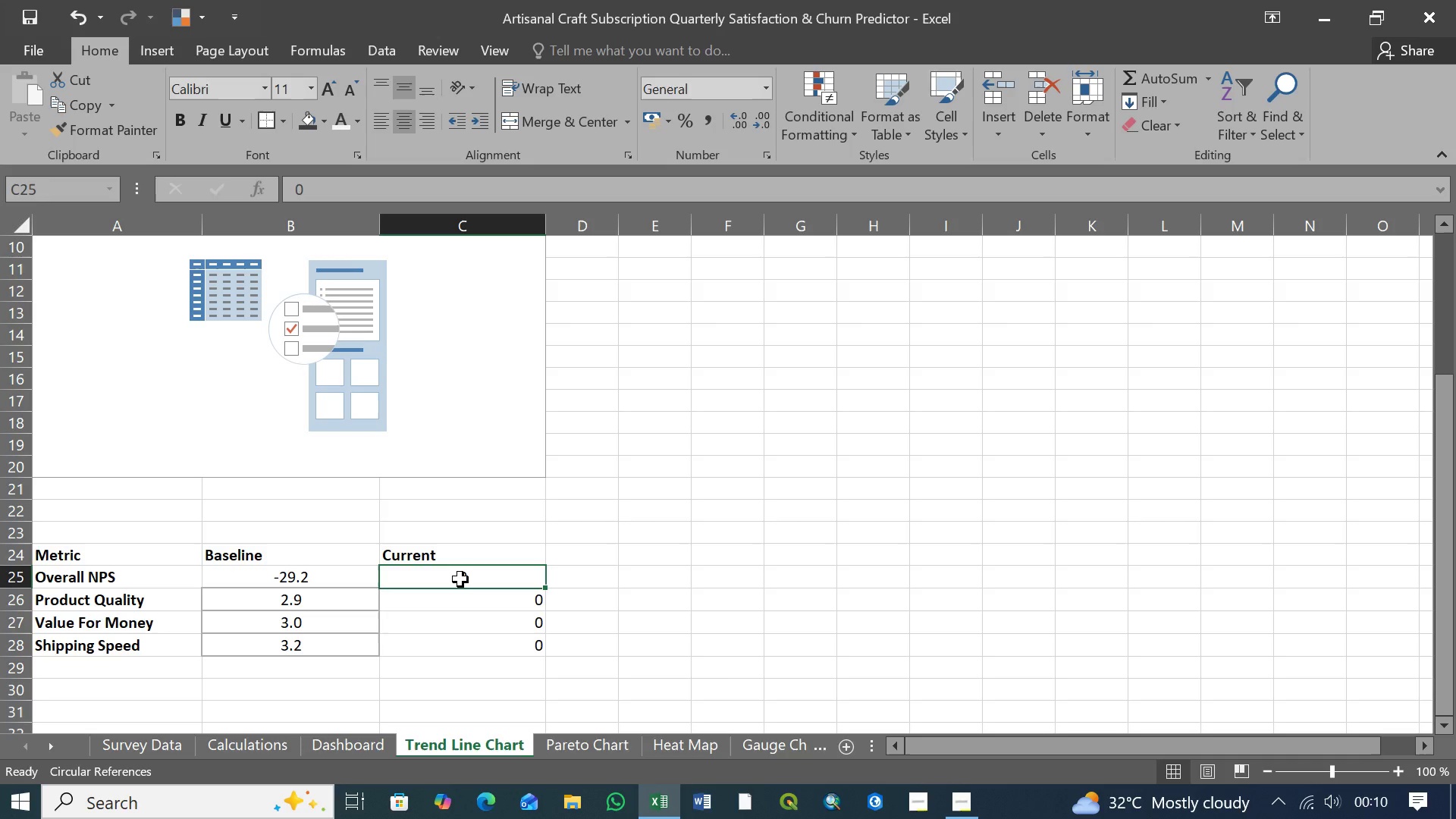 
hold_key(key=ShiftLeft, duration=1.09)
left_click([485, 645])
 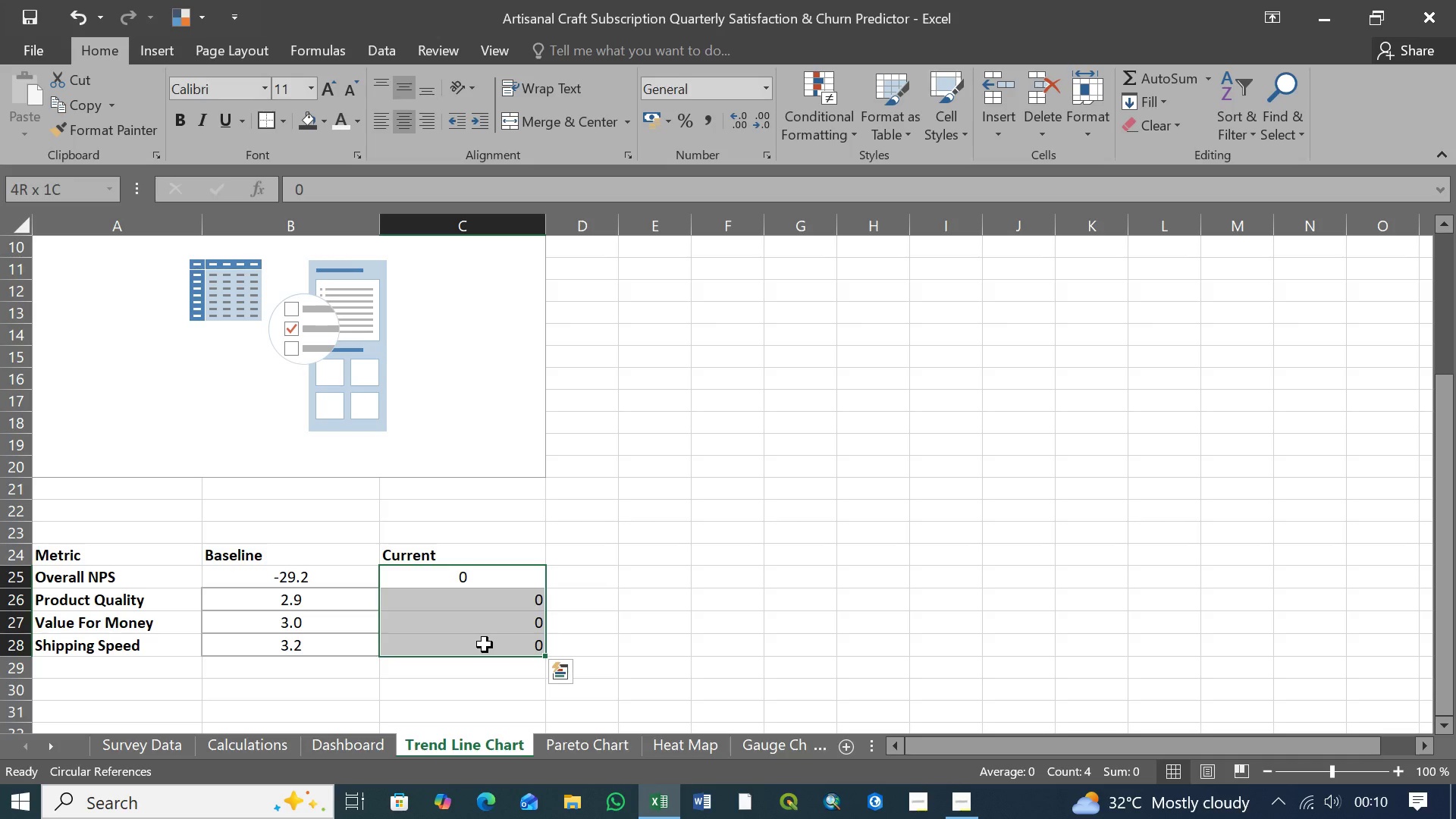 
left_click([404, 125])
 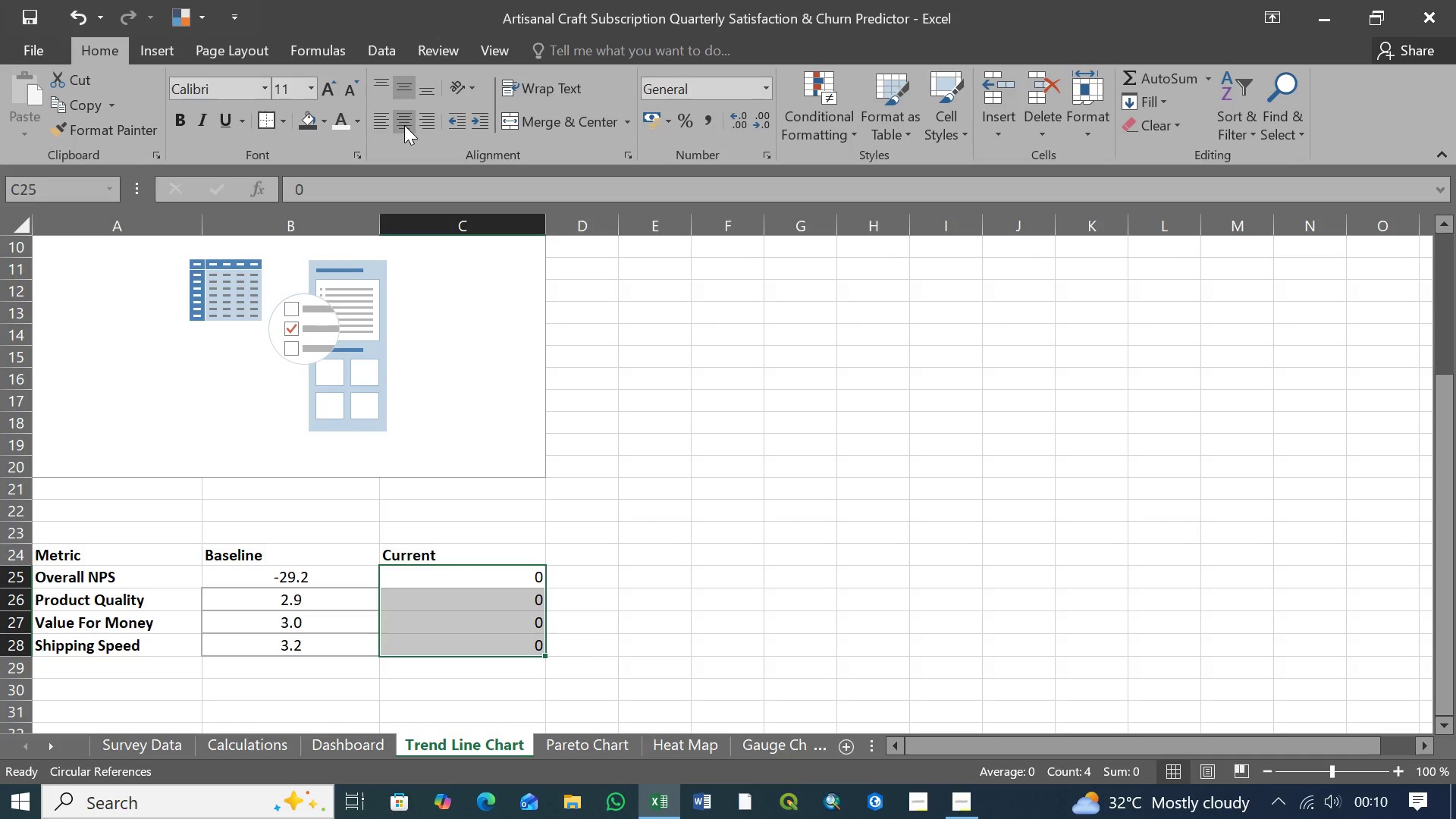 
left_click([404, 125])
 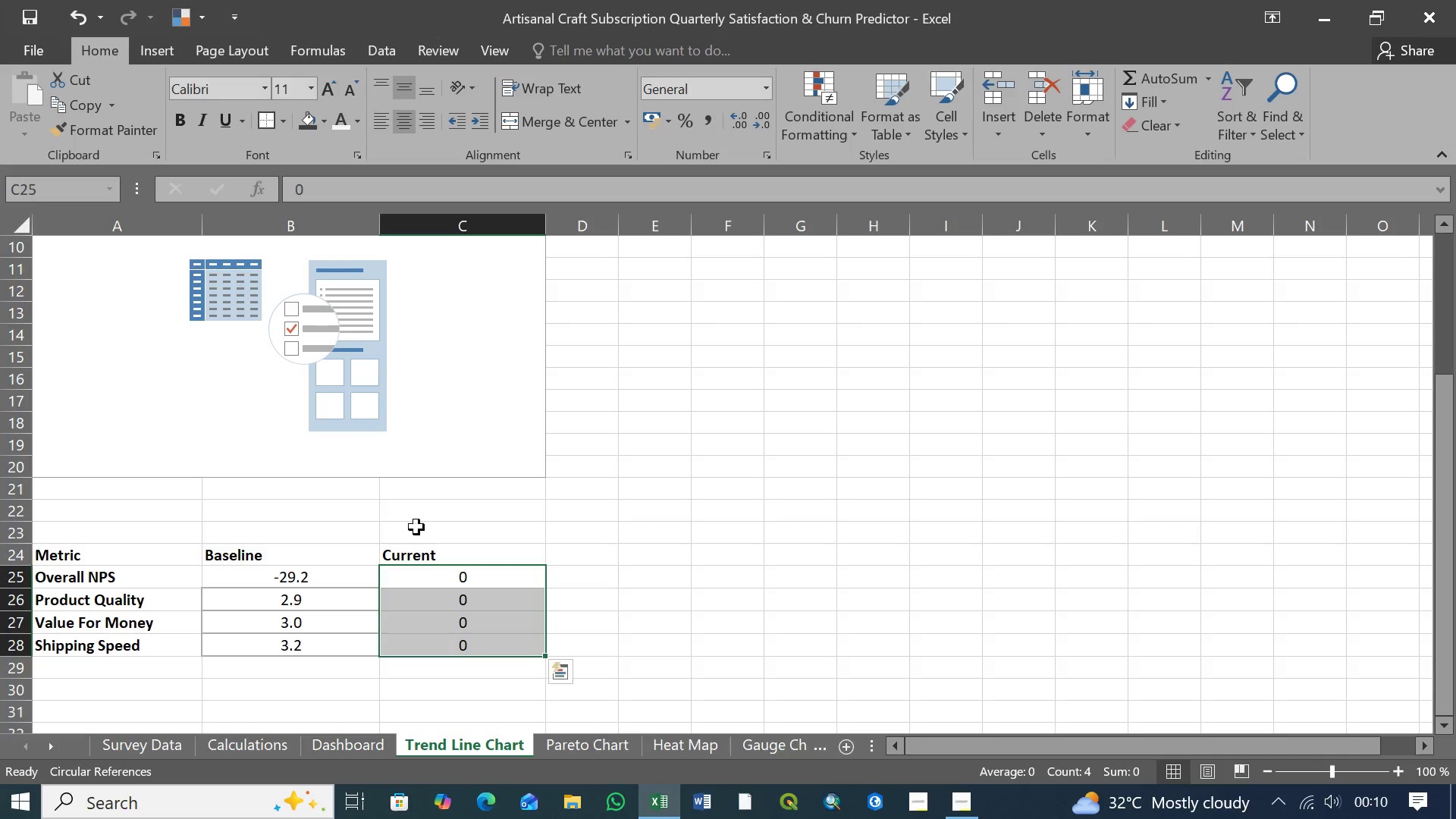 
left_click([438, 579])
 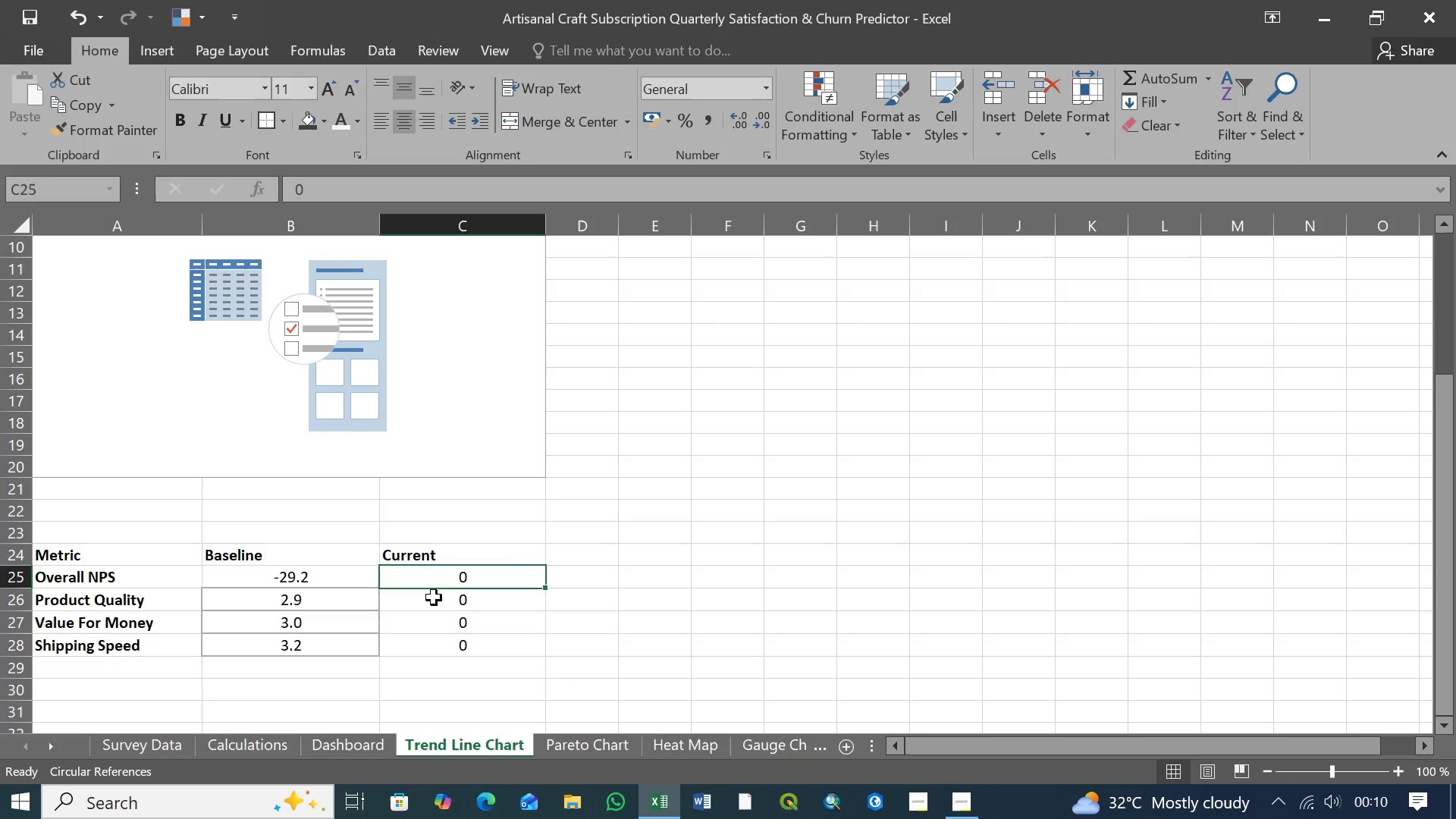 
left_click([434, 598])
 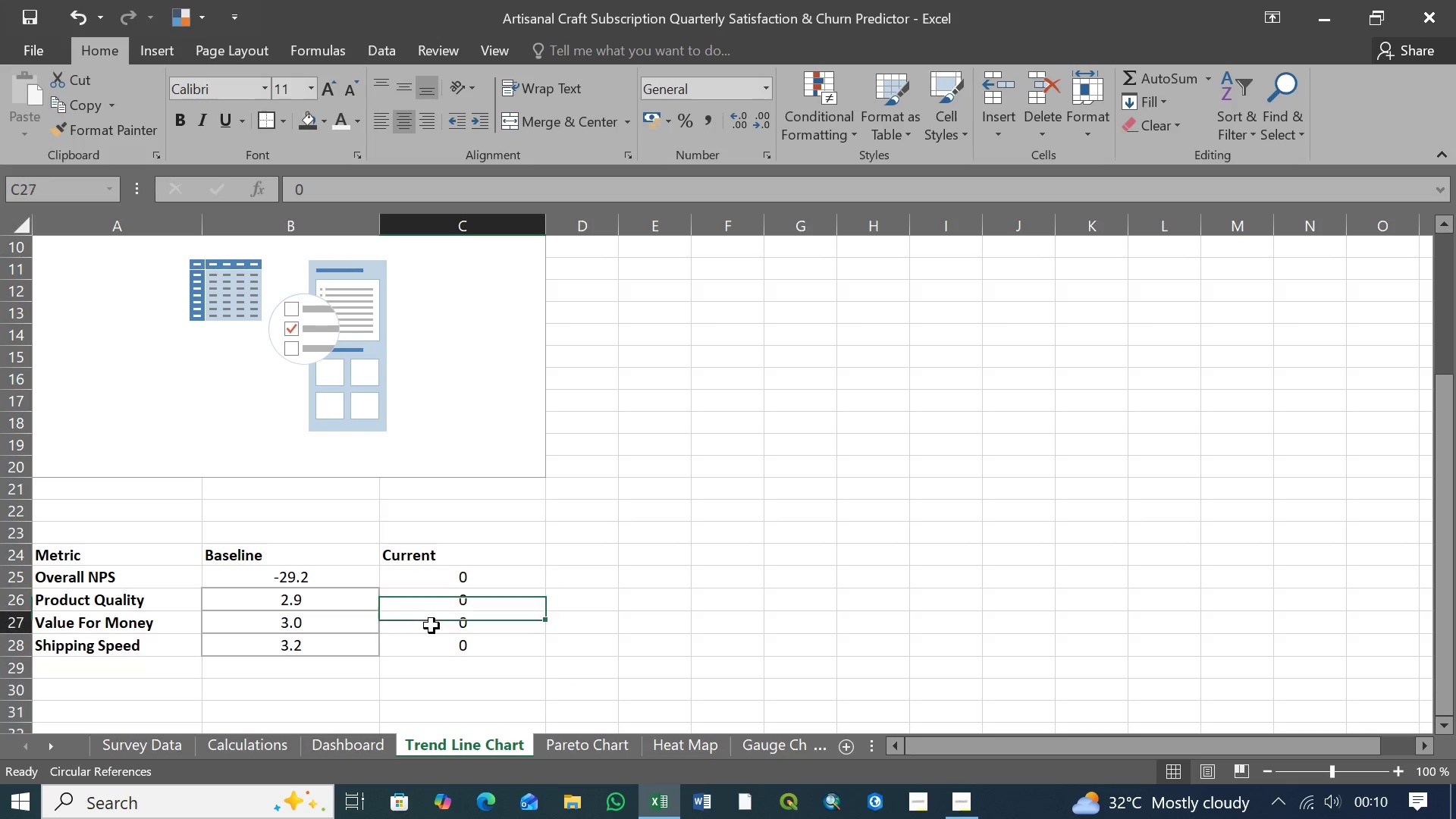 
double_click([431, 626])
 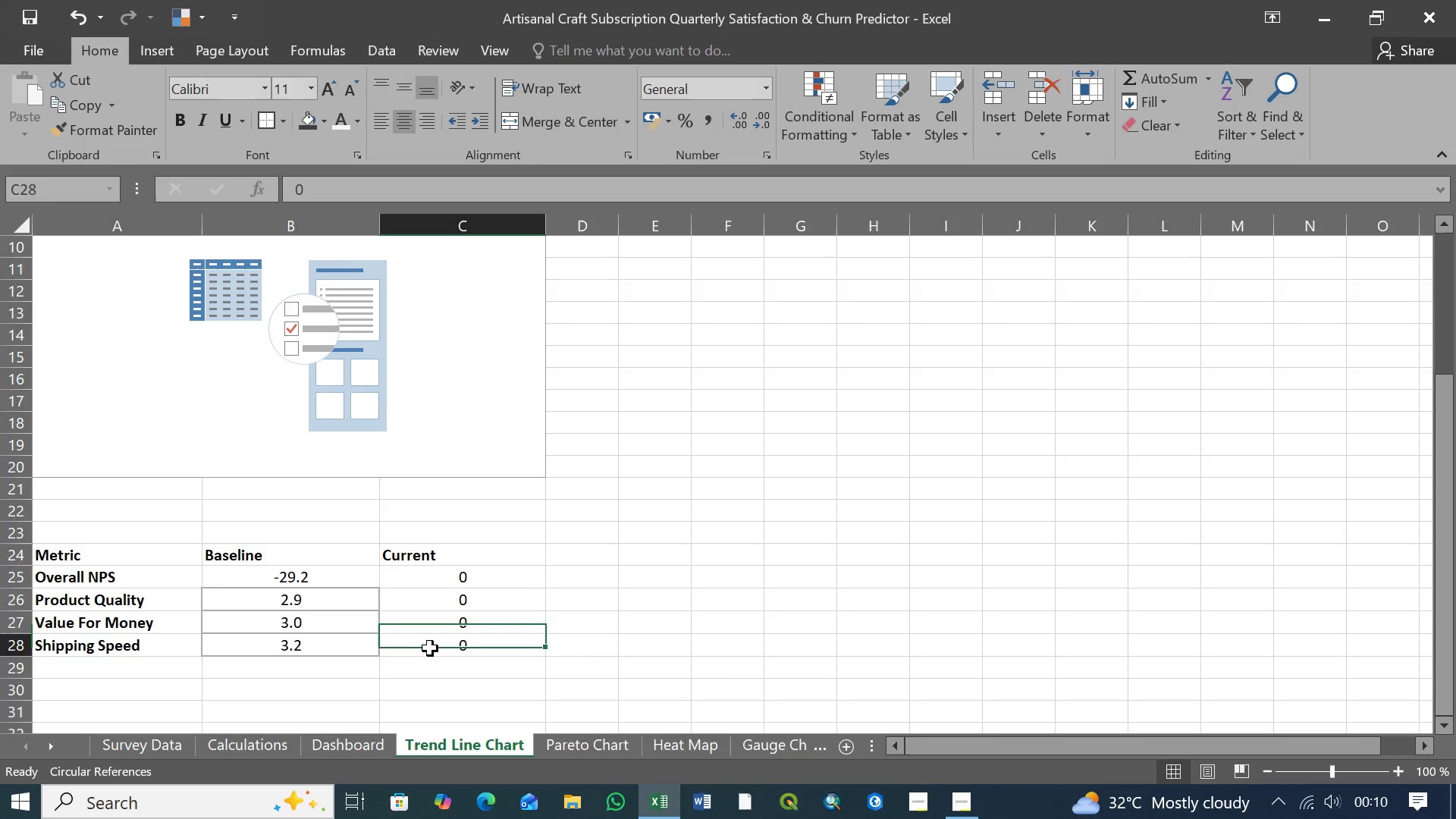 
triple_click([430, 648])
 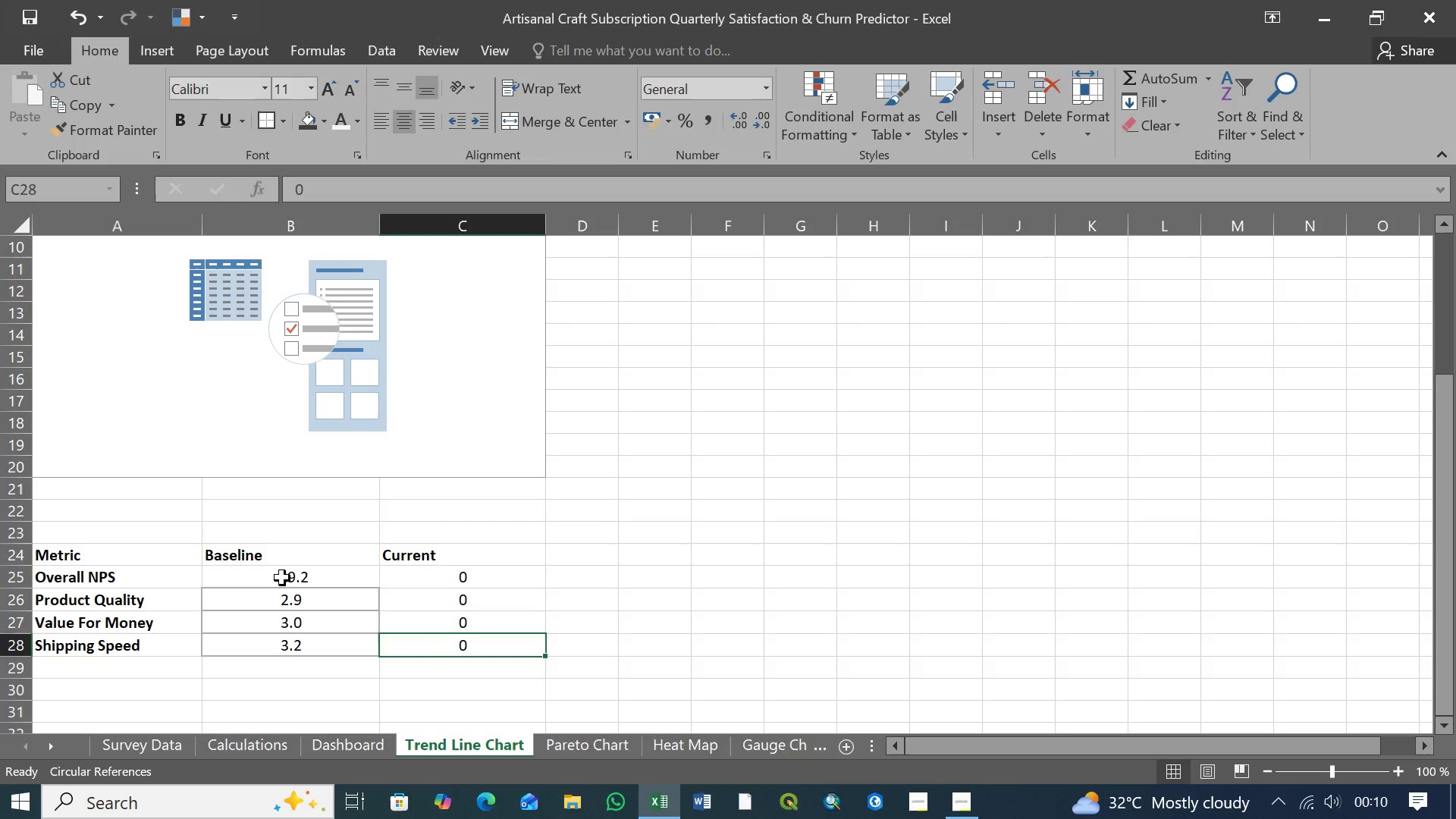 
left_click([282, 578])
 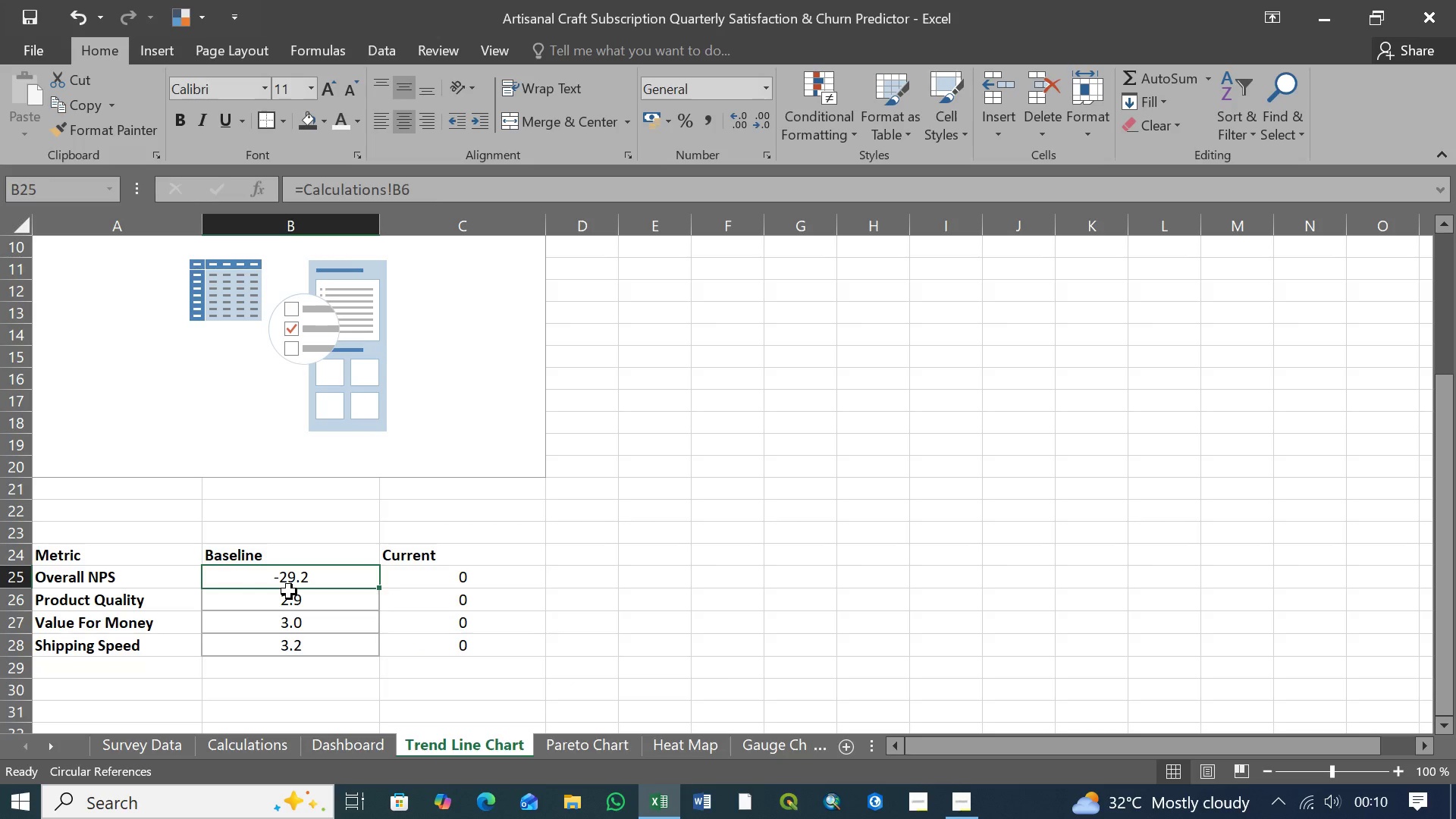 
left_click([289, 592])
 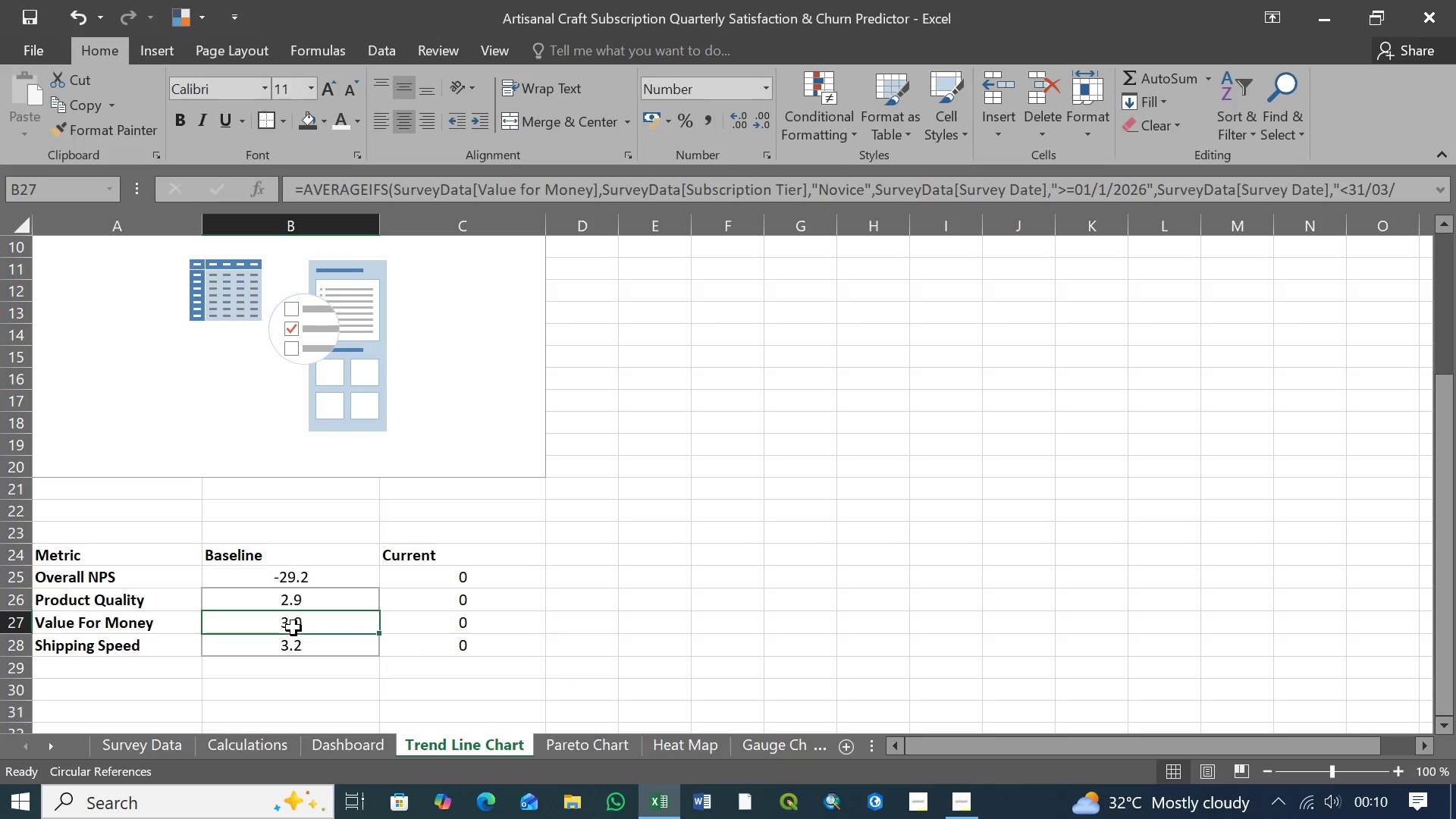 
double_click([293, 639])
 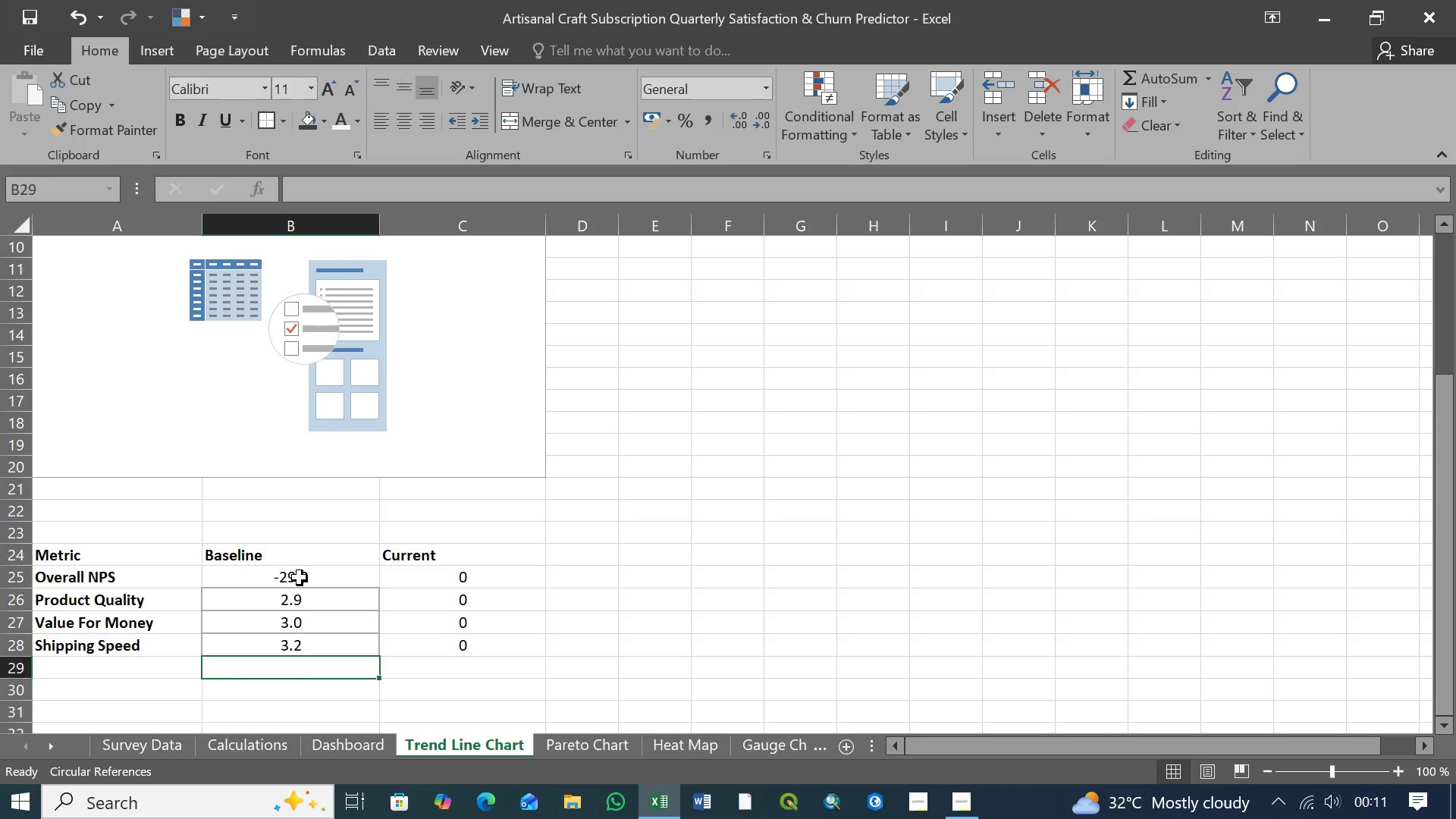 
left_click([300, 578])
 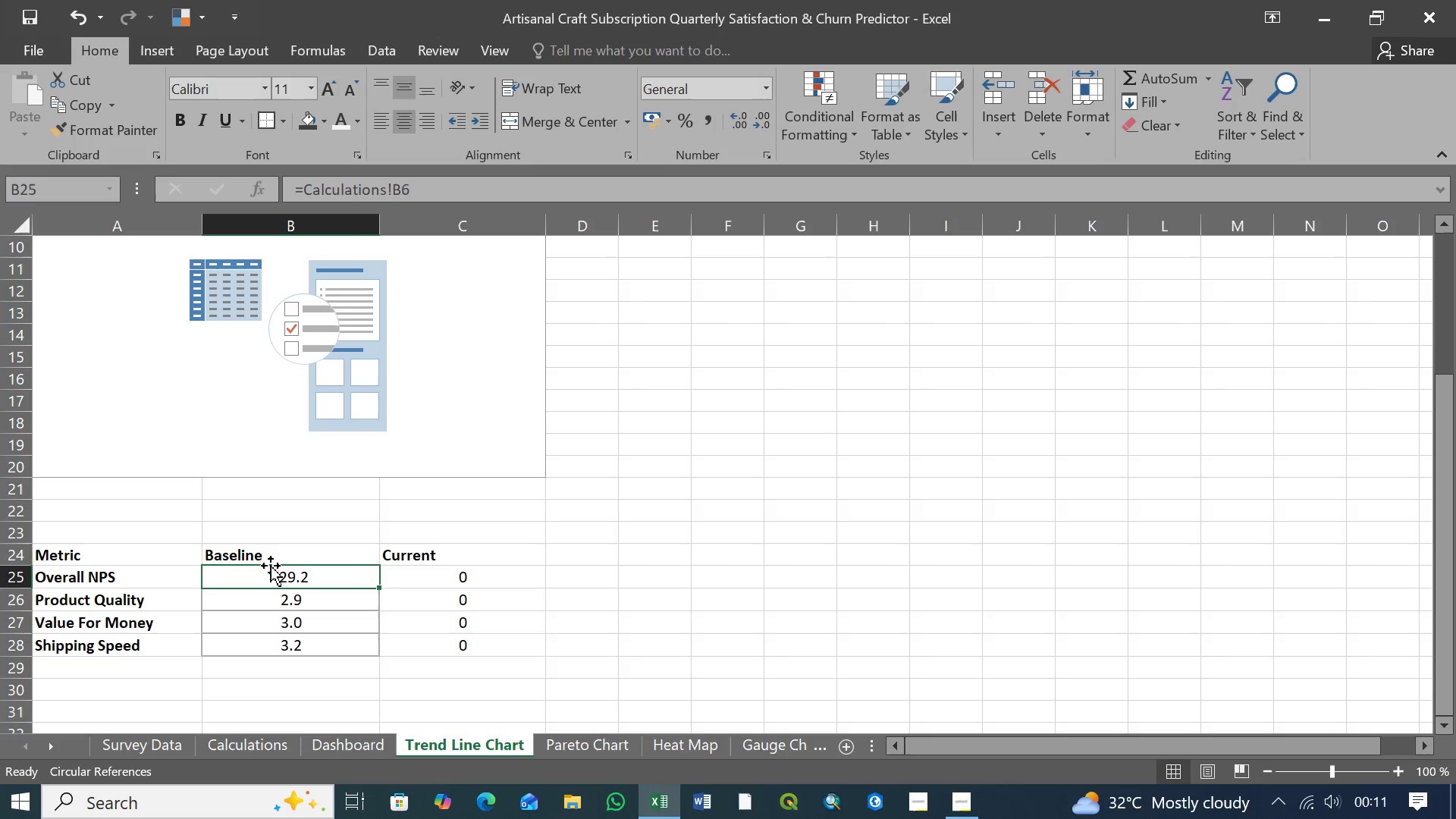 
left_click([100, 560])
 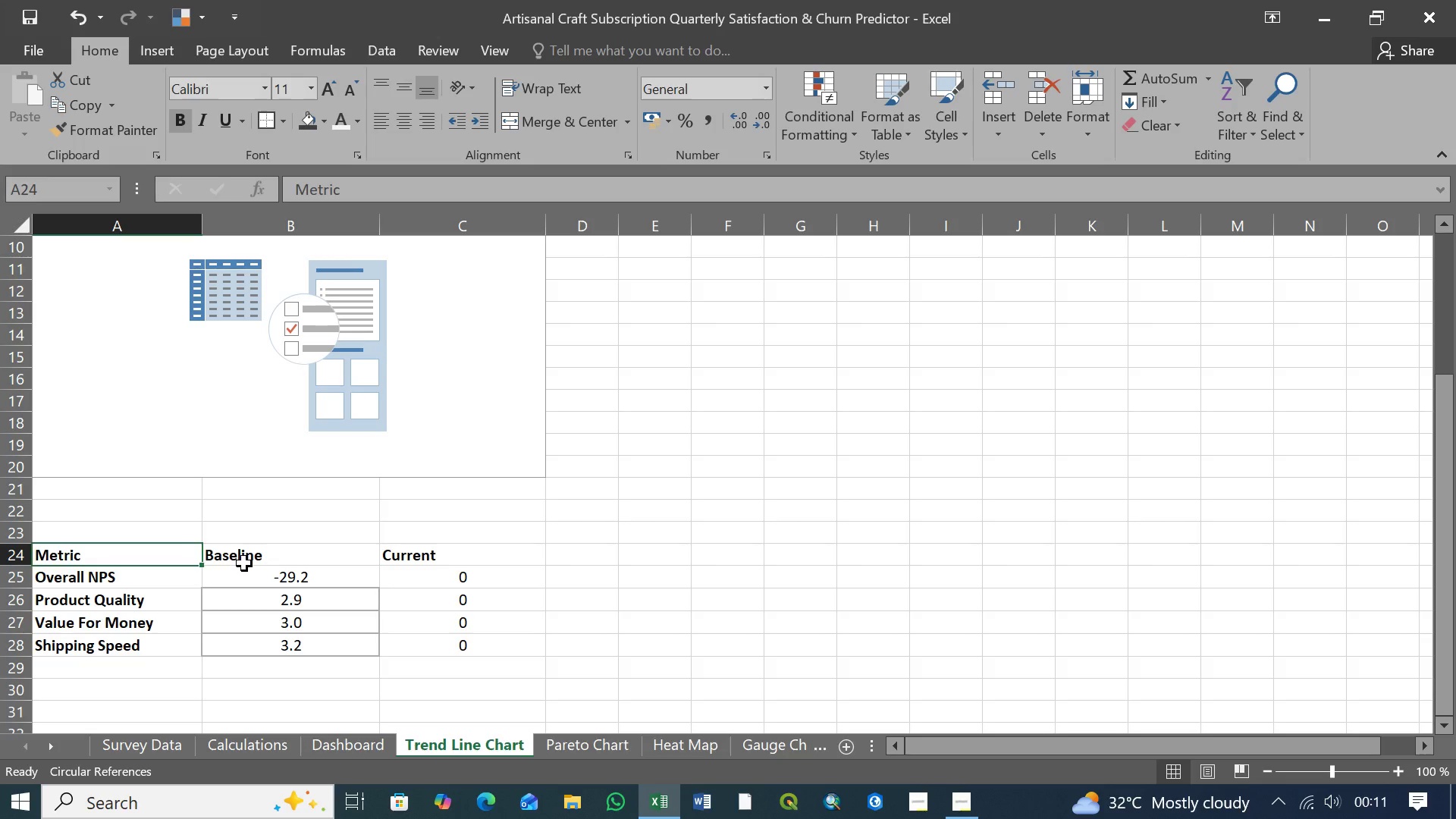 
wait(28.64)
 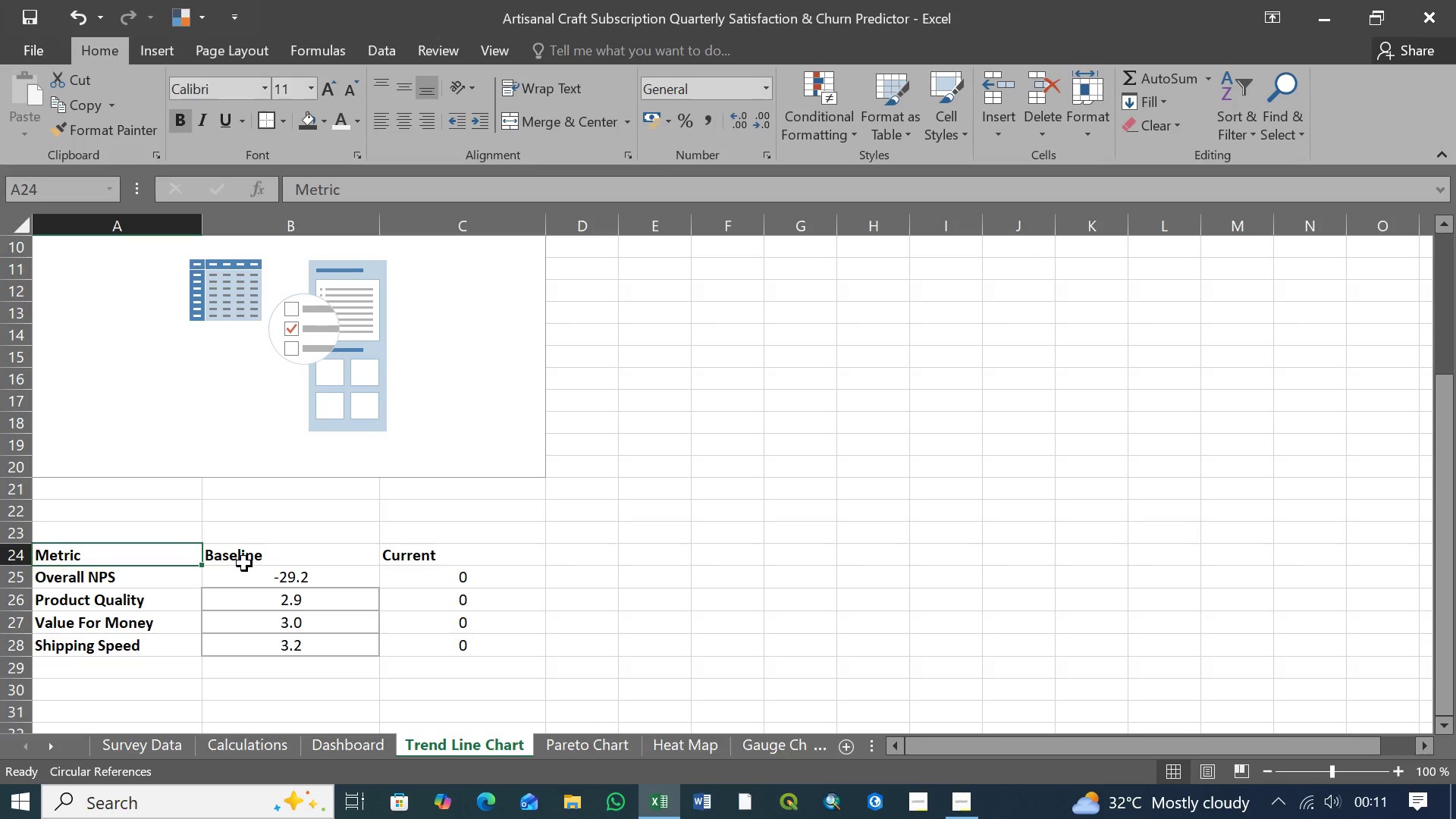 
left_click([259, 742])
 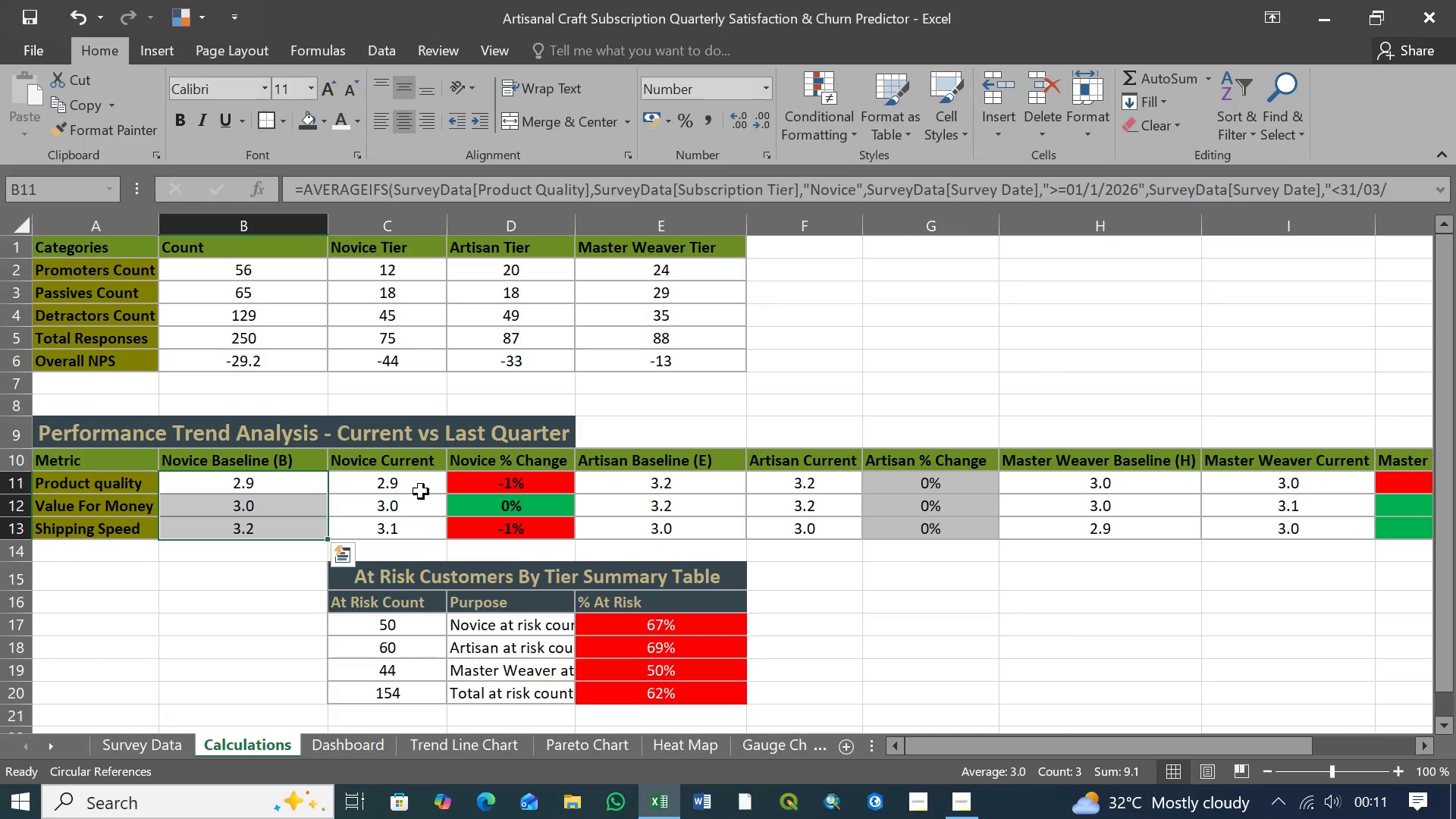 
wait(11.44)
 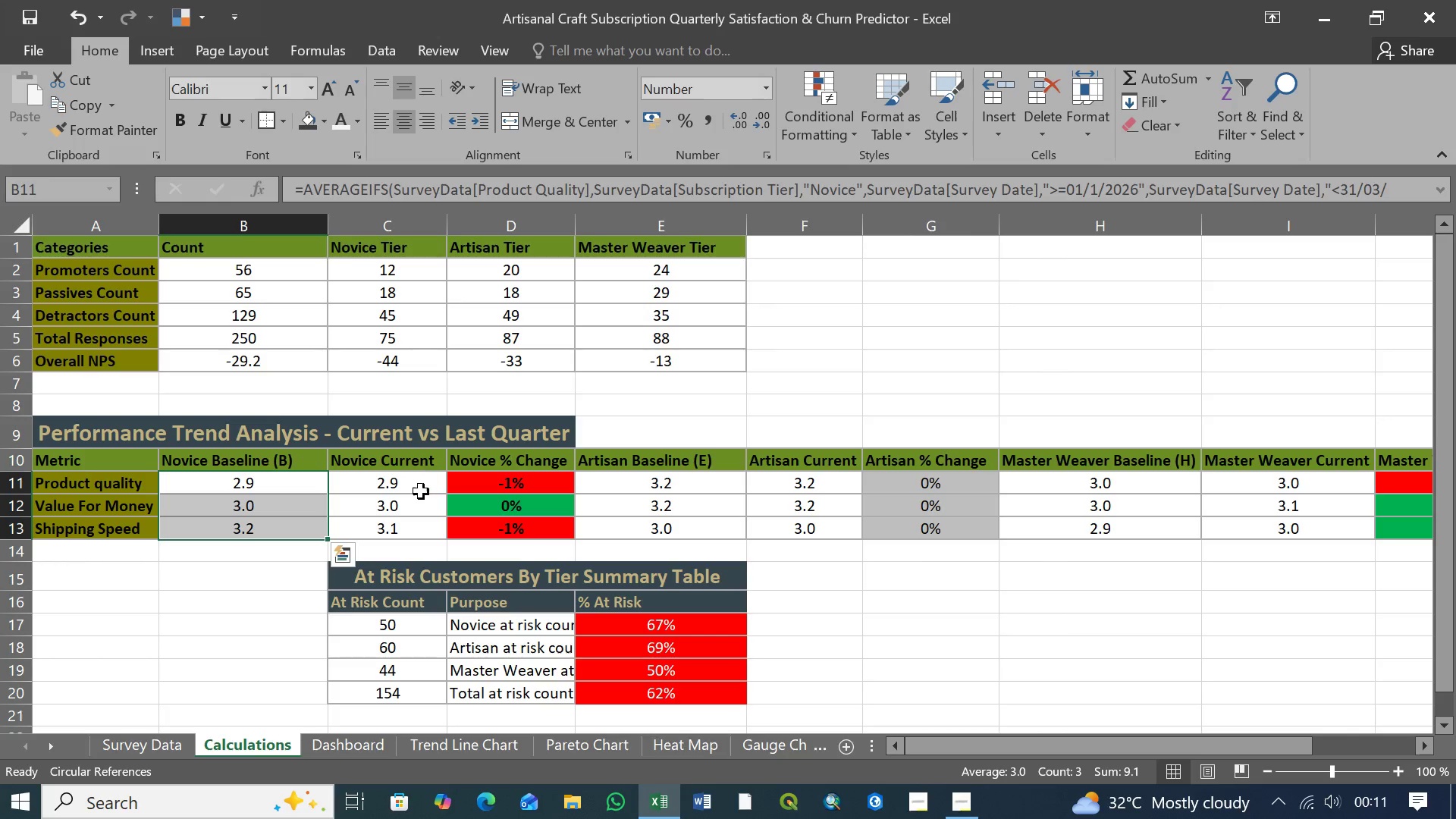 
left_click([388, 484])
 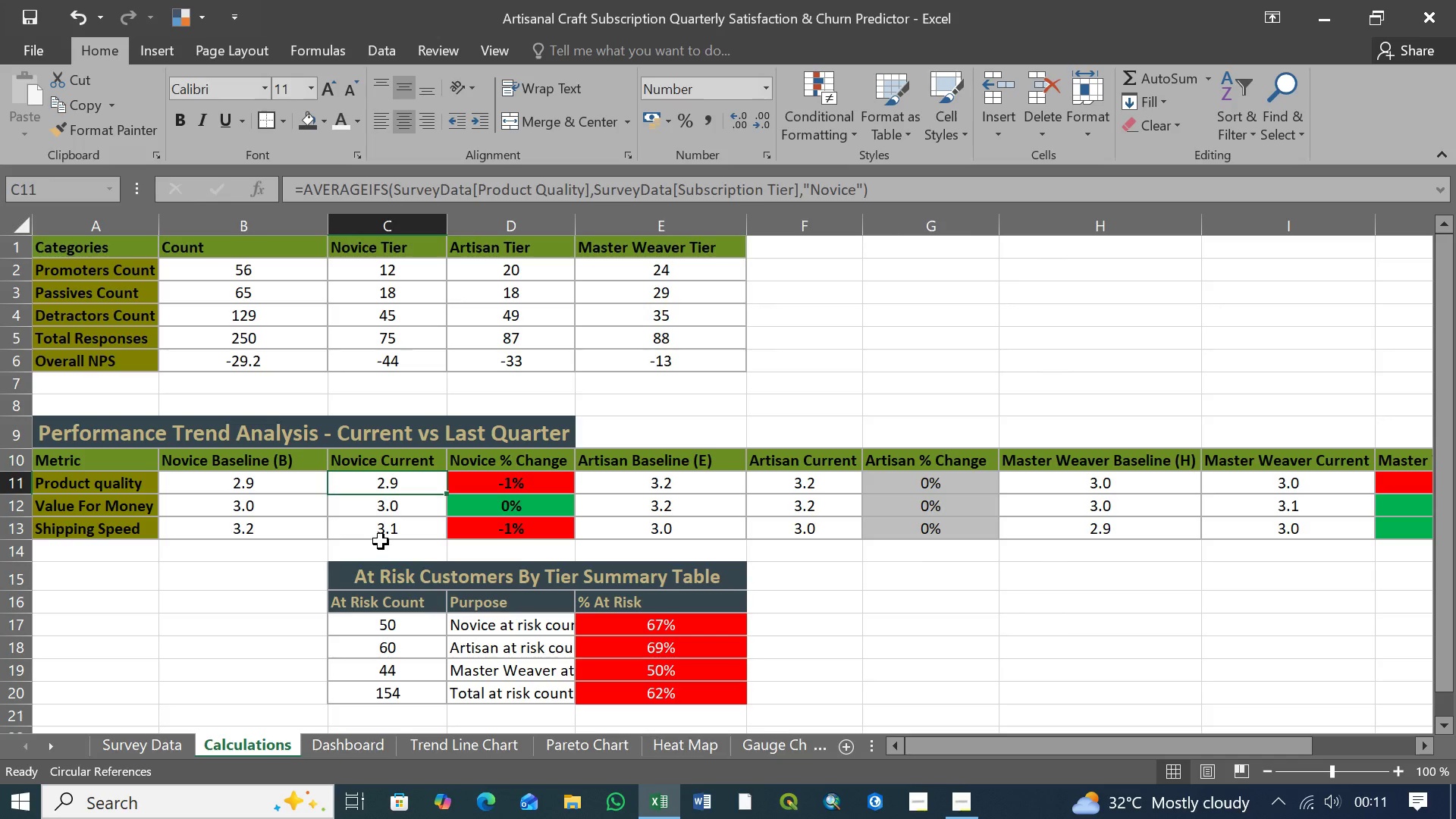 
left_click([385, 532])
 